 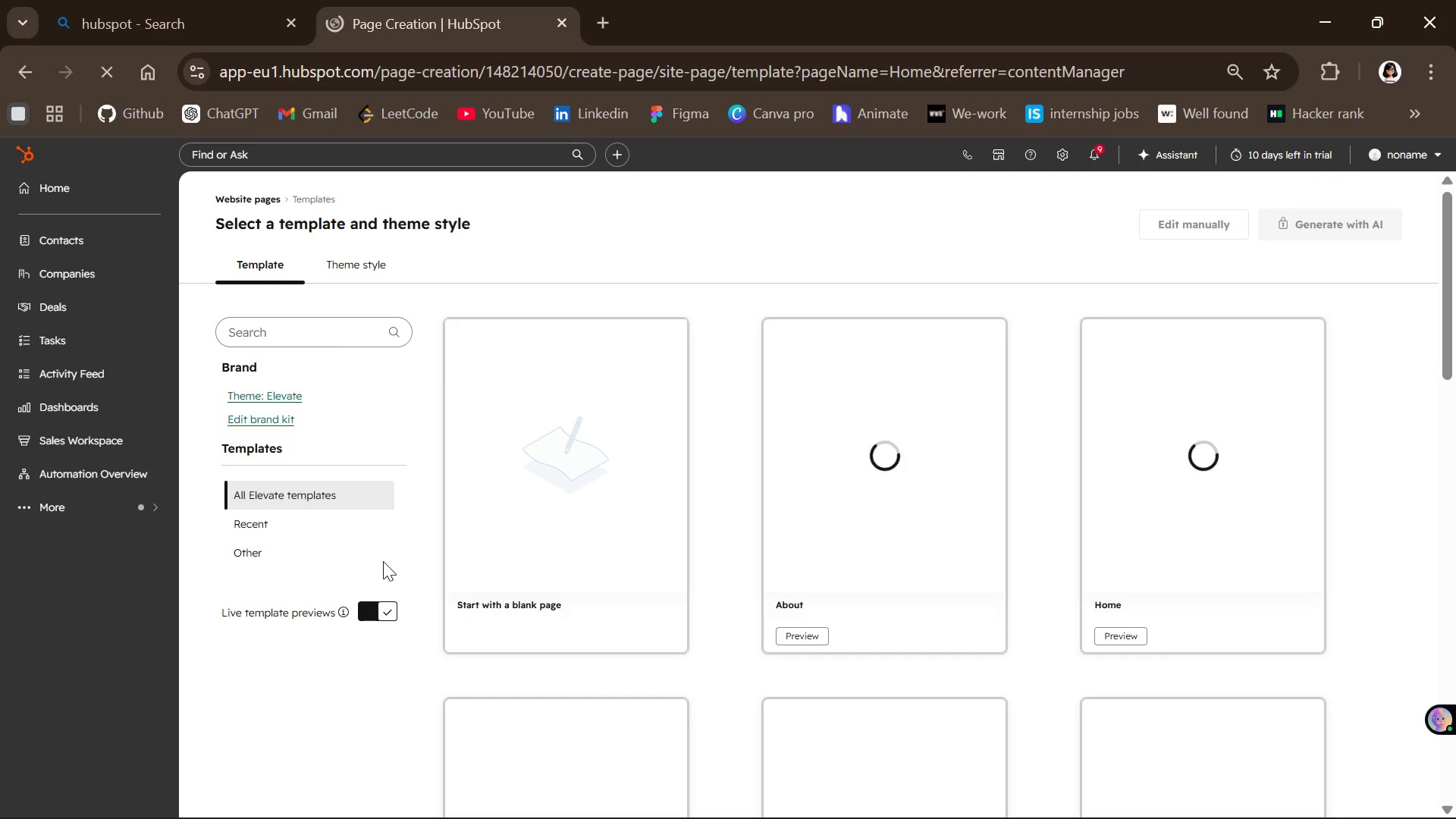 
left_click([518, 522])
 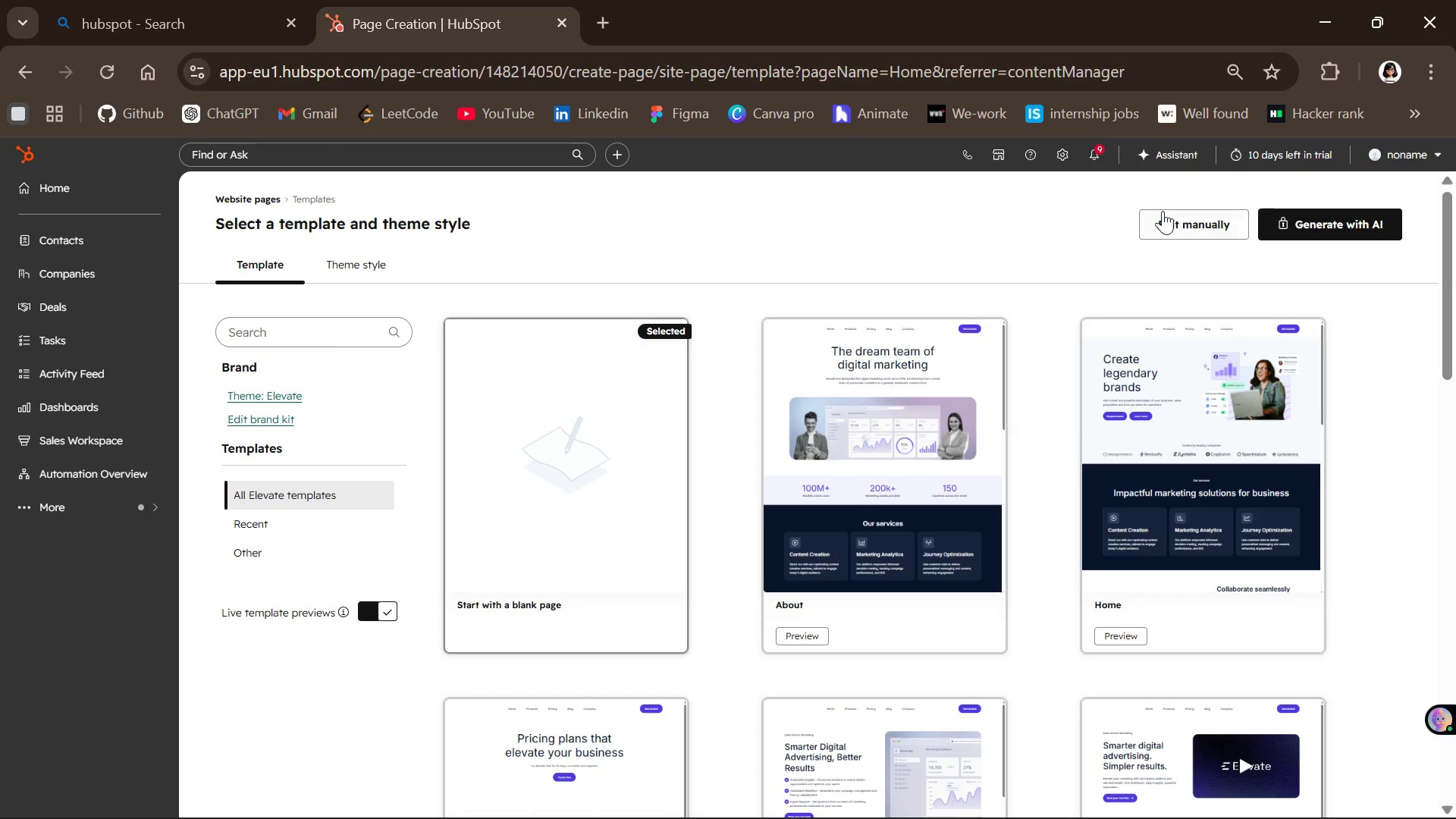 
left_click([1189, 215])
 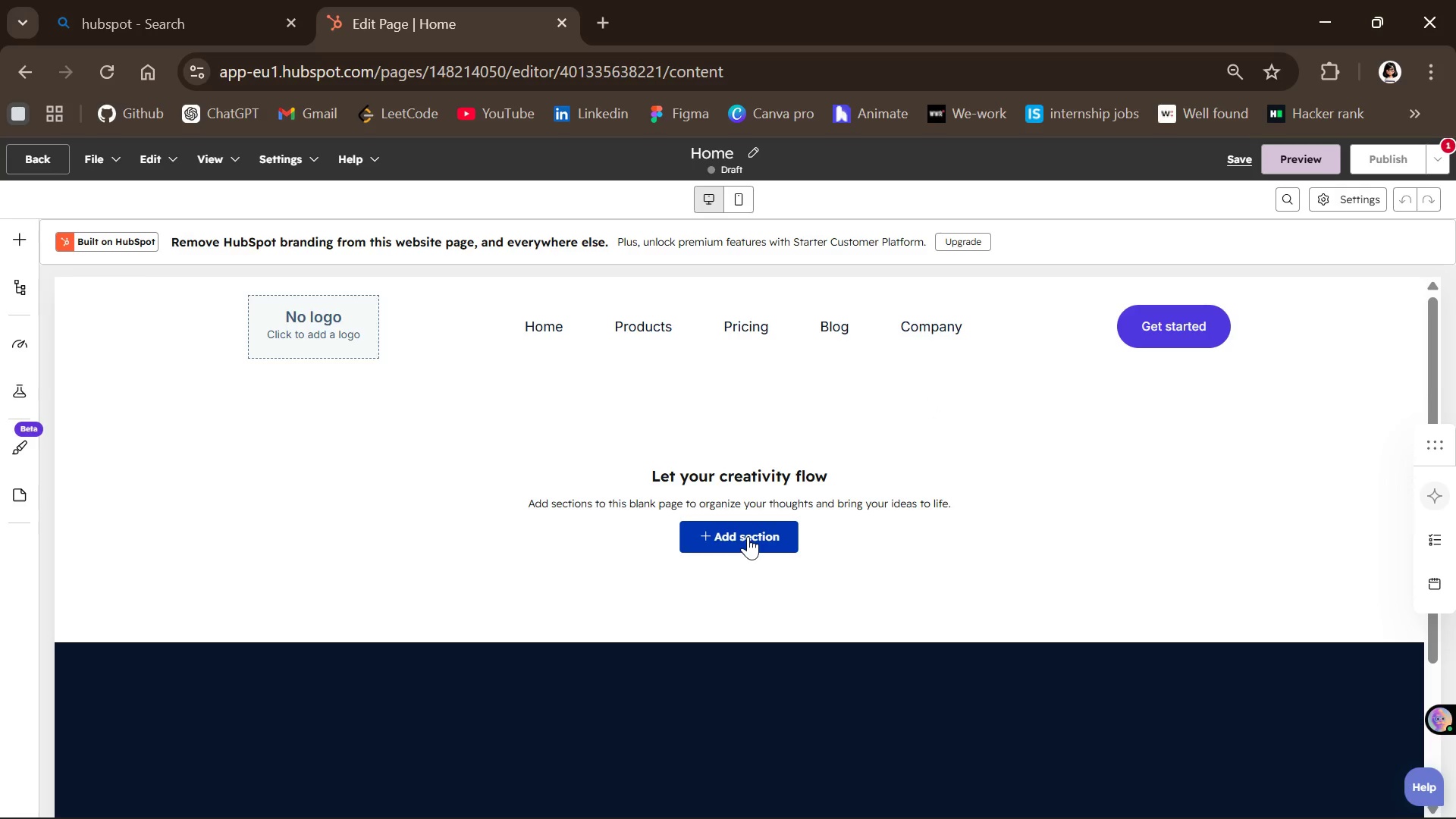 
wait(18.7)
 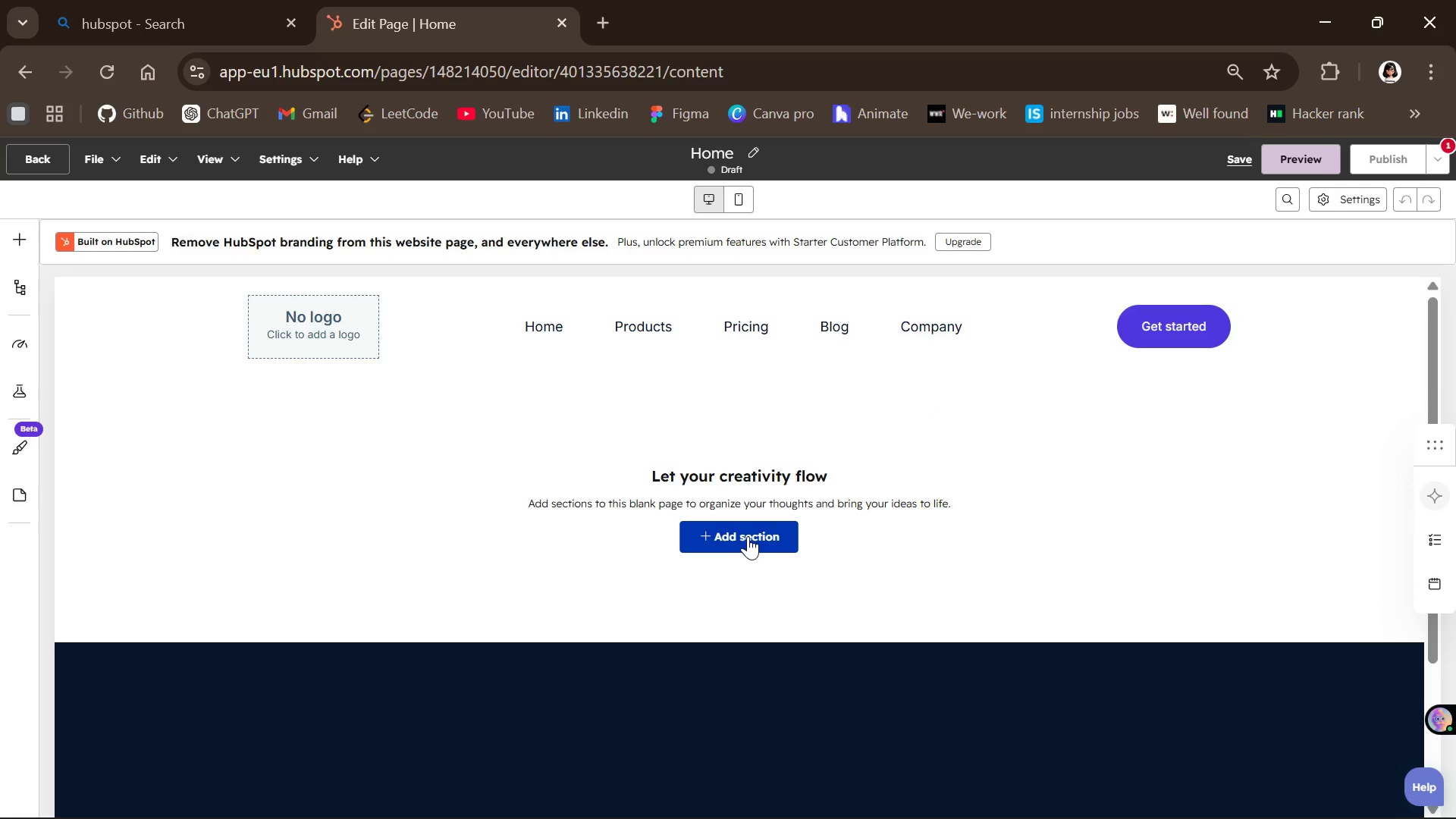 
left_click([733, 538])
 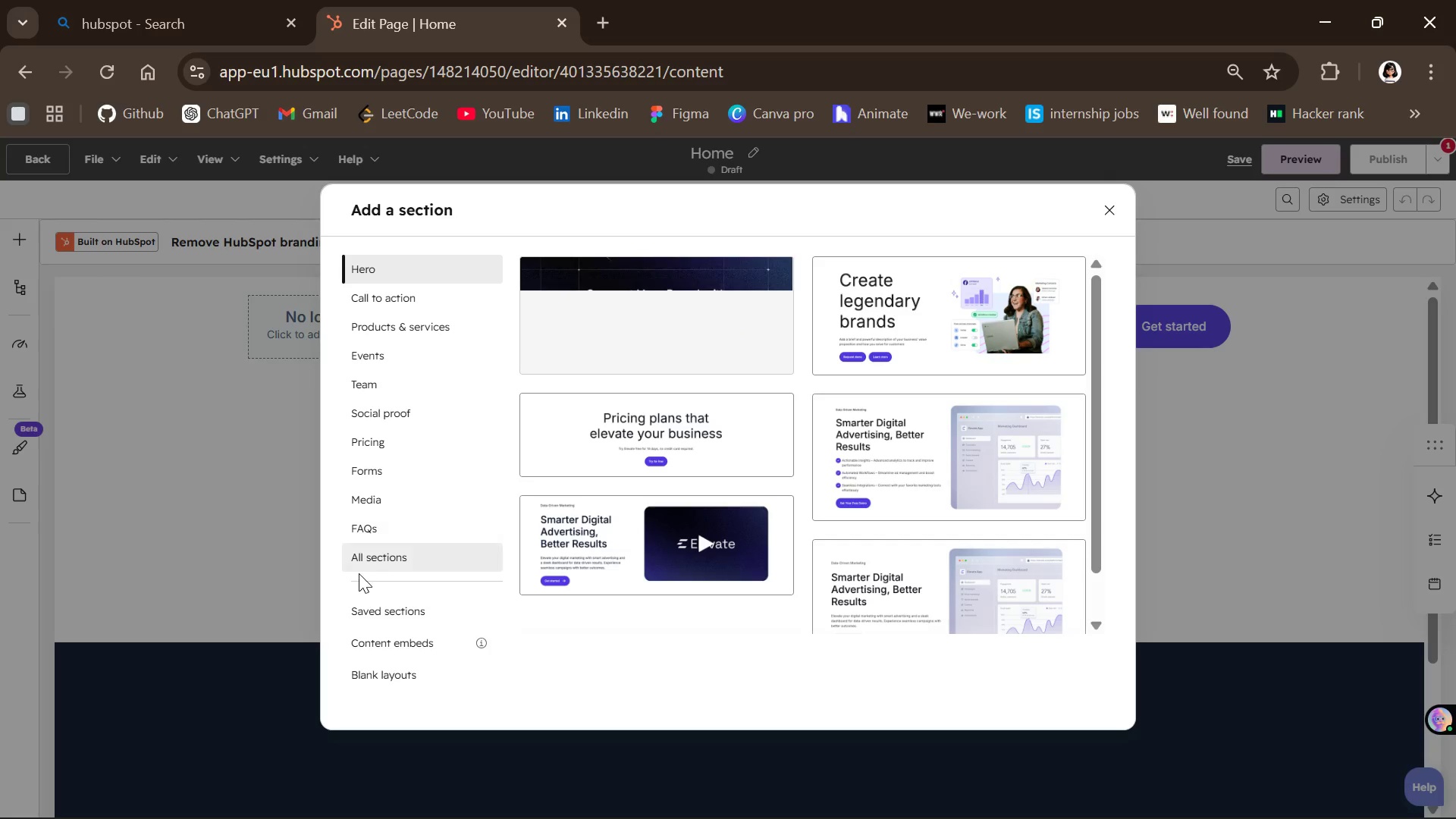 
left_click([377, 272])
 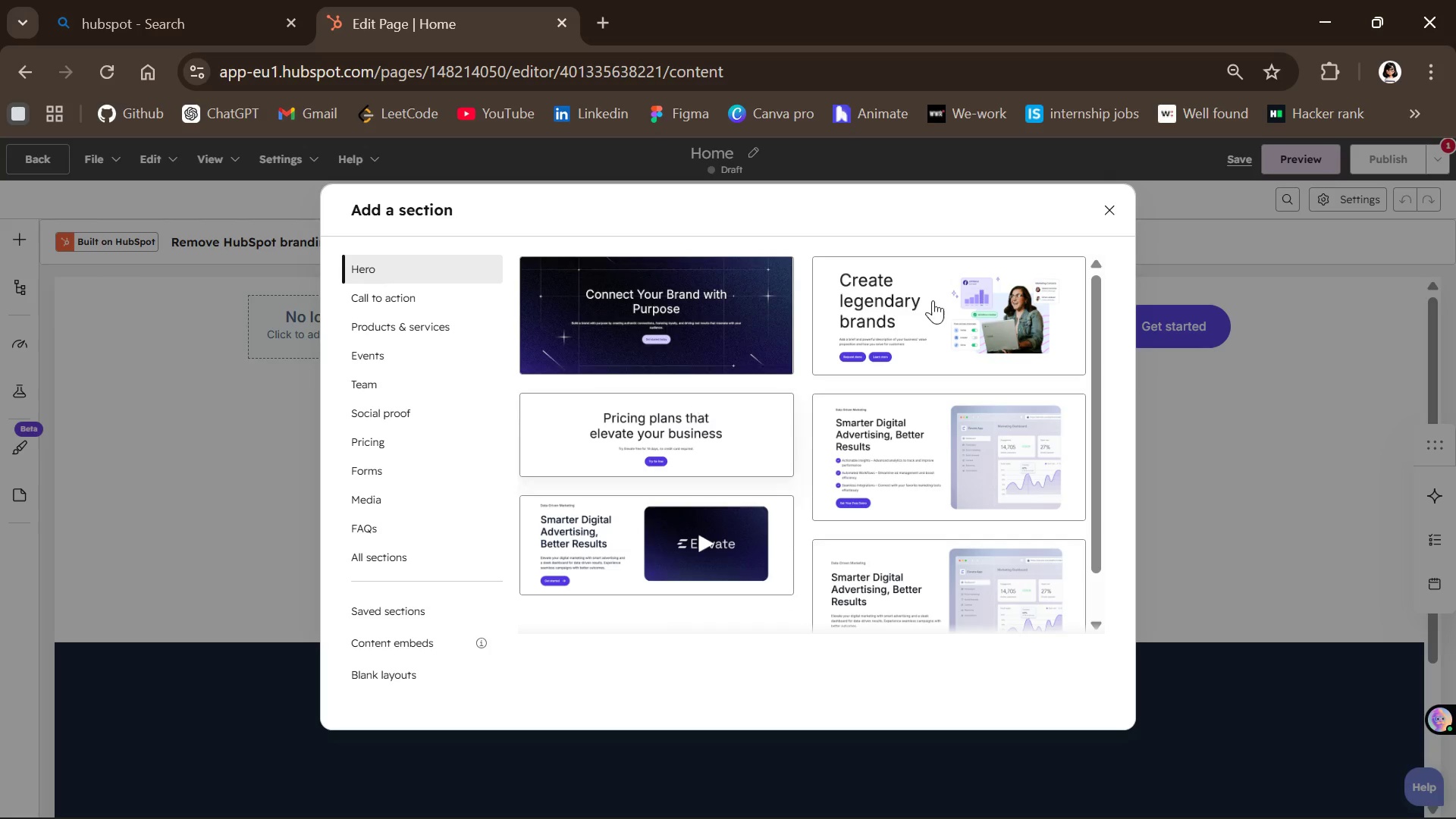 
wait(5.12)
 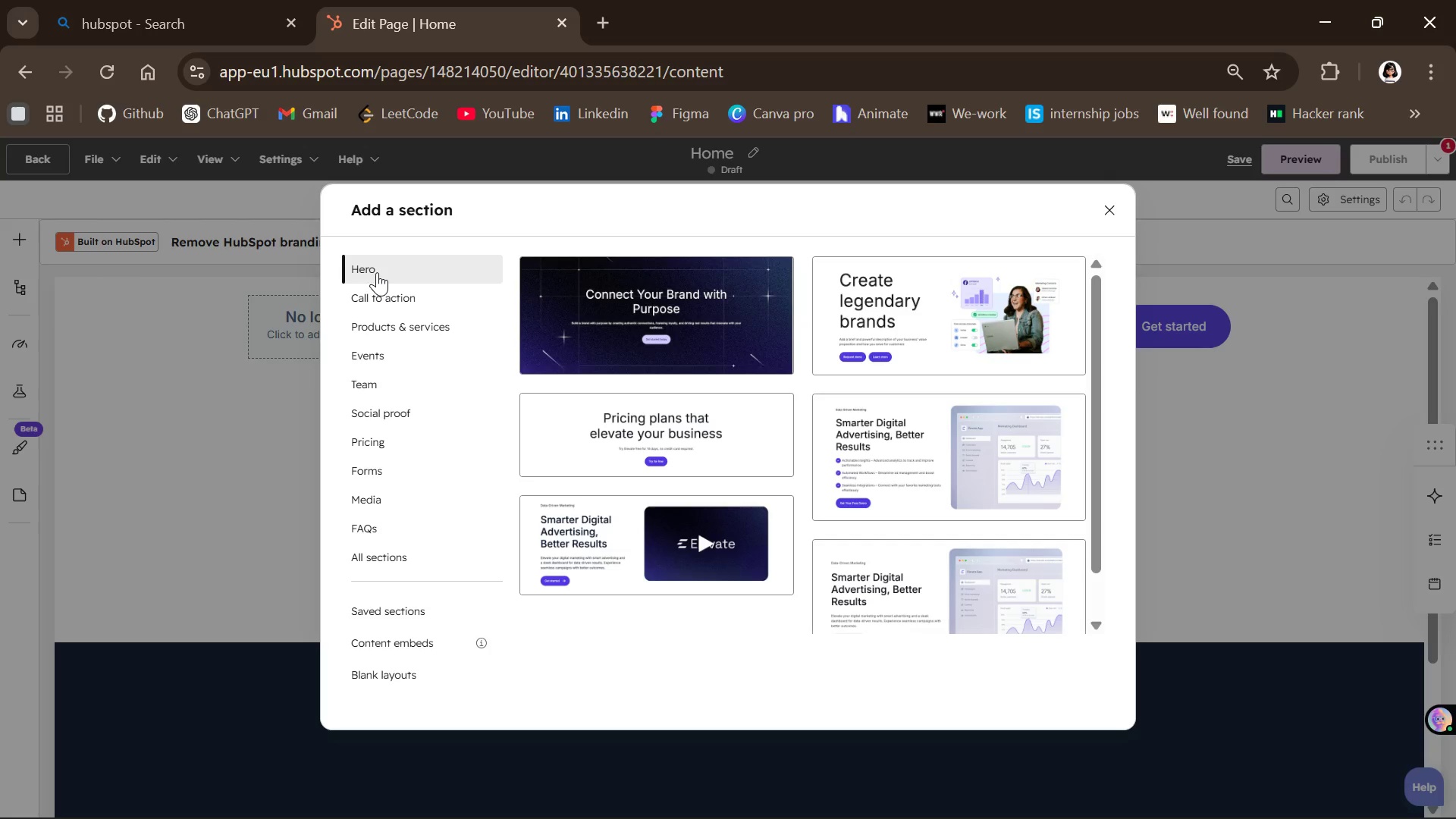 
left_click([1119, 206])
 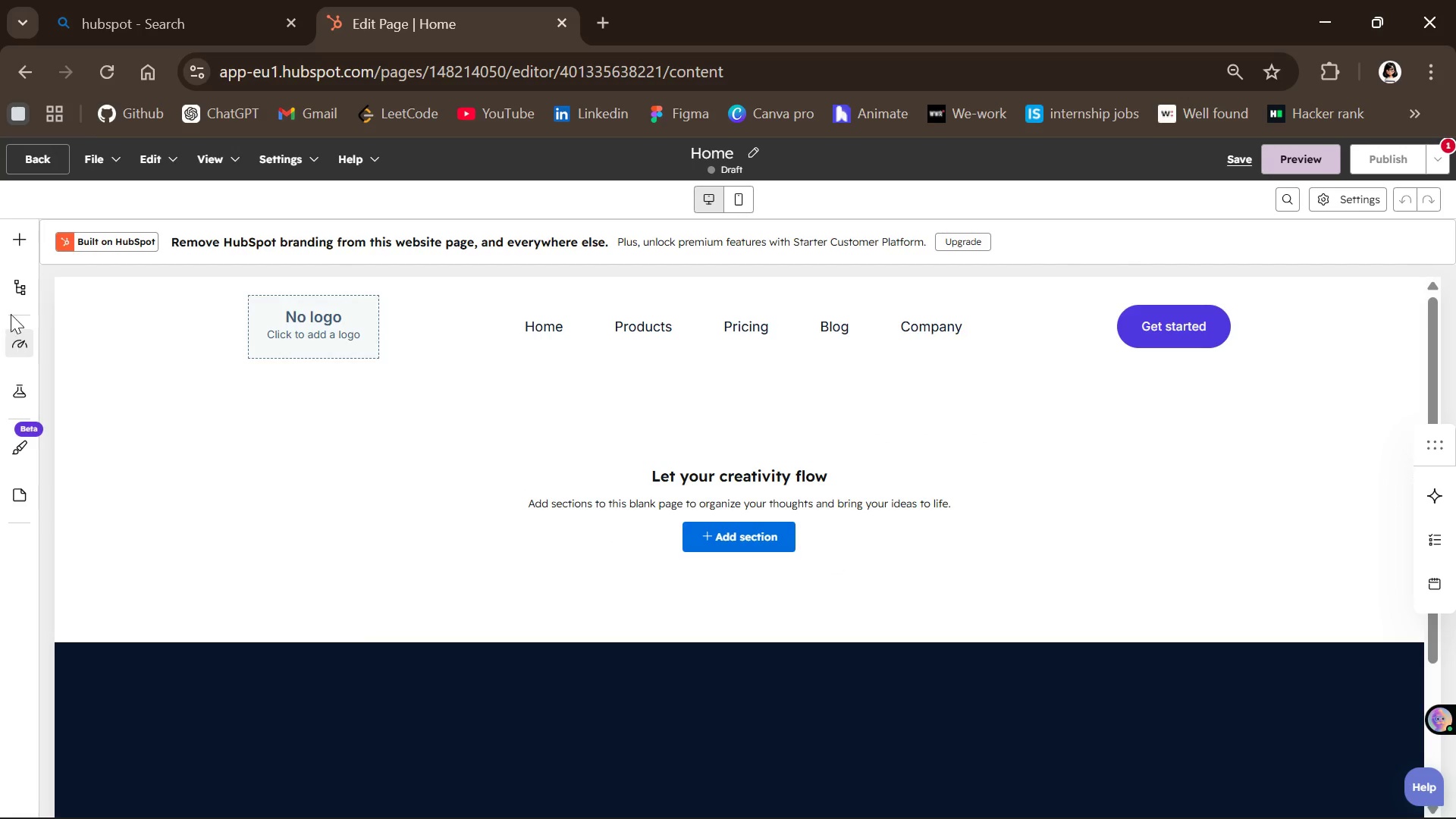 
left_click([19, 243])
 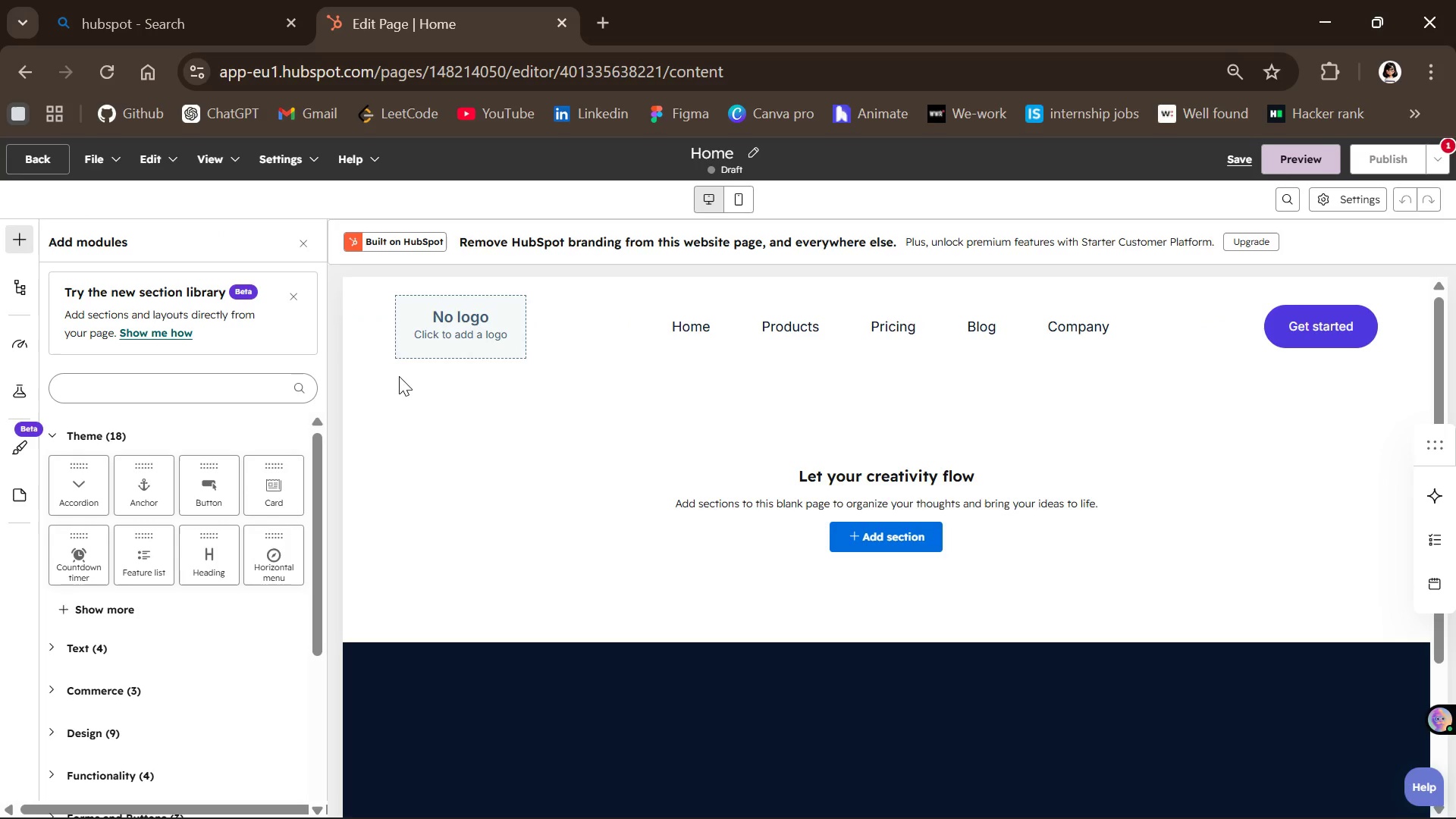 
left_click([206, 387])
 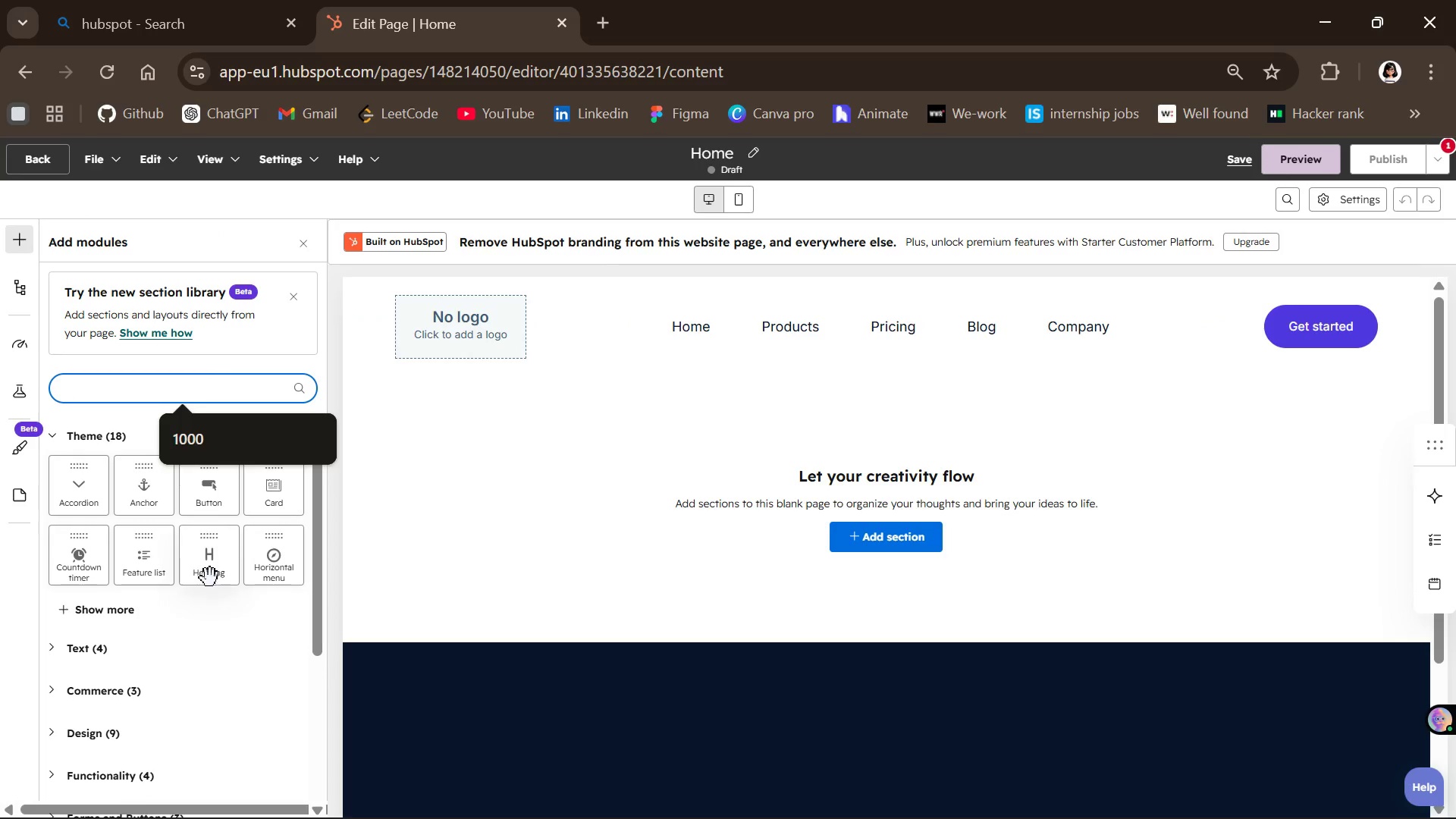 
left_click([210, 576])
 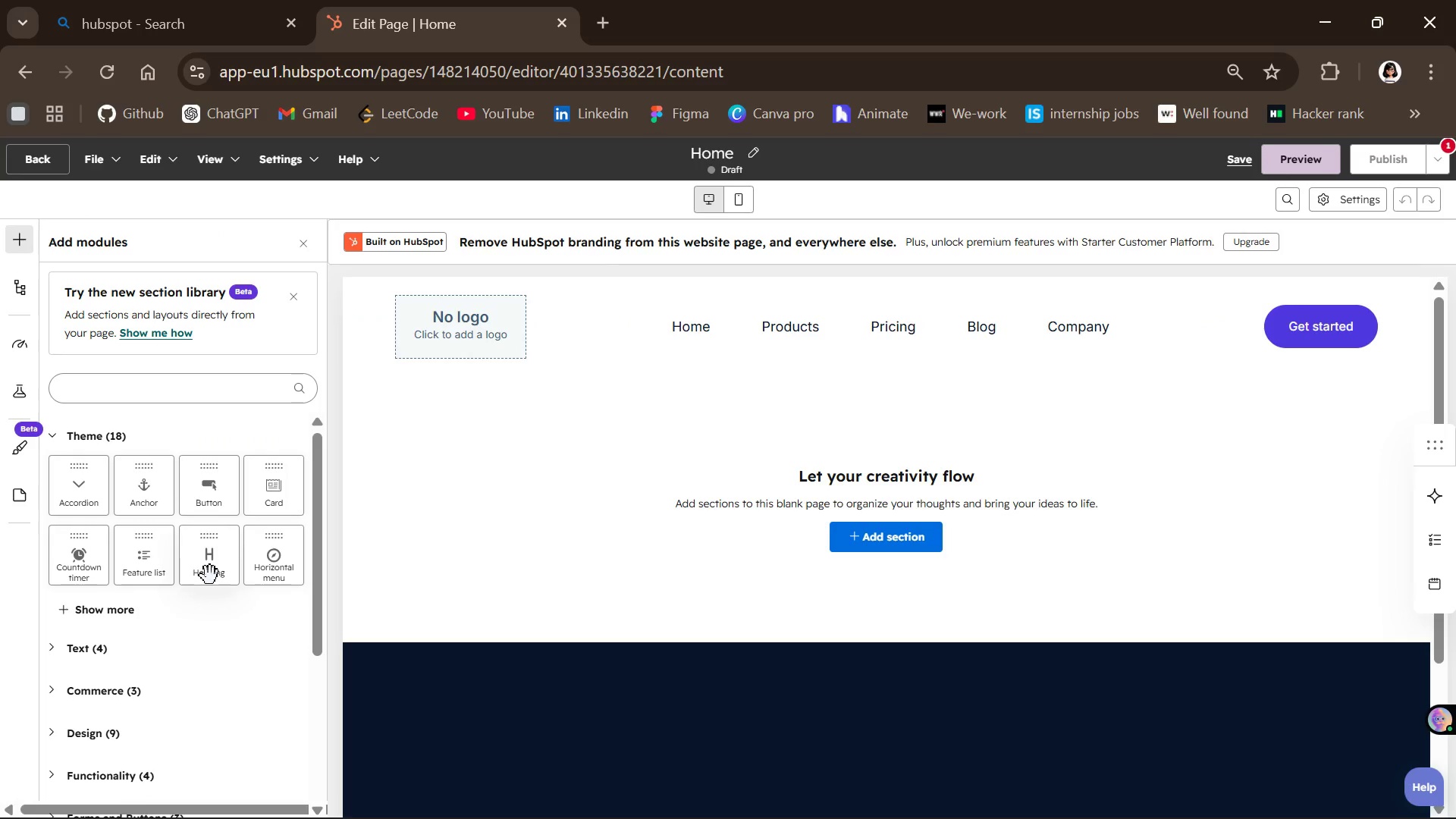 
left_click_drag(start_coordinate=[210, 576], to_coordinate=[846, 538])
 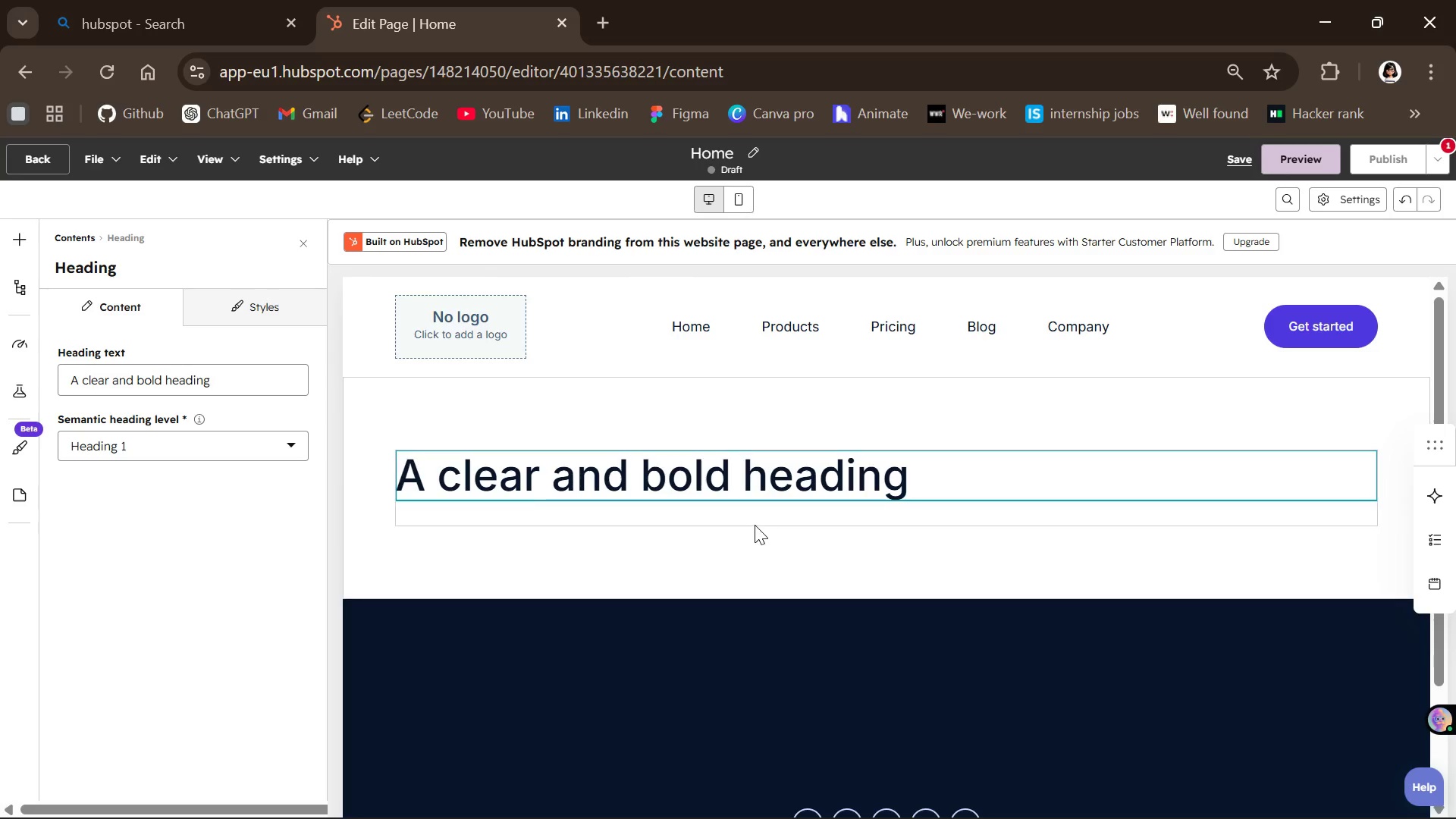 
left_click([908, 489])
 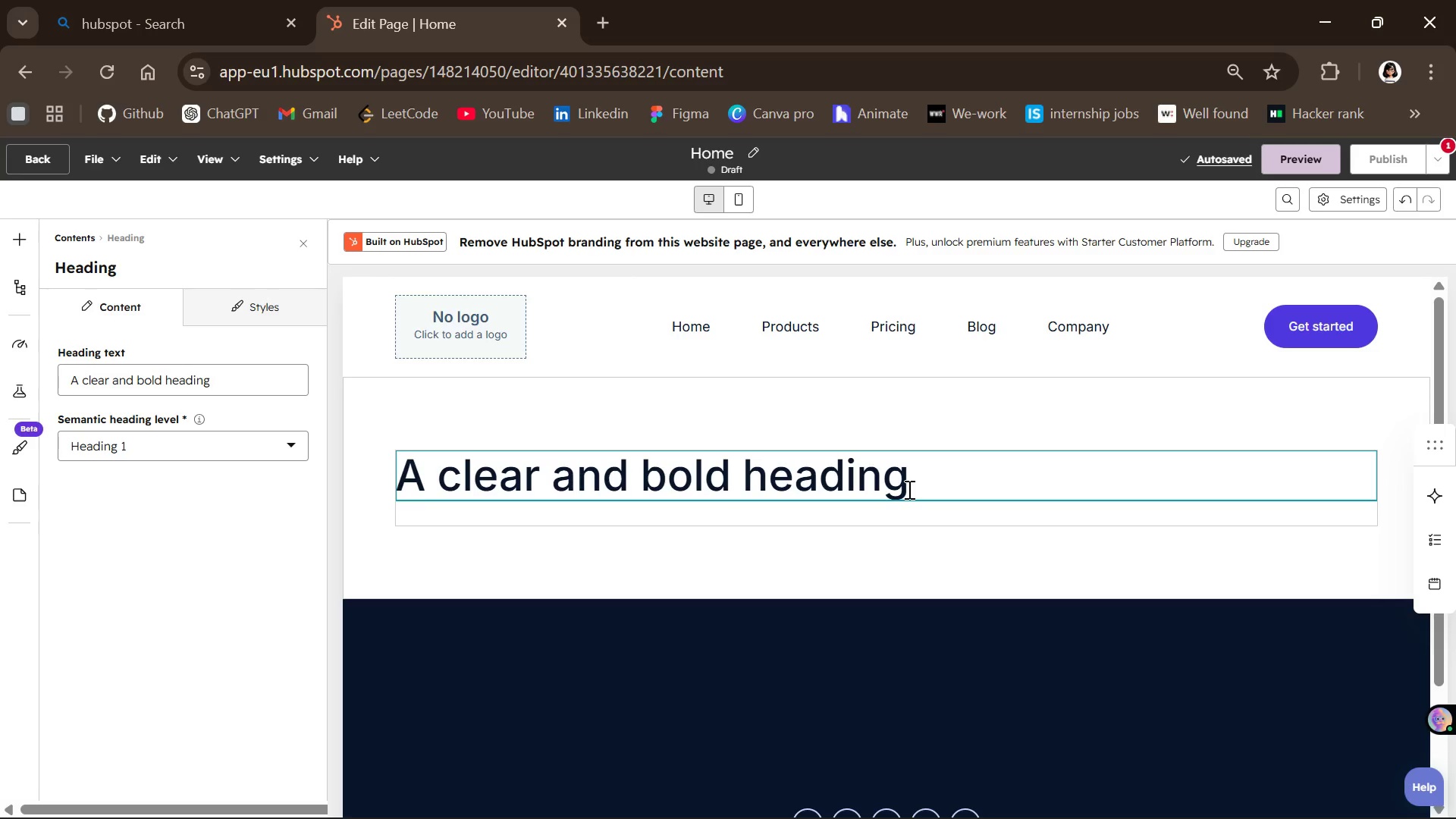 
wait(5.11)
 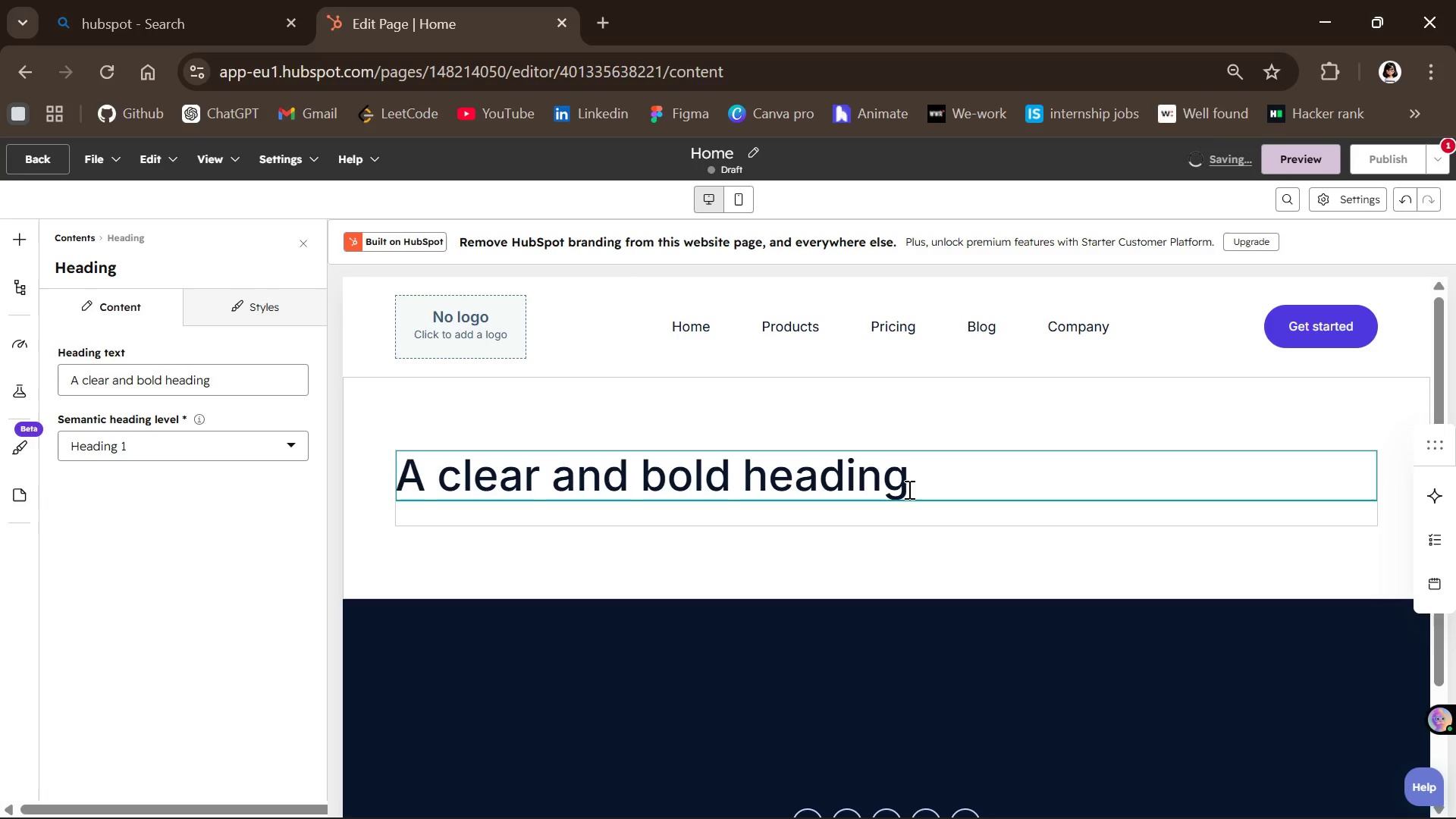 
left_click([754, 150])
 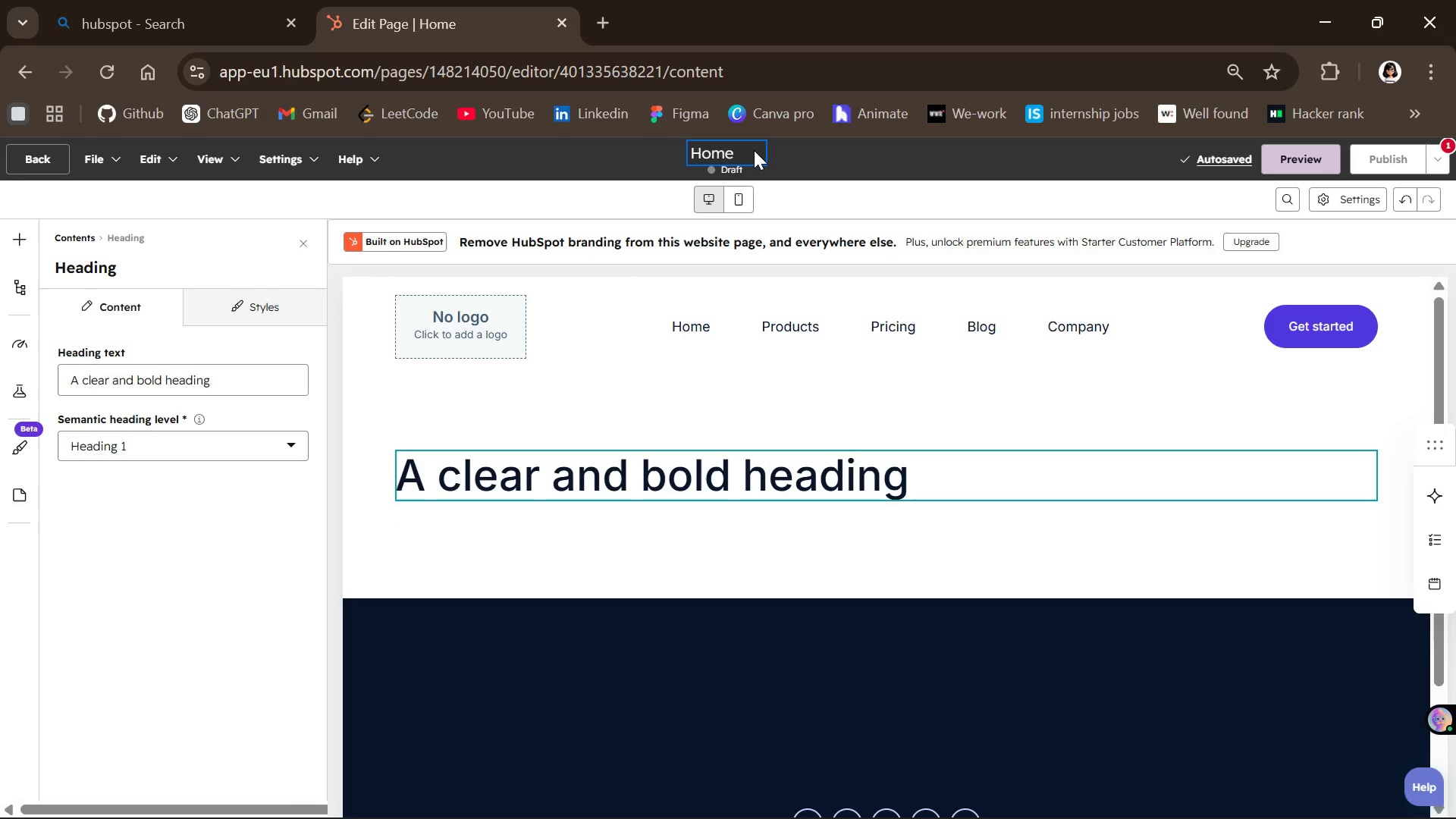 
key(Backspace)
key(Backspace)
key(Backspace)
key(Backspace)
type(Book your color )
 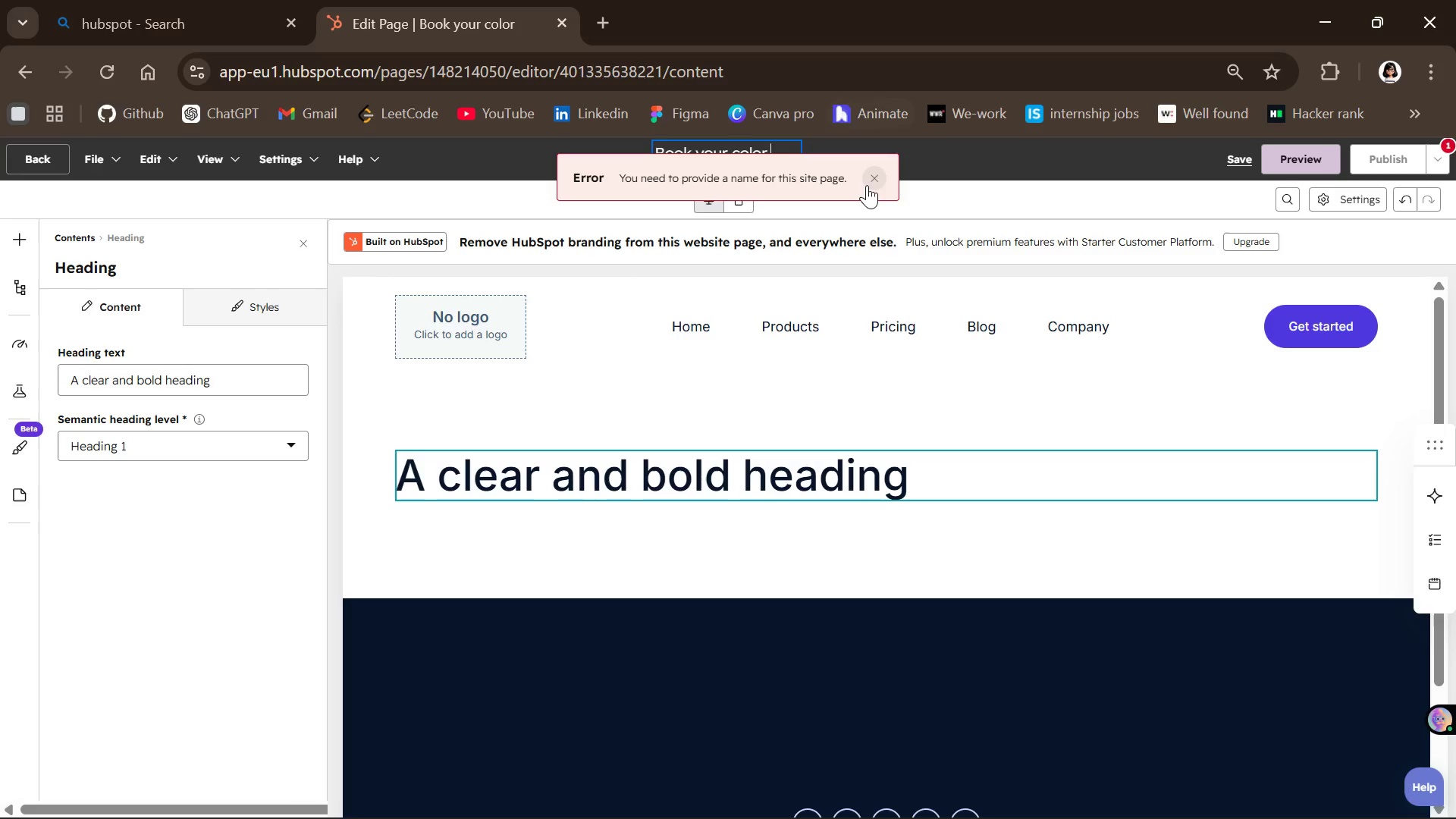 
left_click([876, 168])
 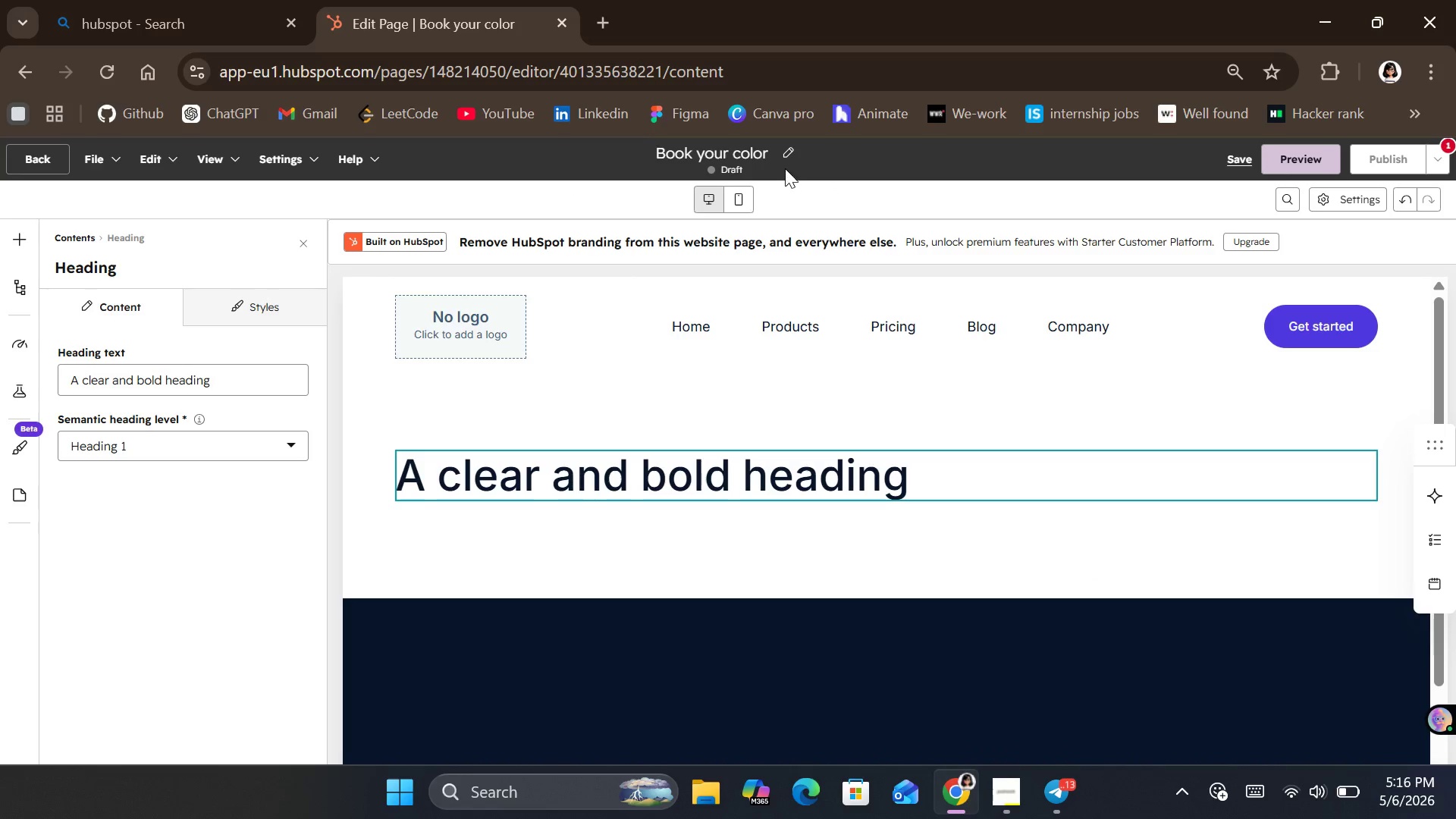 
wait(5.14)
 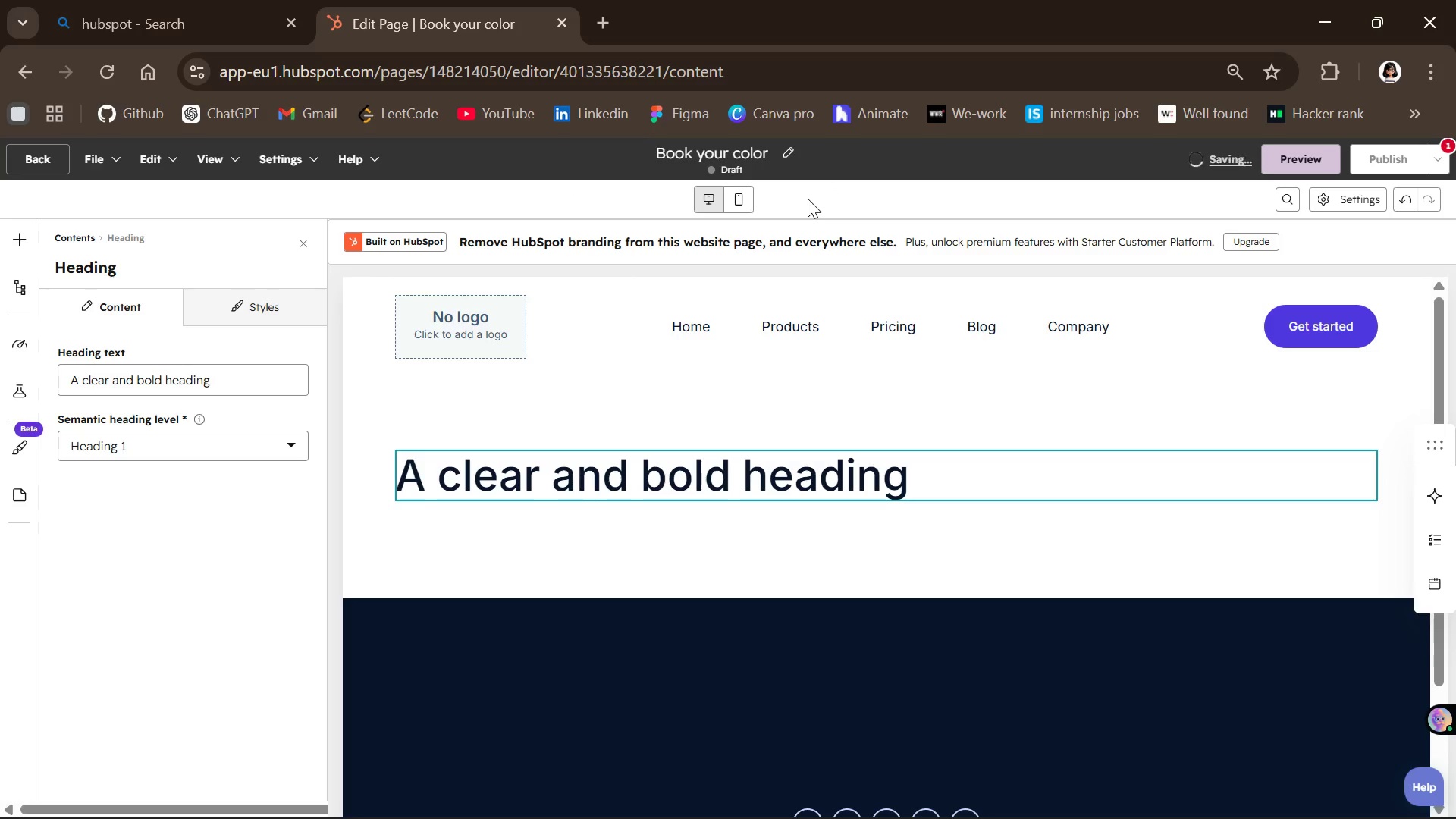 
left_click([784, 157])
 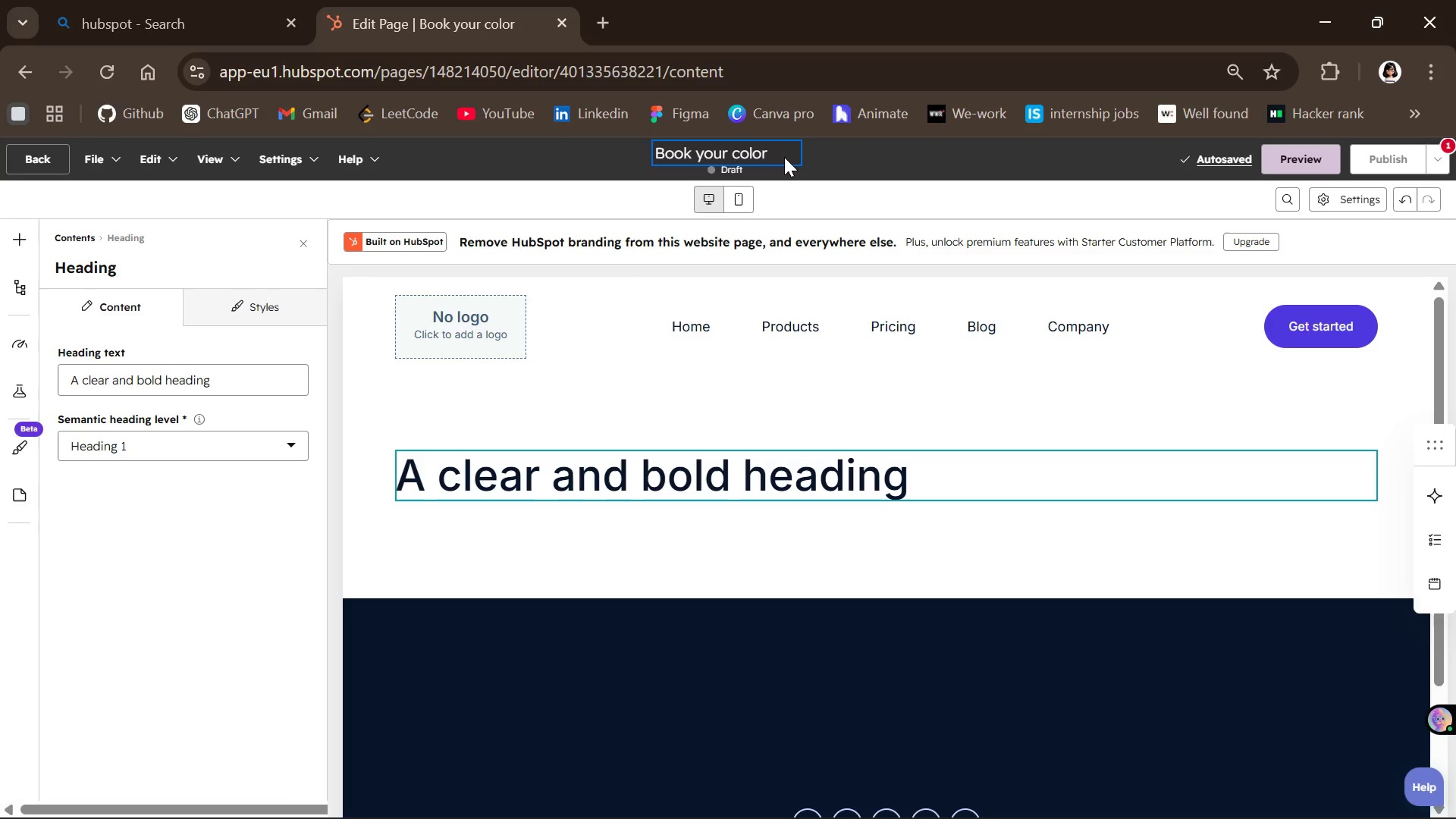 
type(consultation)
 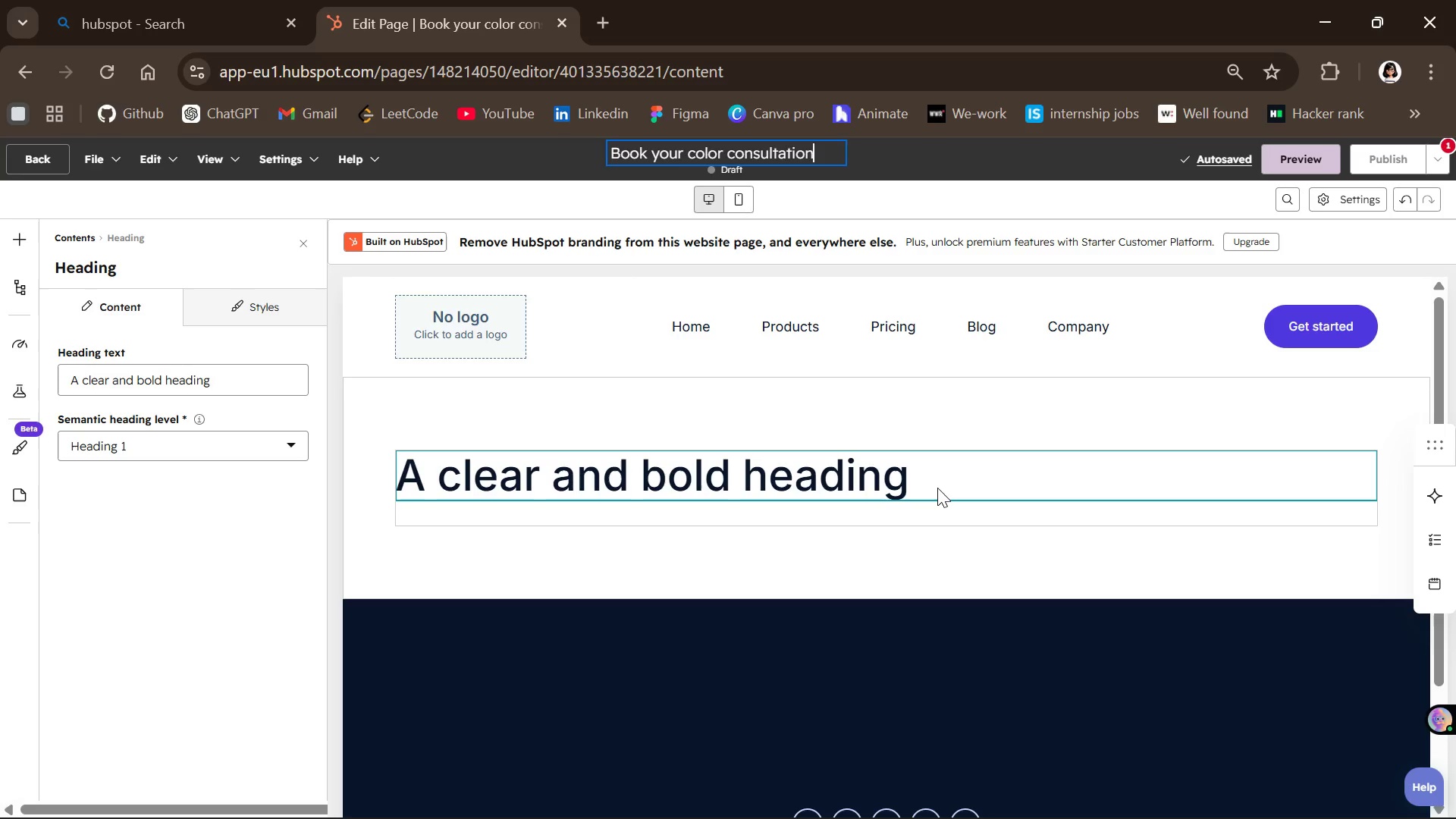 
wait(7.64)
 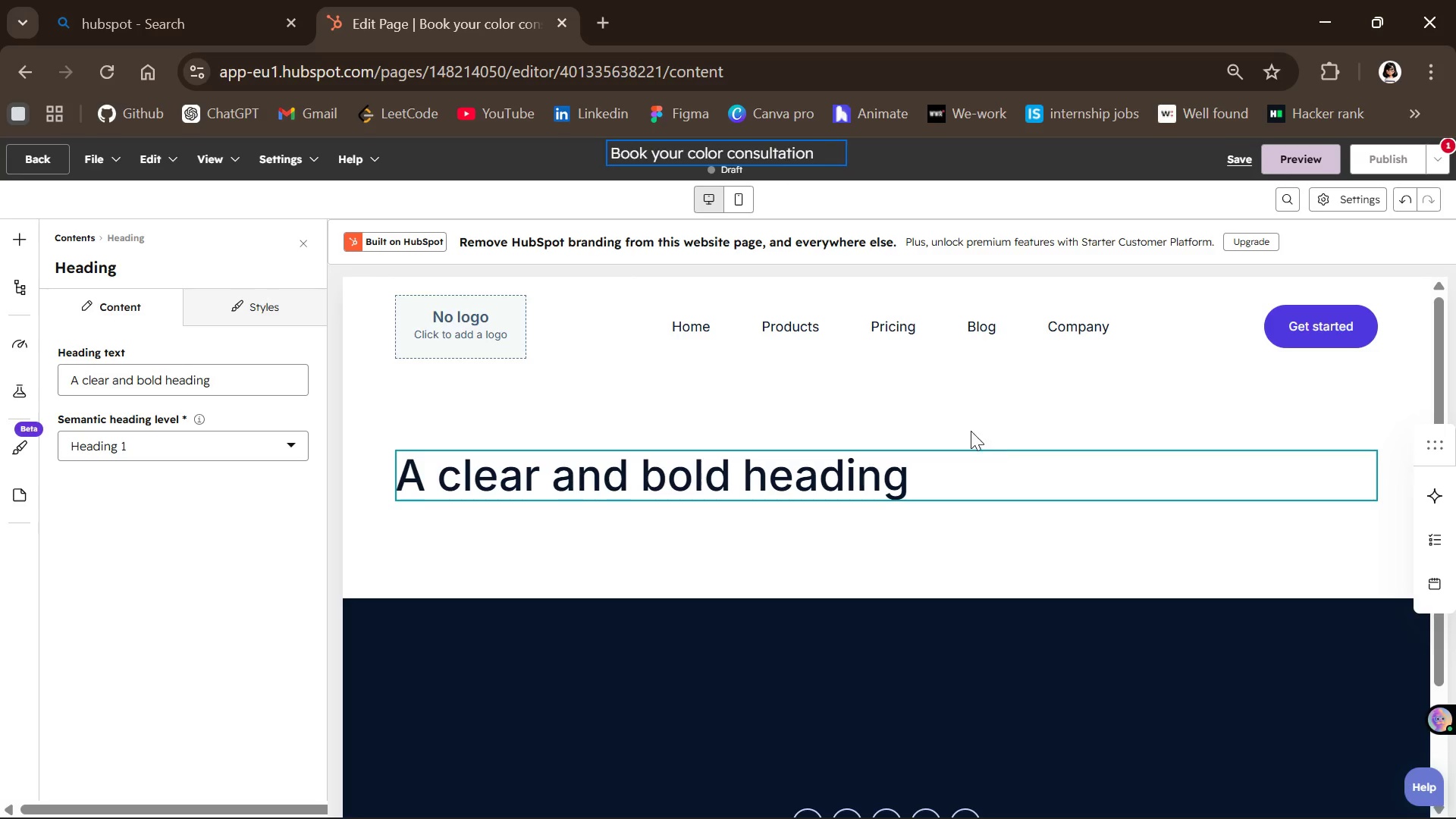 
left_click([922, 479])
 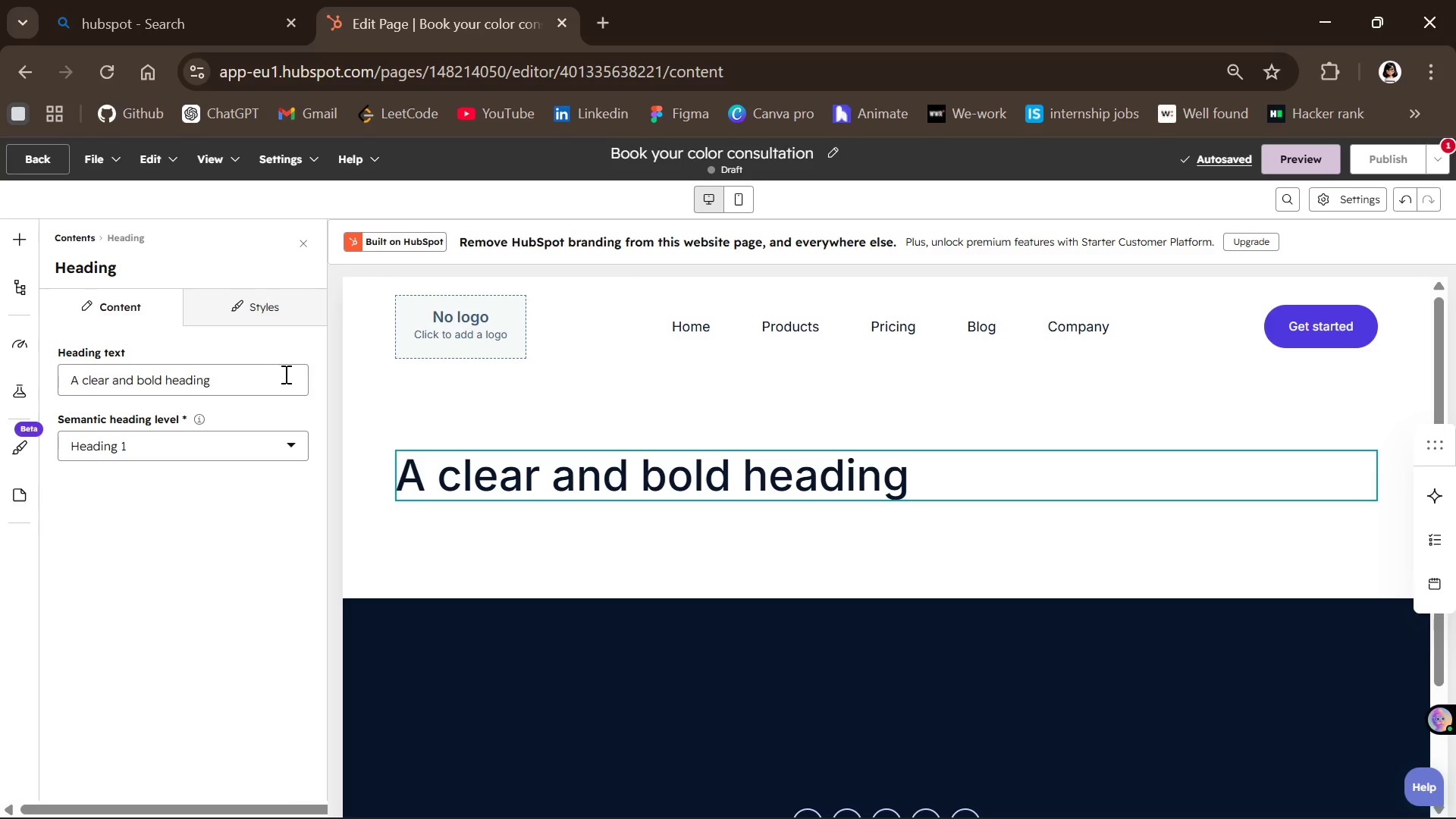 
left_click([253, 381])
 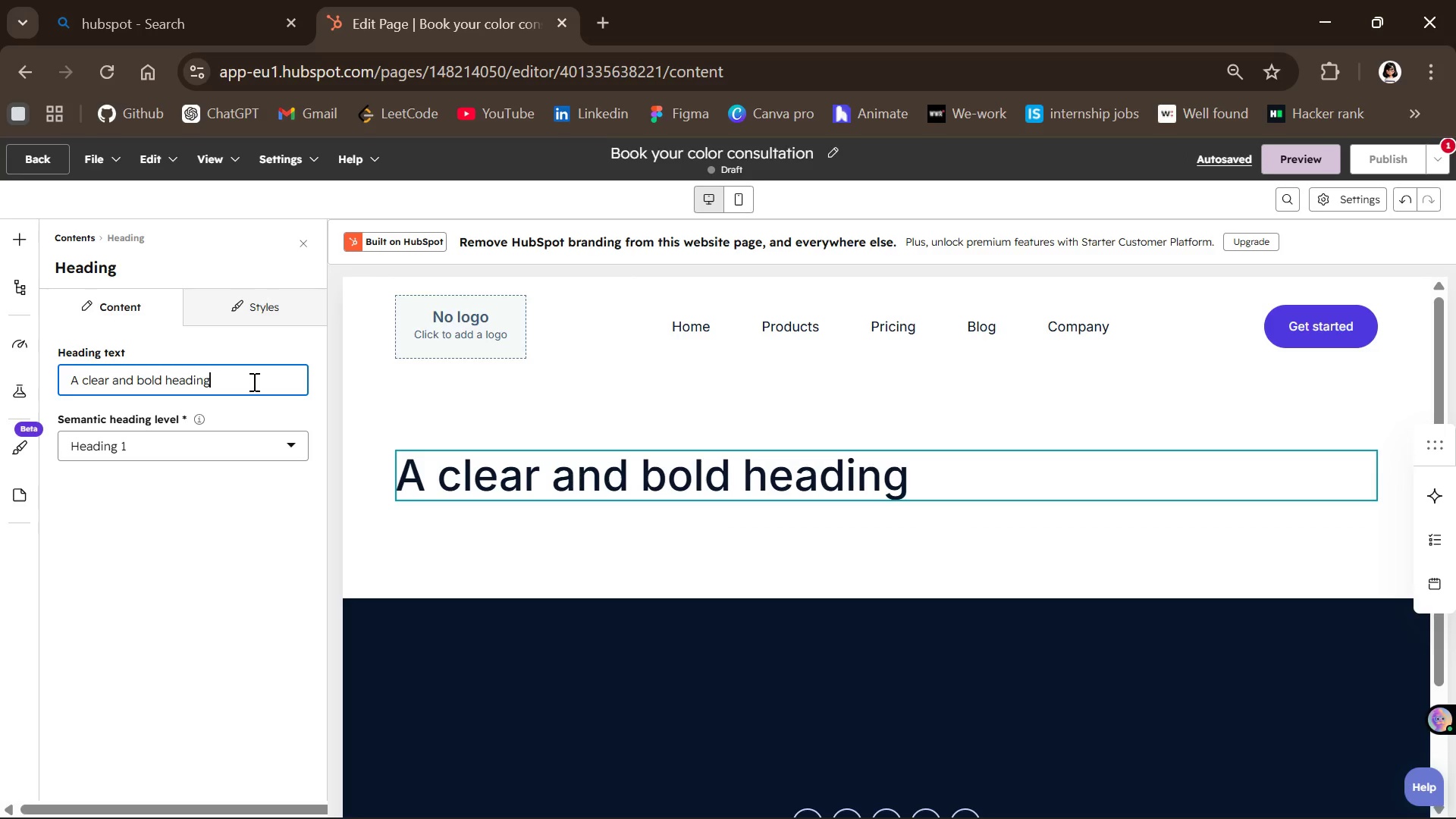 
hold_key(key=Backspace, duration=1.5)
 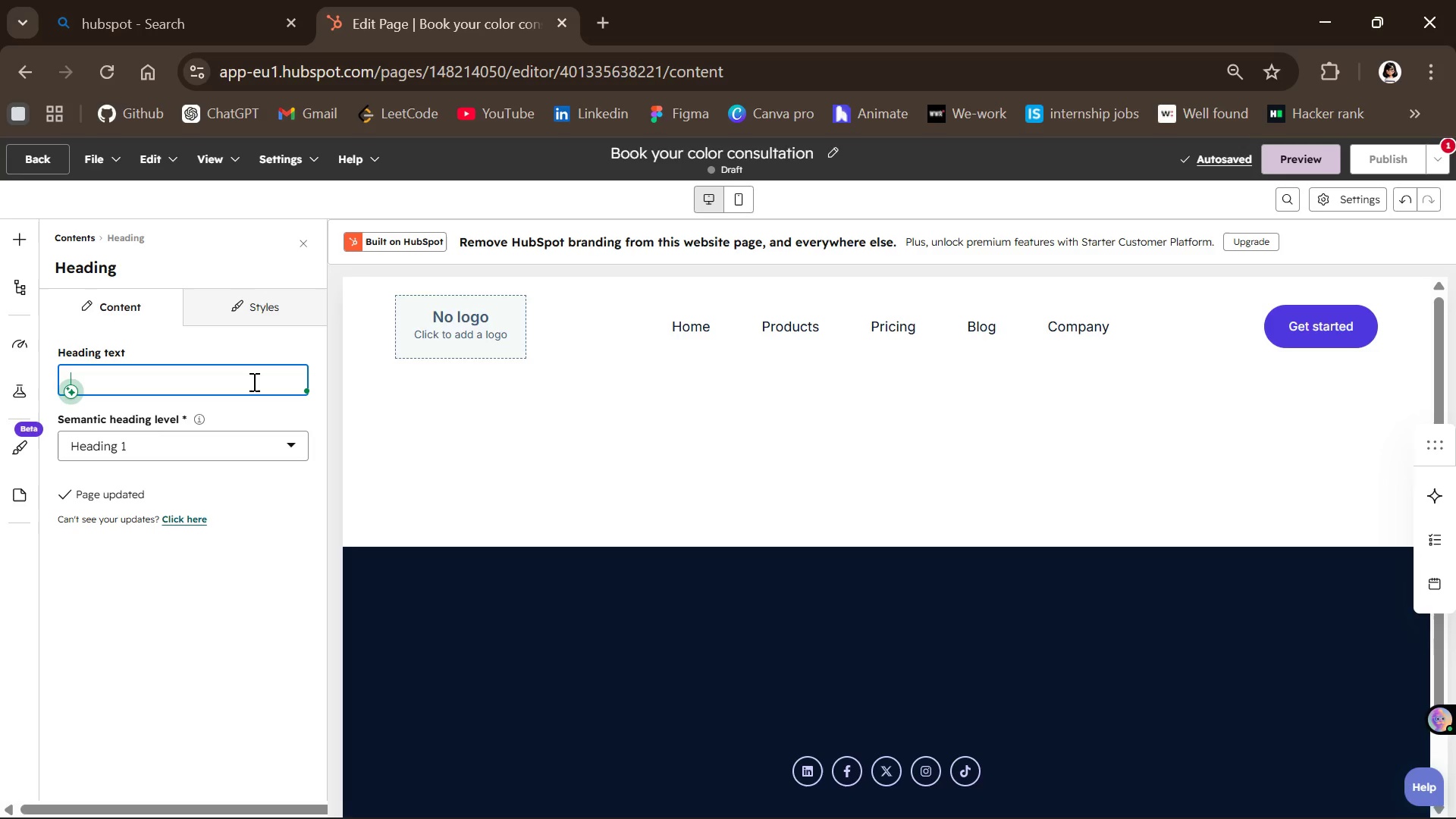 
wait(7.0)
 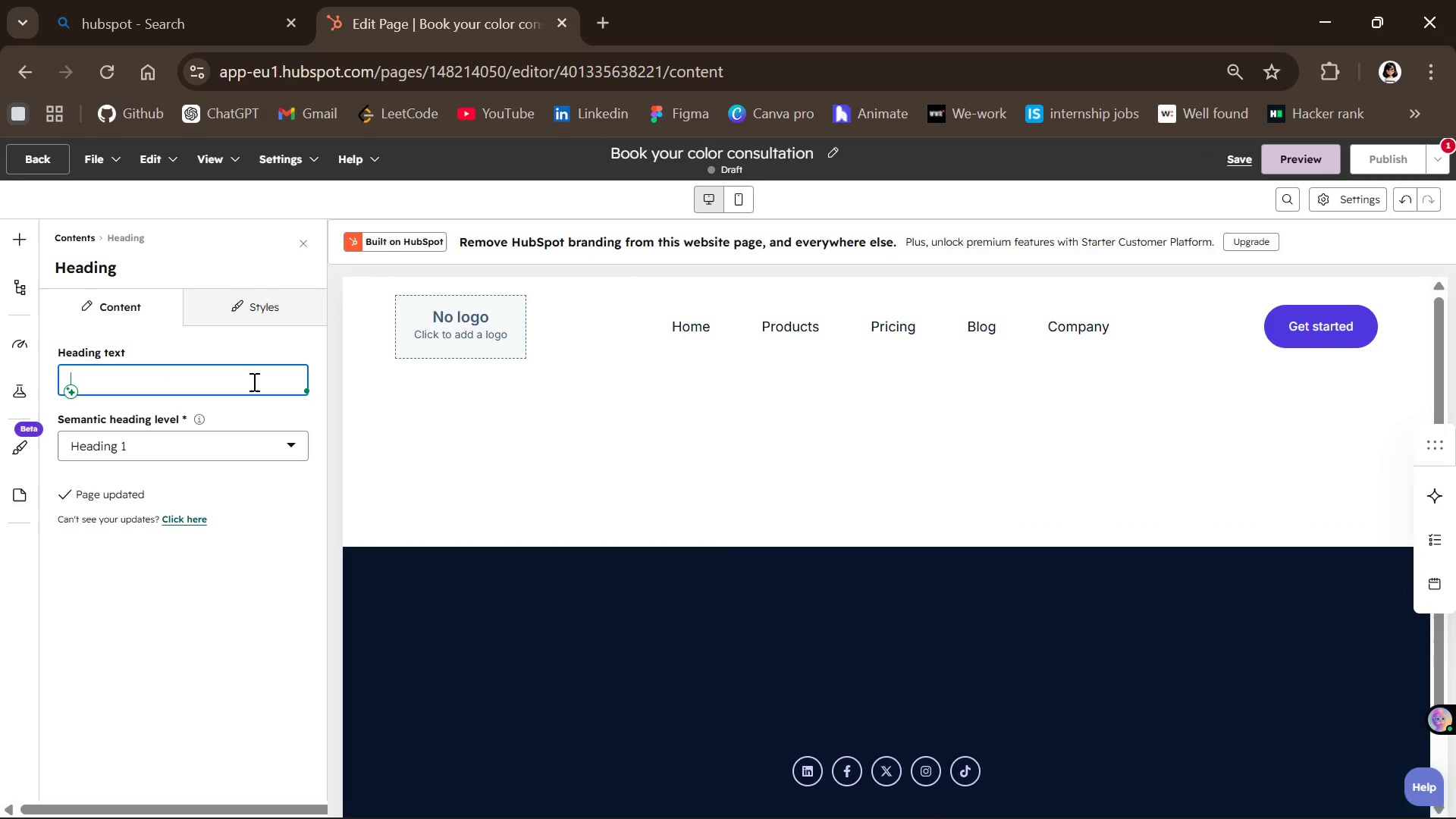 
type(Personalized Scalp $ )
key(Backspace)
key(Backspace)
type(&Color )
 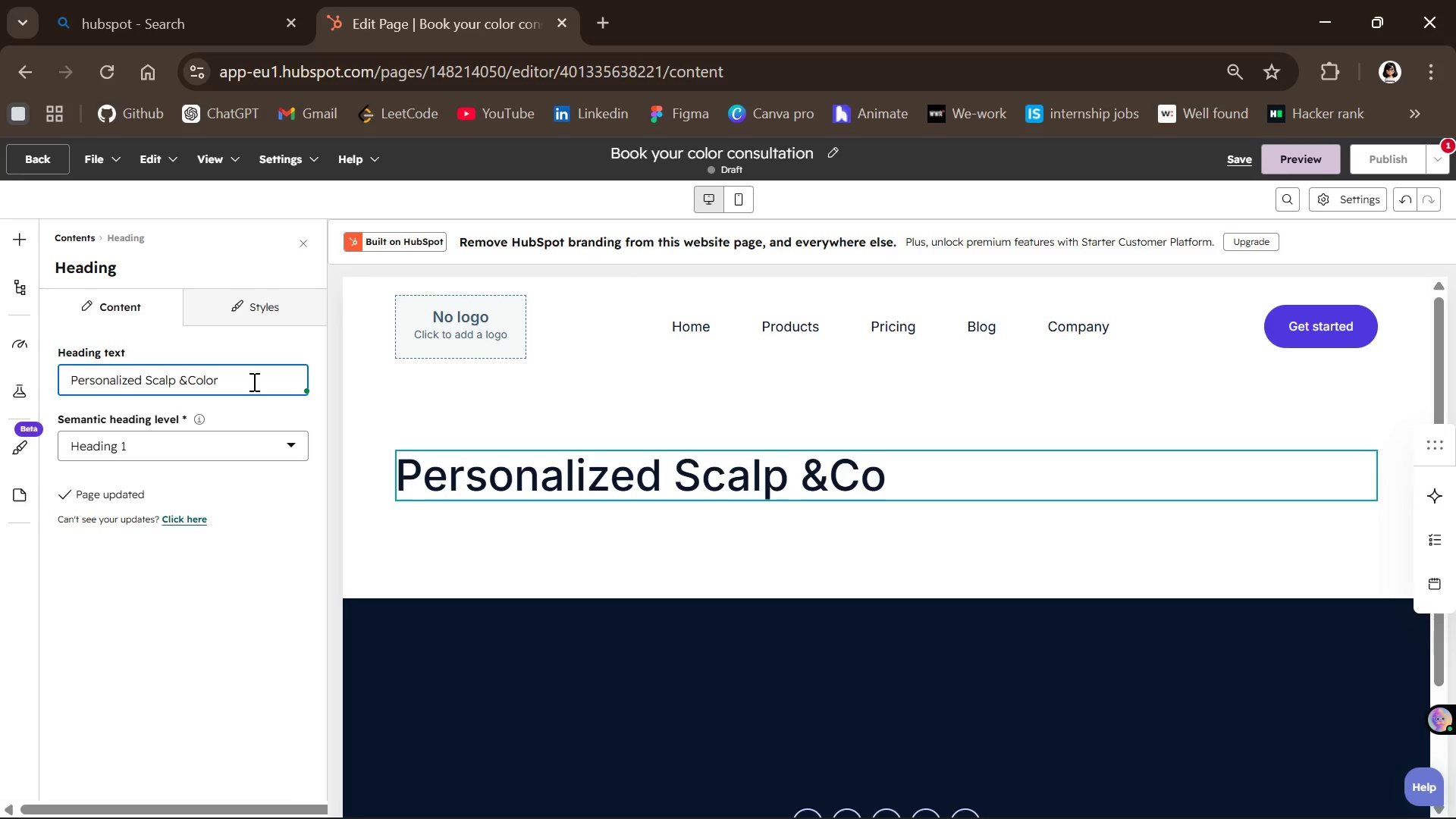 
left_click([189, 381])
 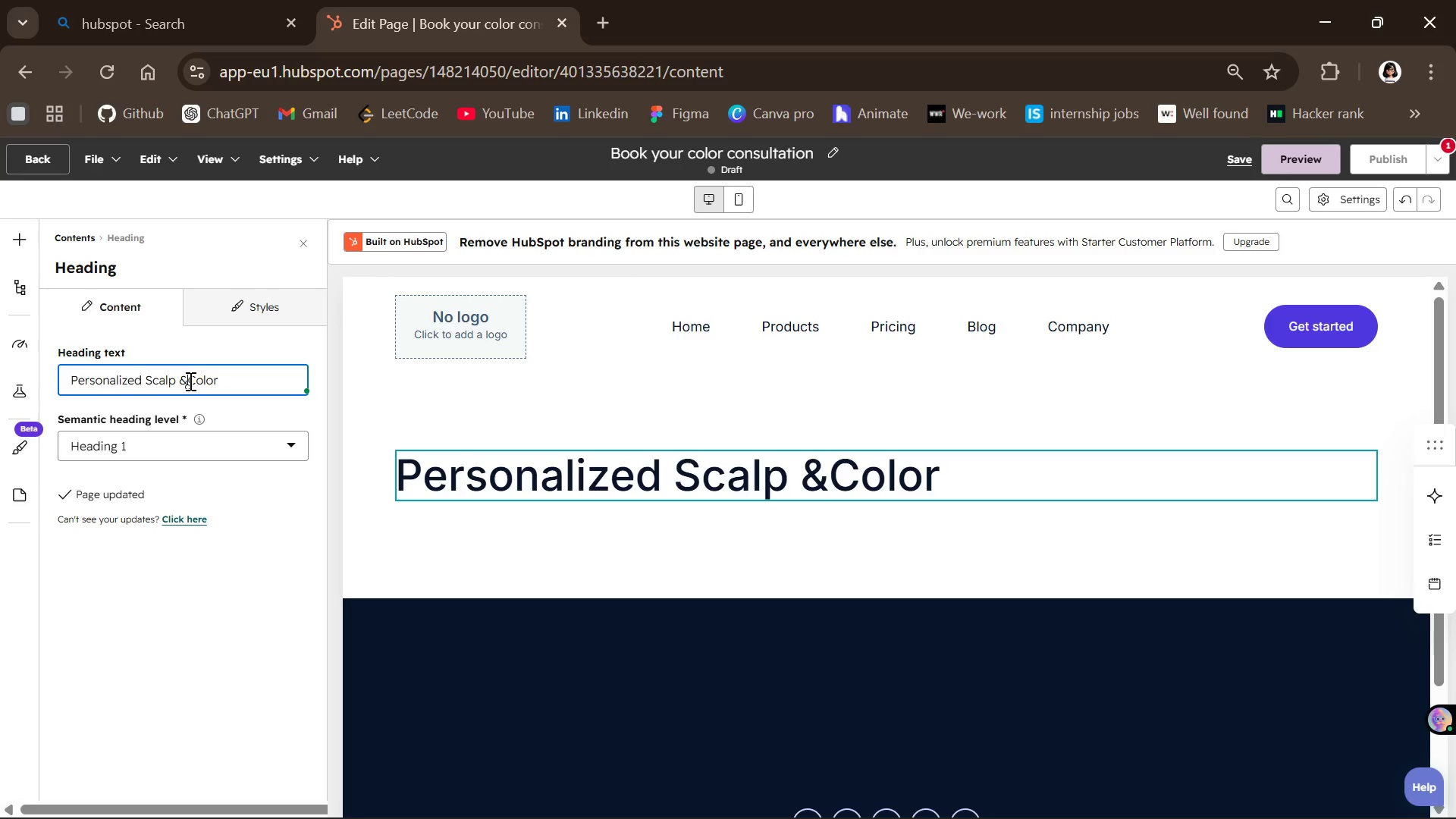 
key(Space)
 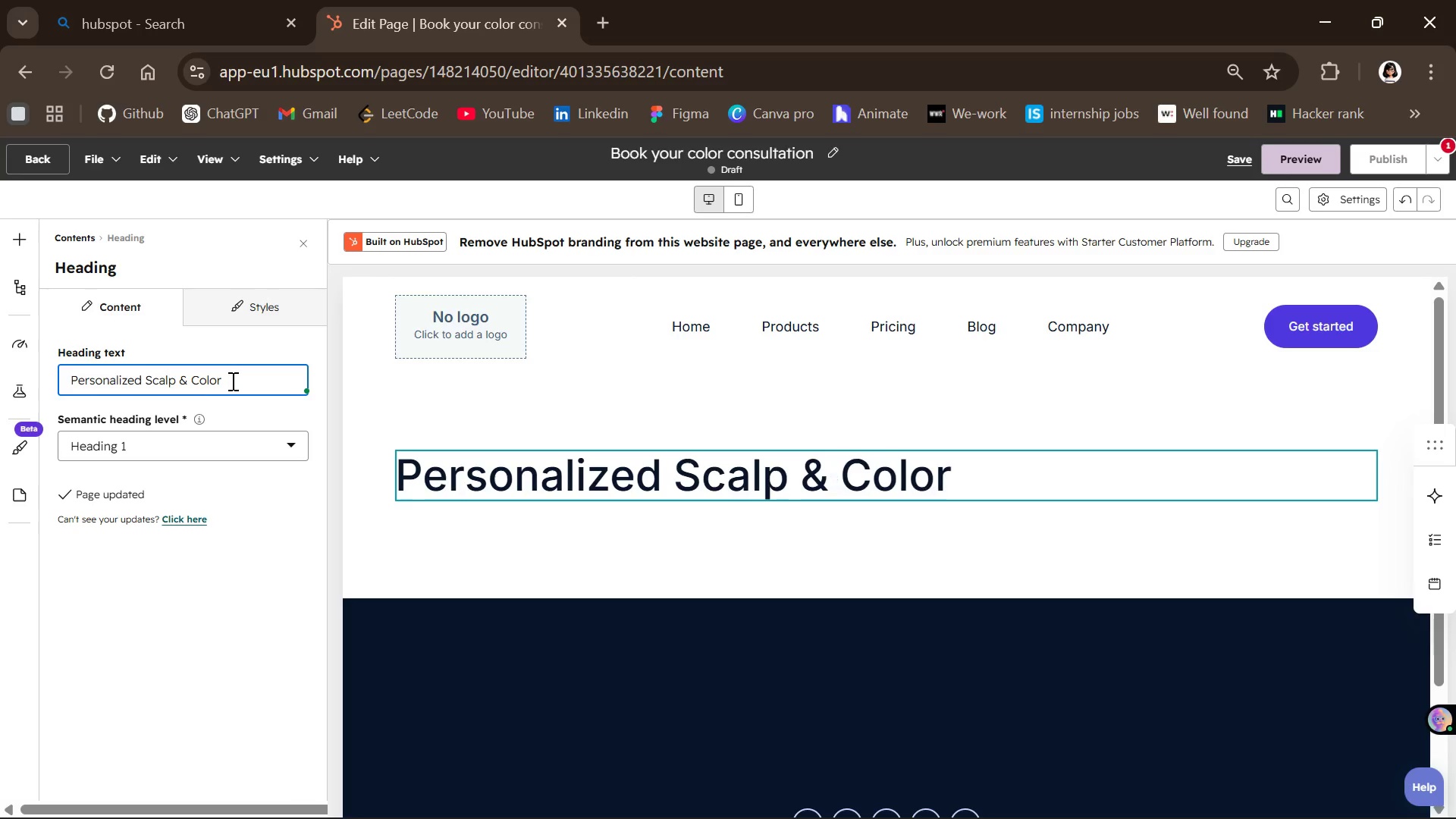 
left_click([231, 381])
 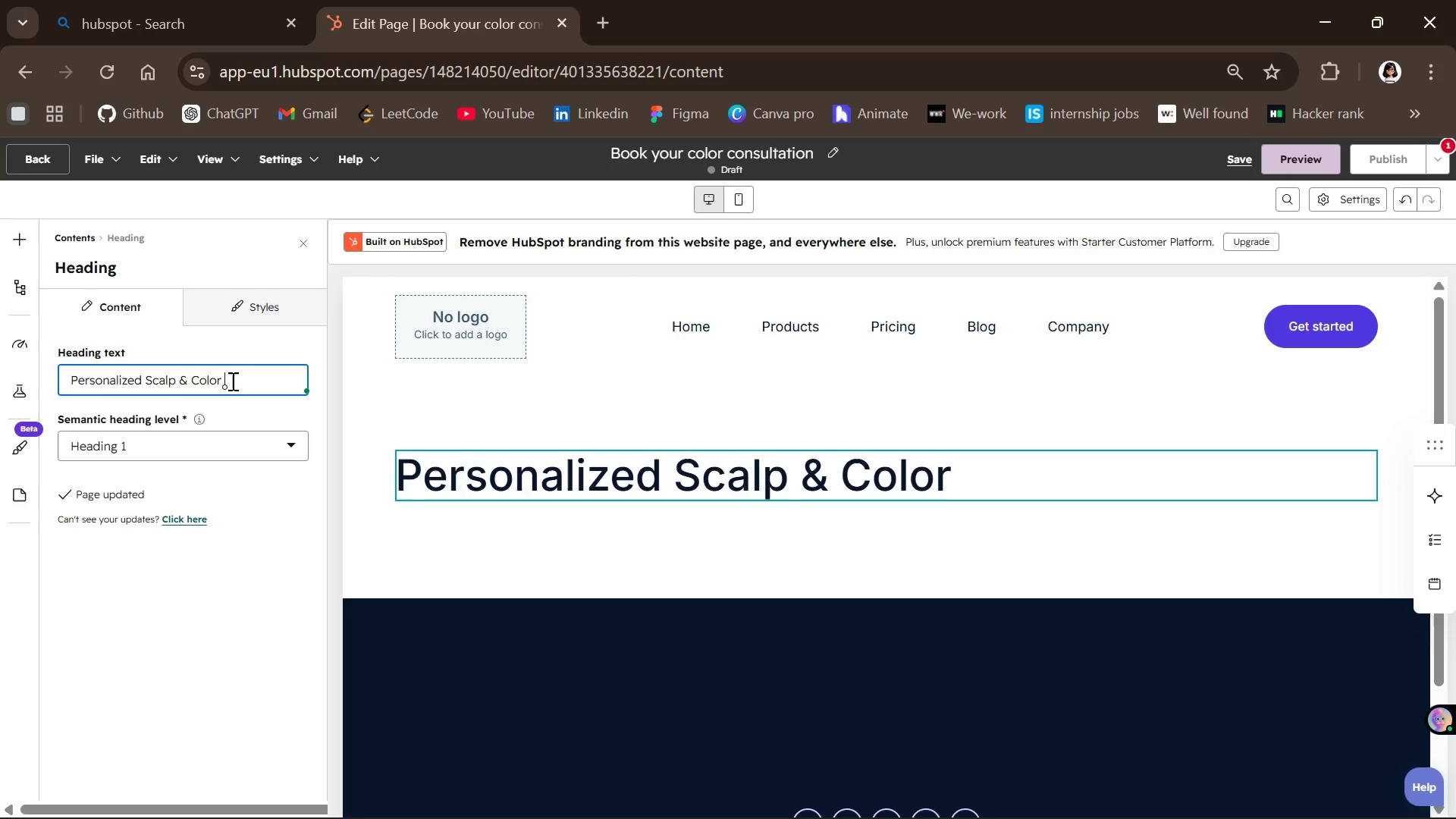 
type( )
key(Backspace)
key(Backspace)
type( co)
key(Backspace)
key(Backspace)
type(Consul)
 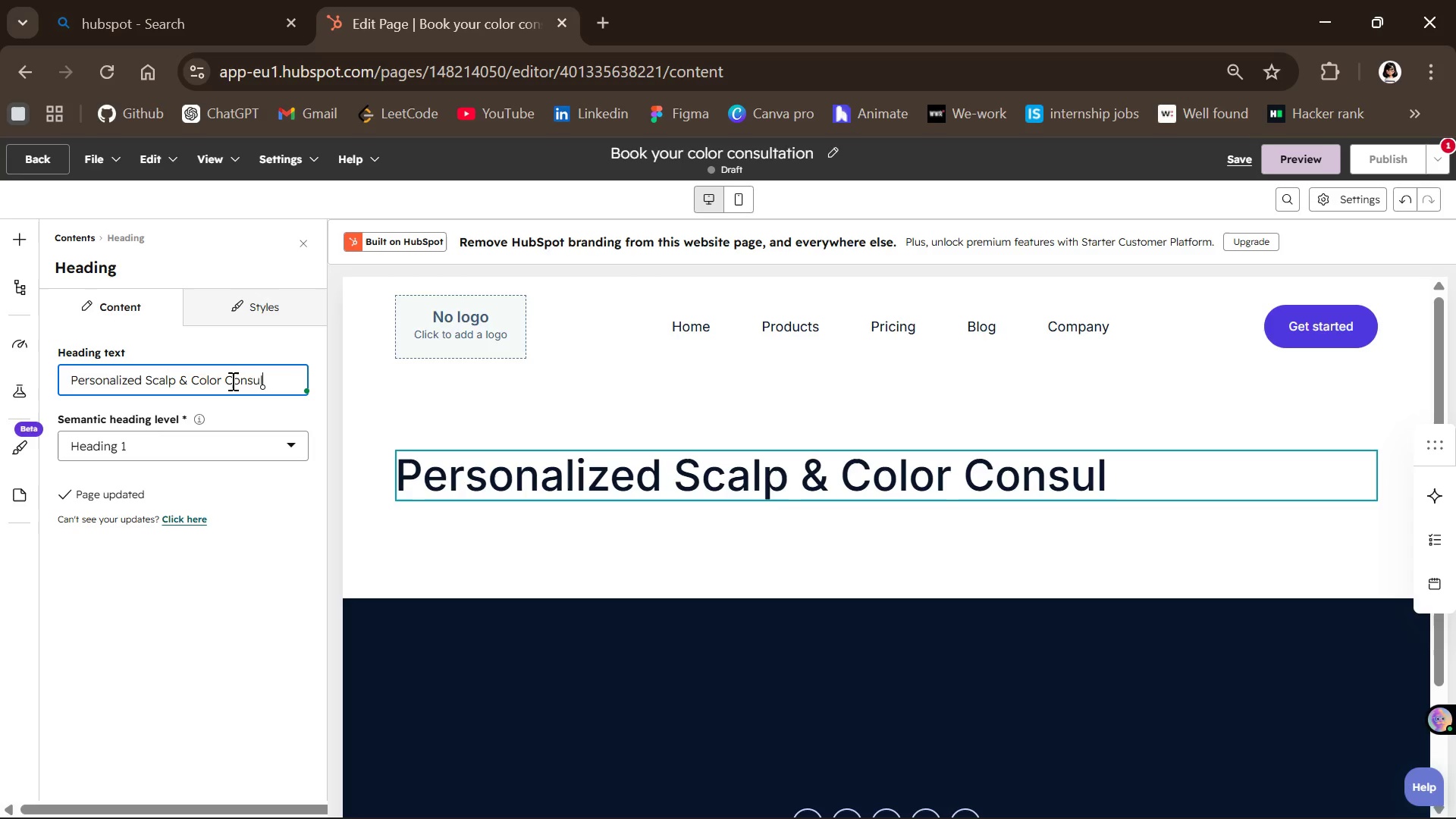 
type(tation)
 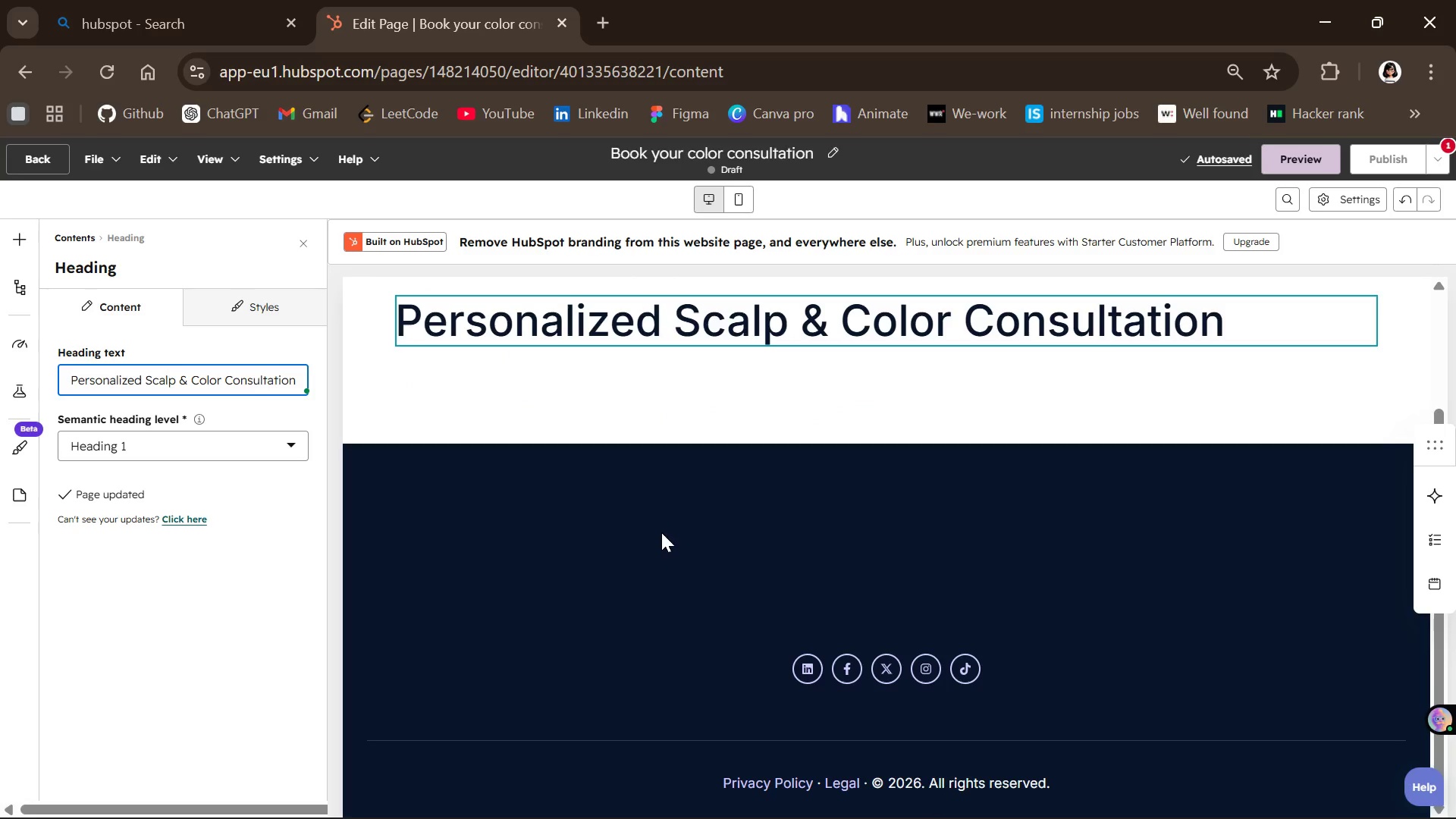 
wait(10.88)
 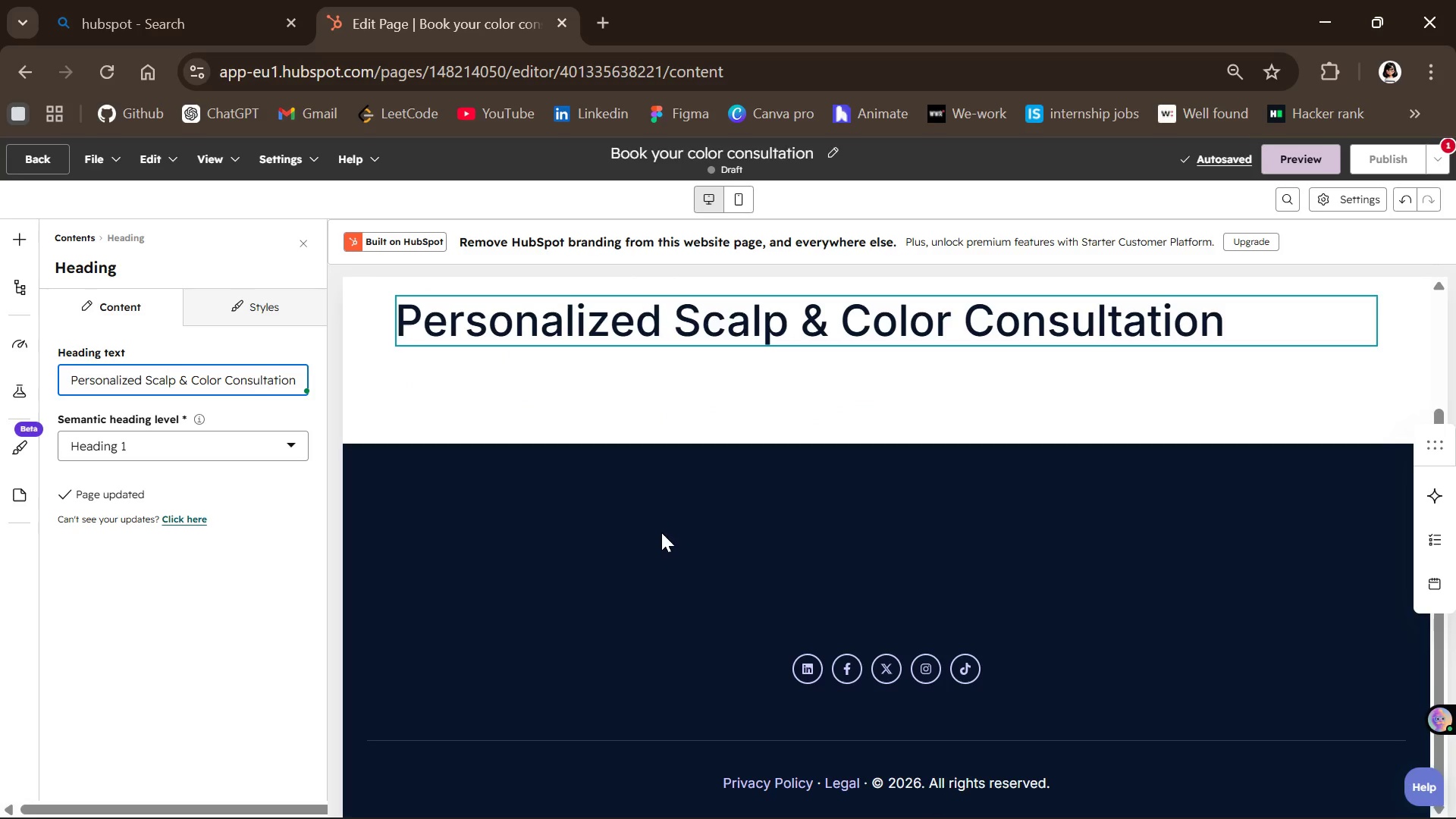 
left_click([15, 233])
 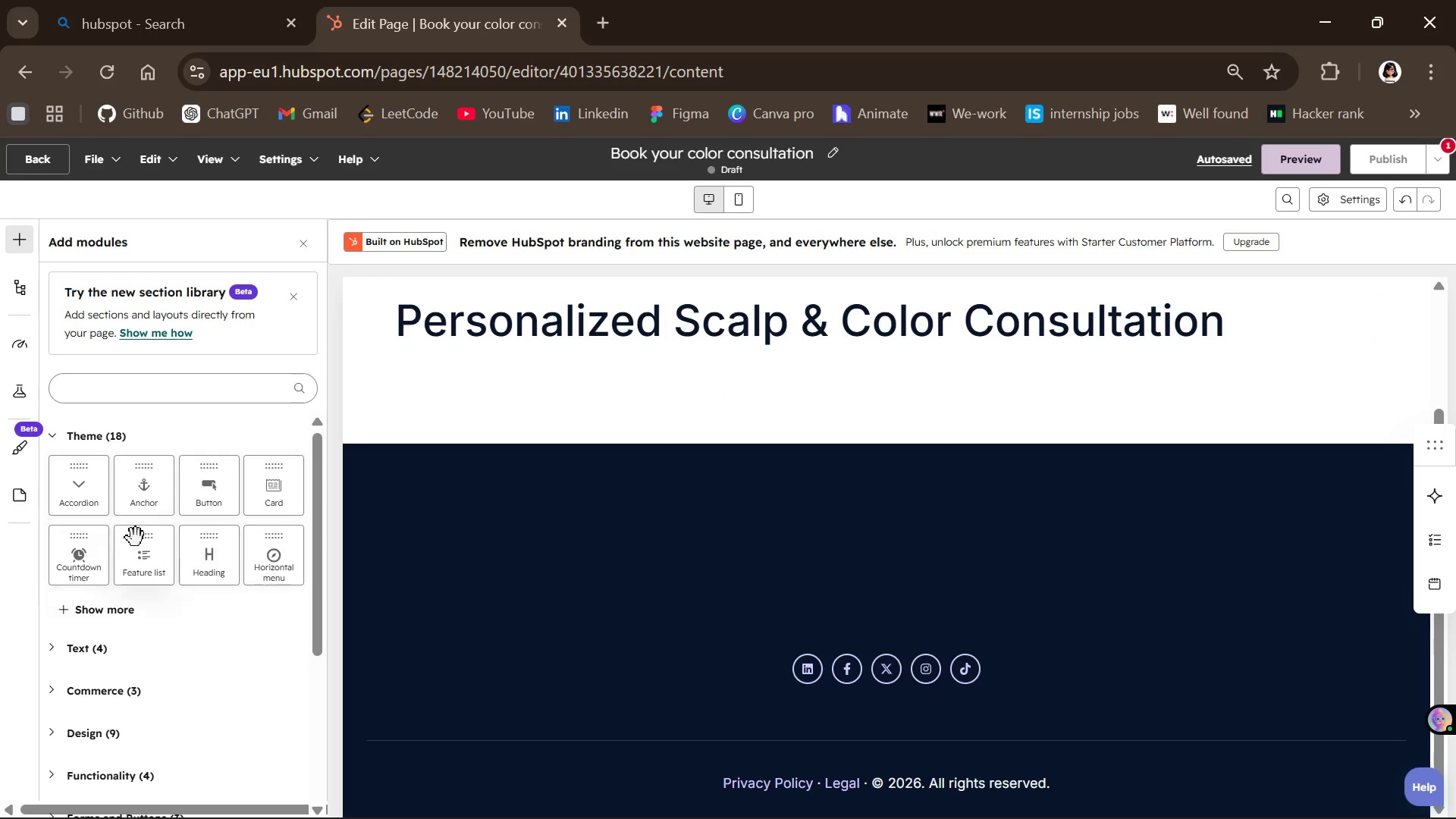 
left_click([195, 562])
 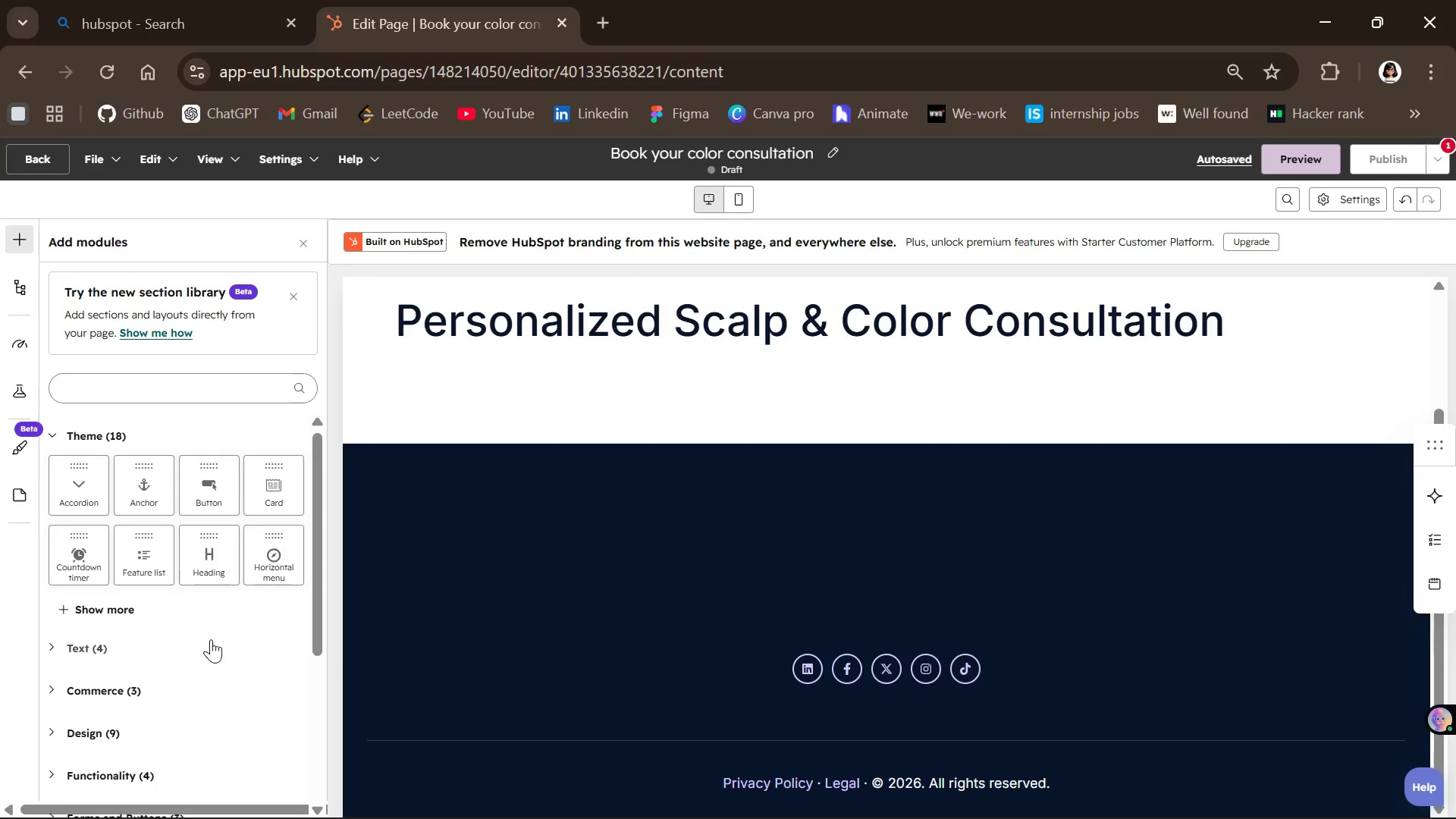 
left_click([154, 641])
 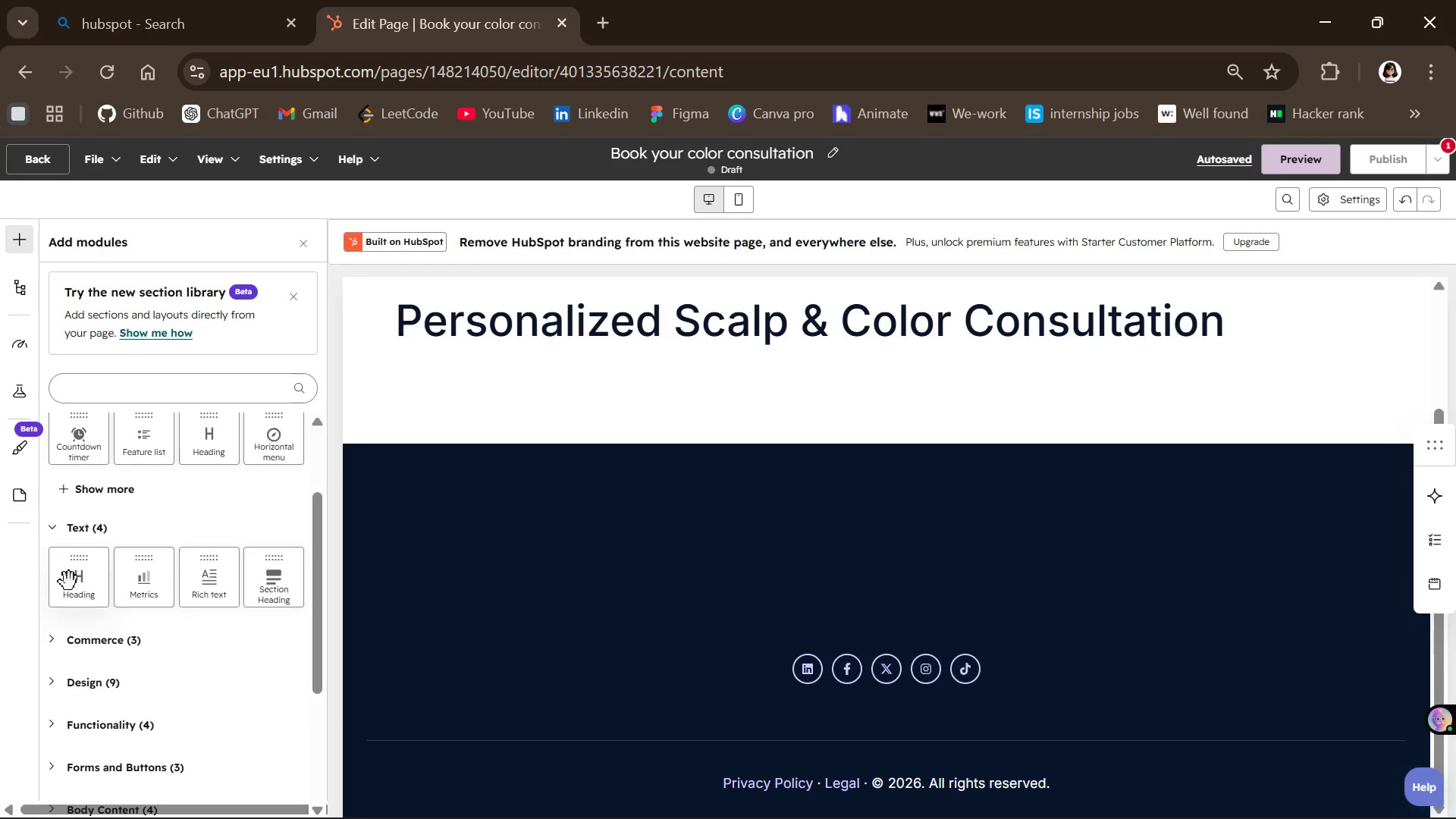 
left_click([629, 328])
 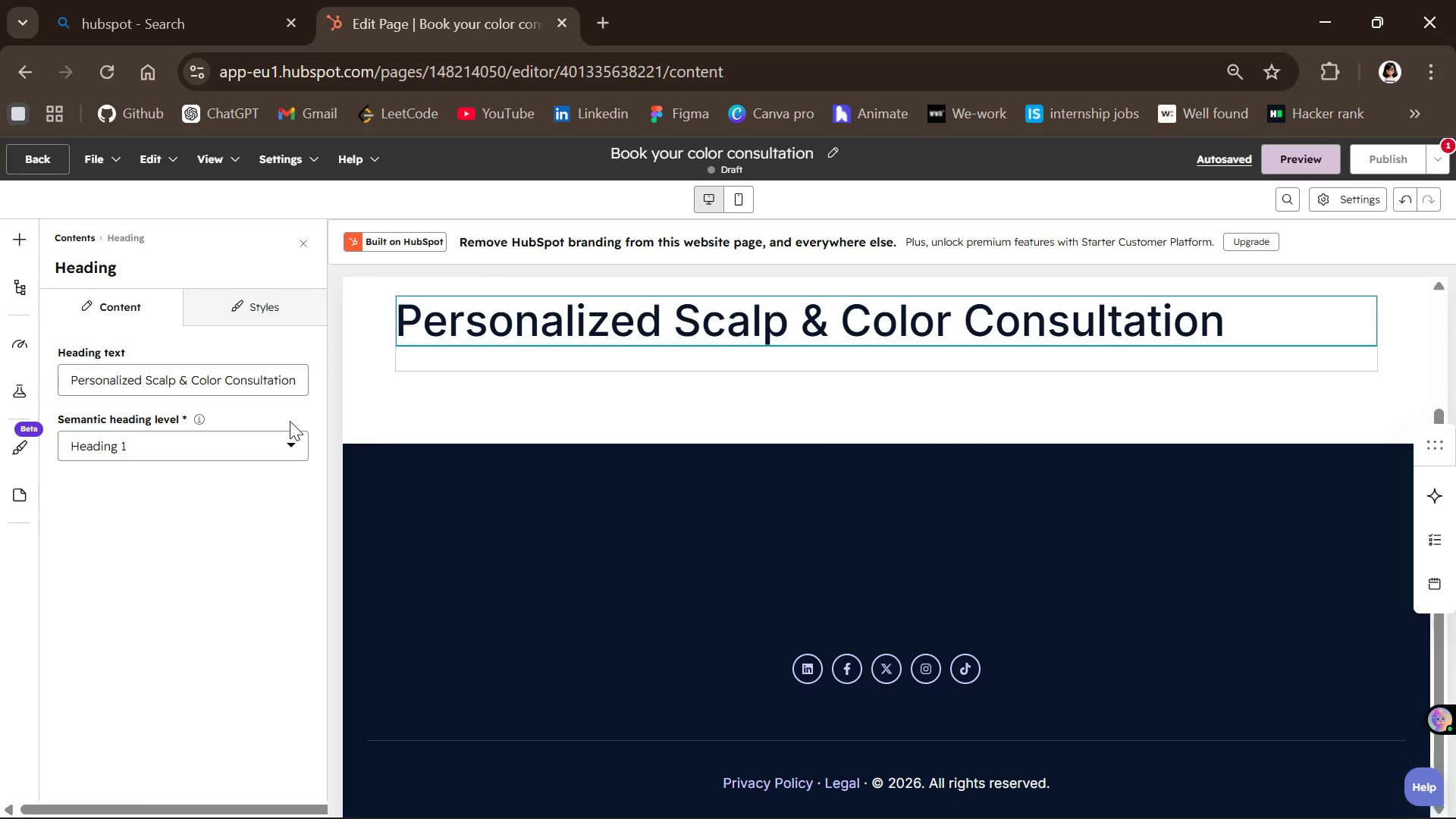 
left_click([287, 439])
 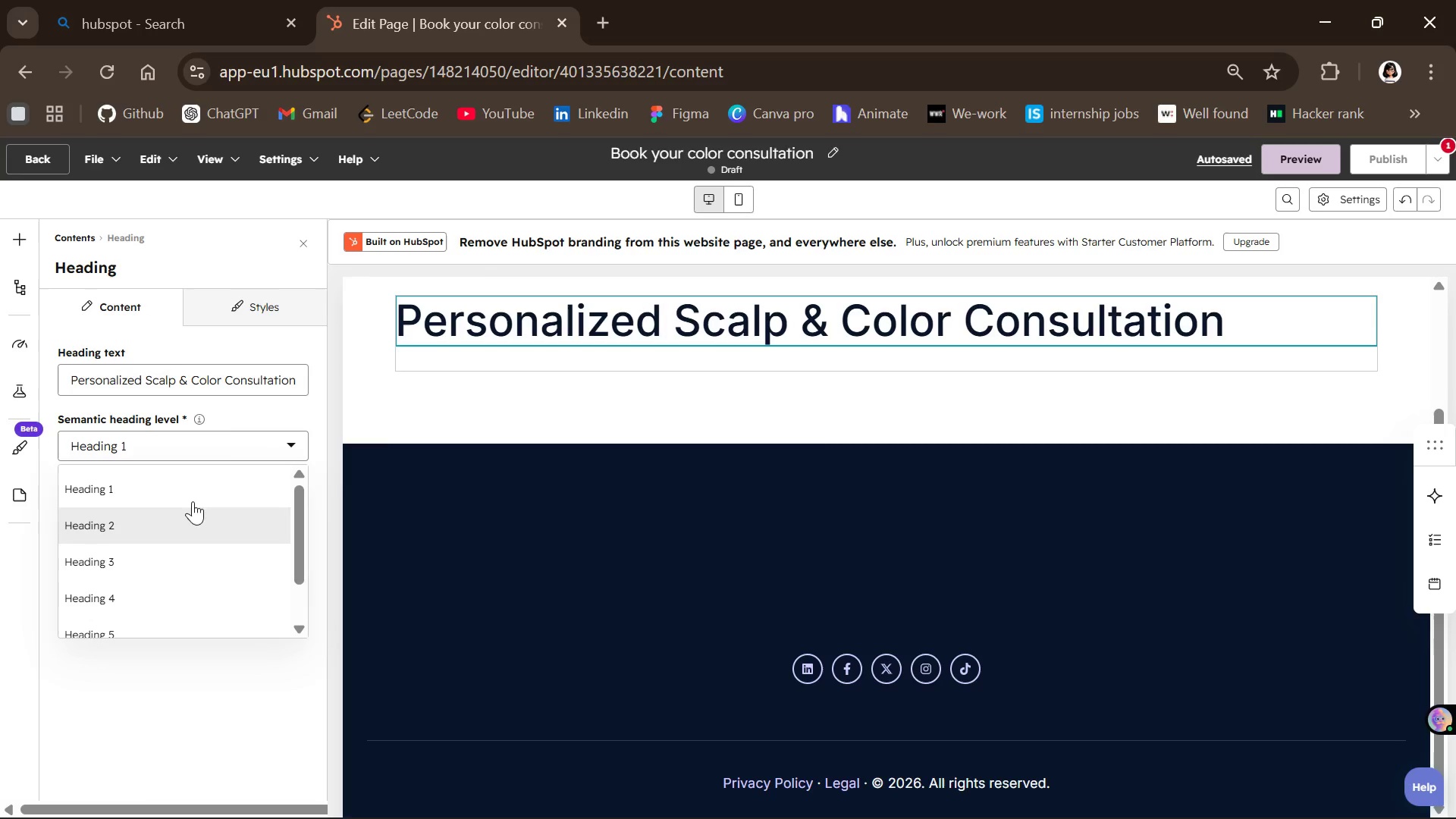 
left_click([262, 311])
 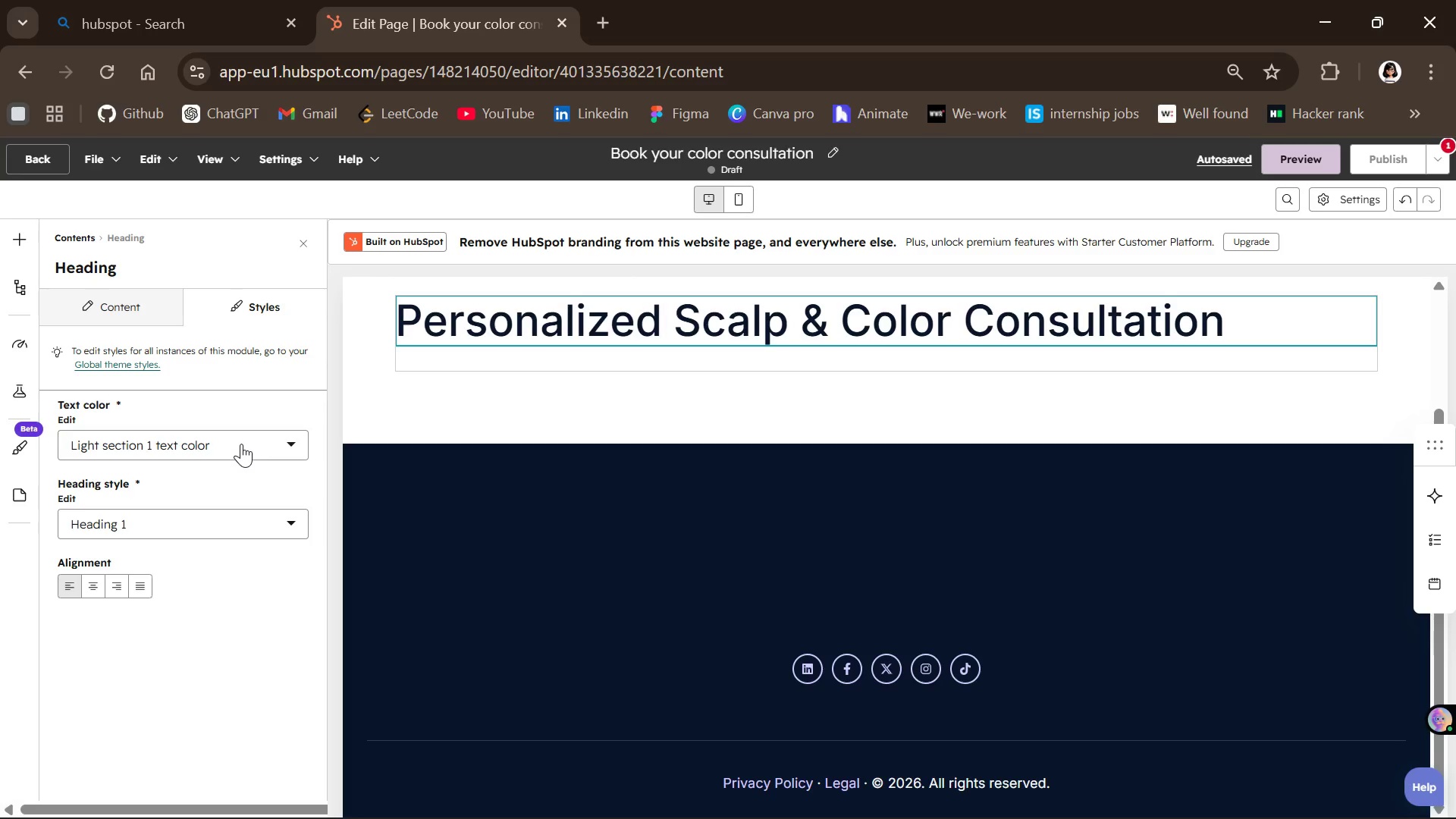 
left_click([241, 444])
 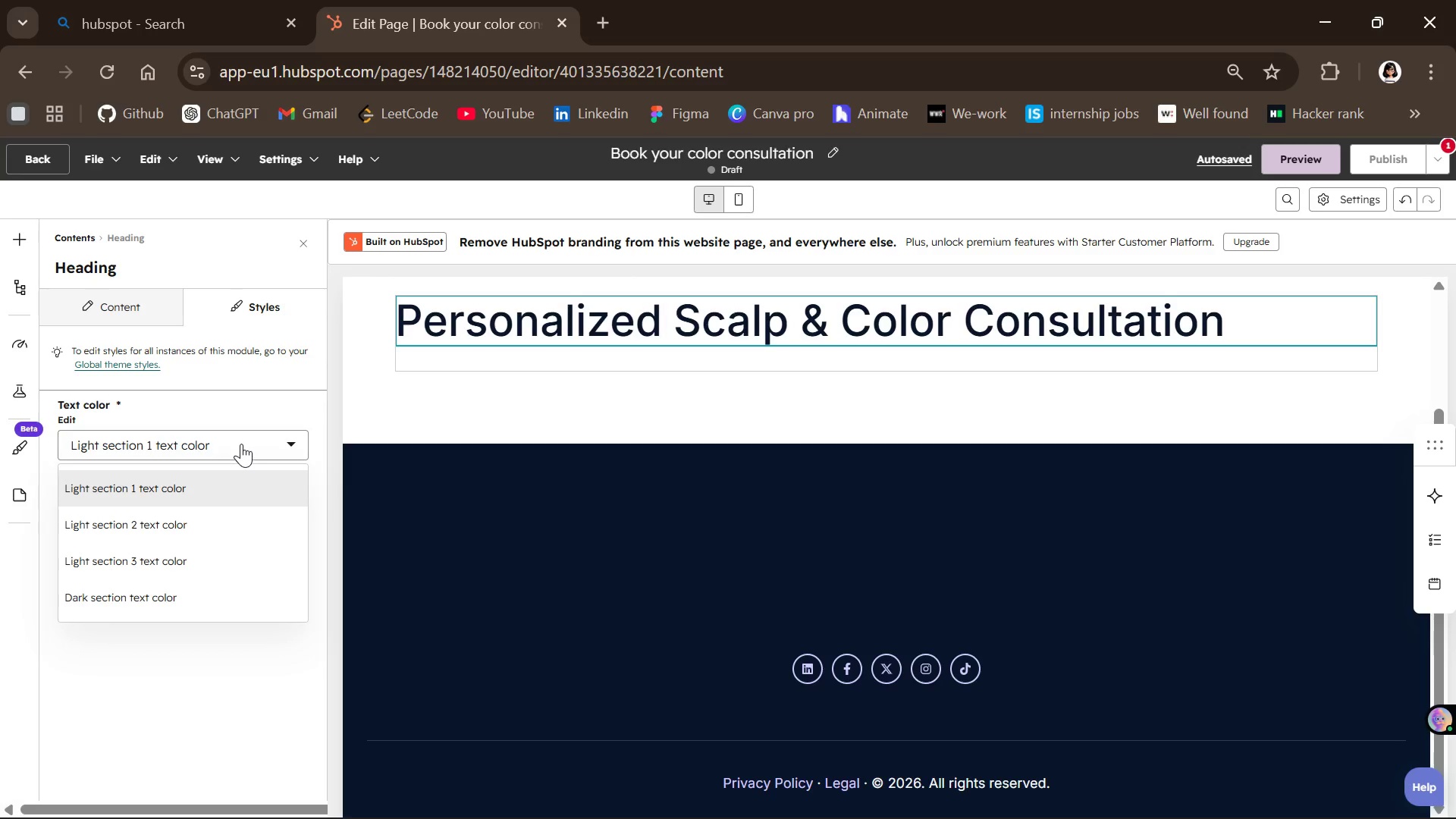 
left_click([241, 444])
 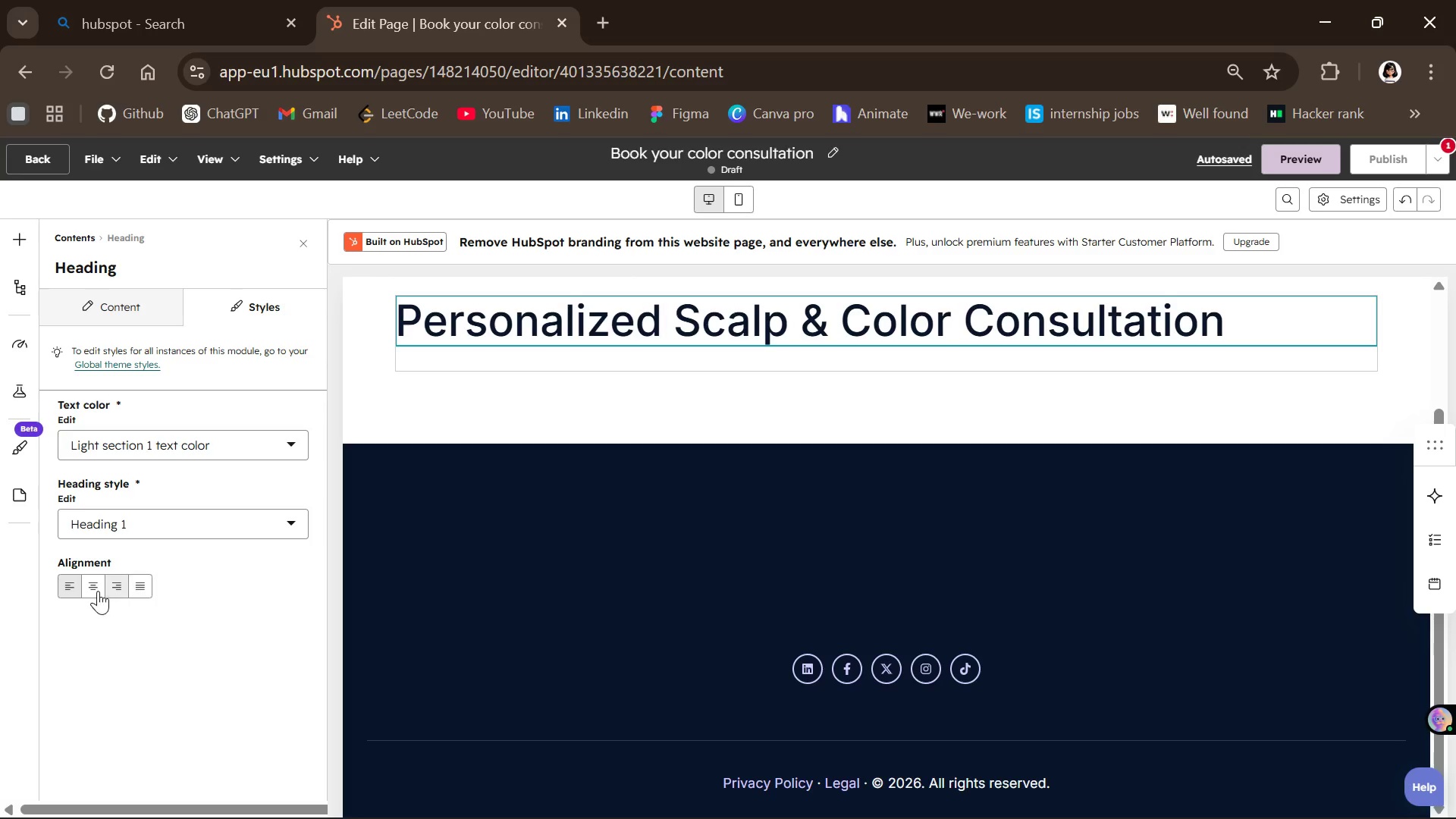 
left_click([97, 589])
 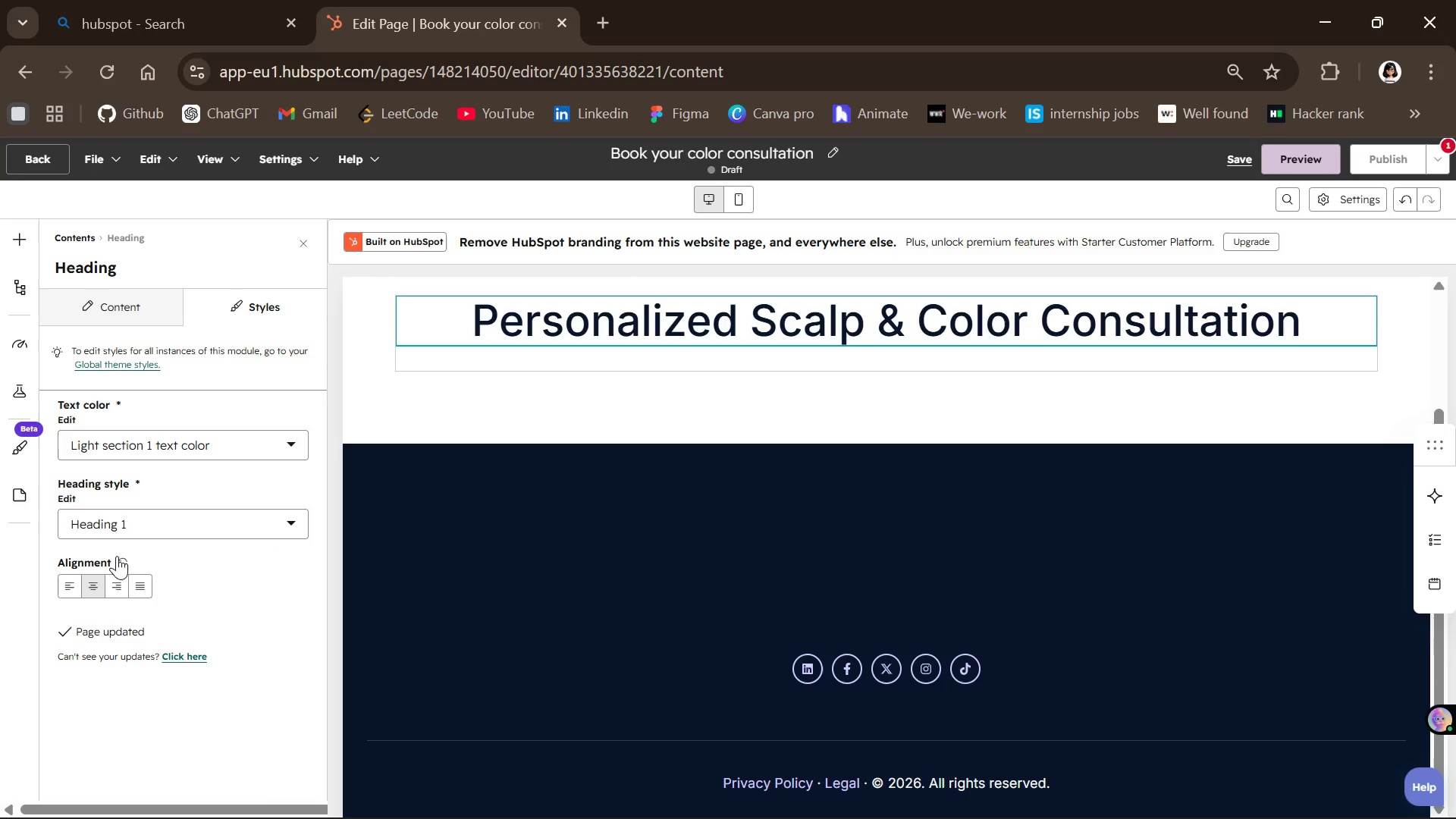 
left_click([154, 524])
 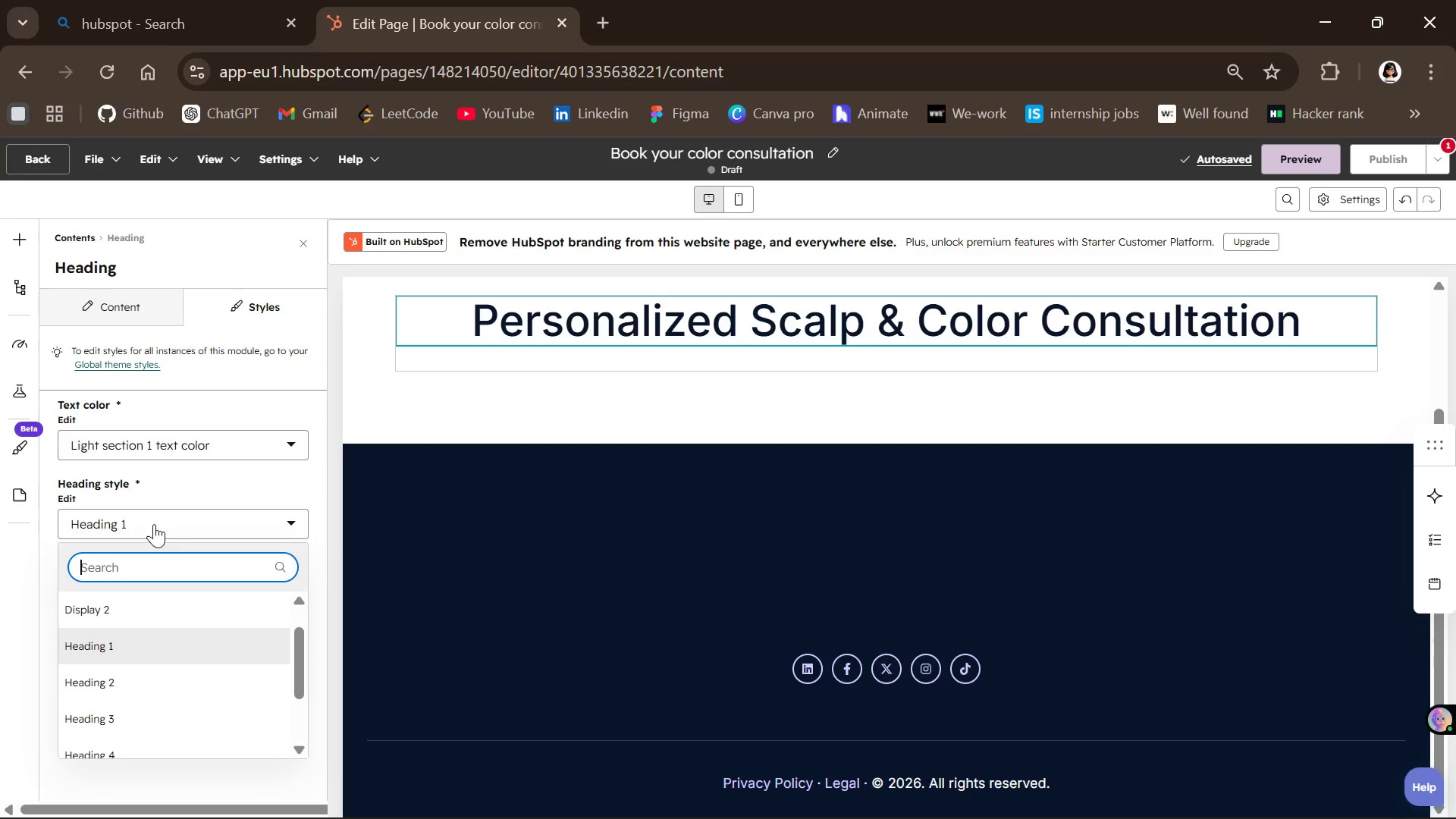 
left_click([154, 524])
 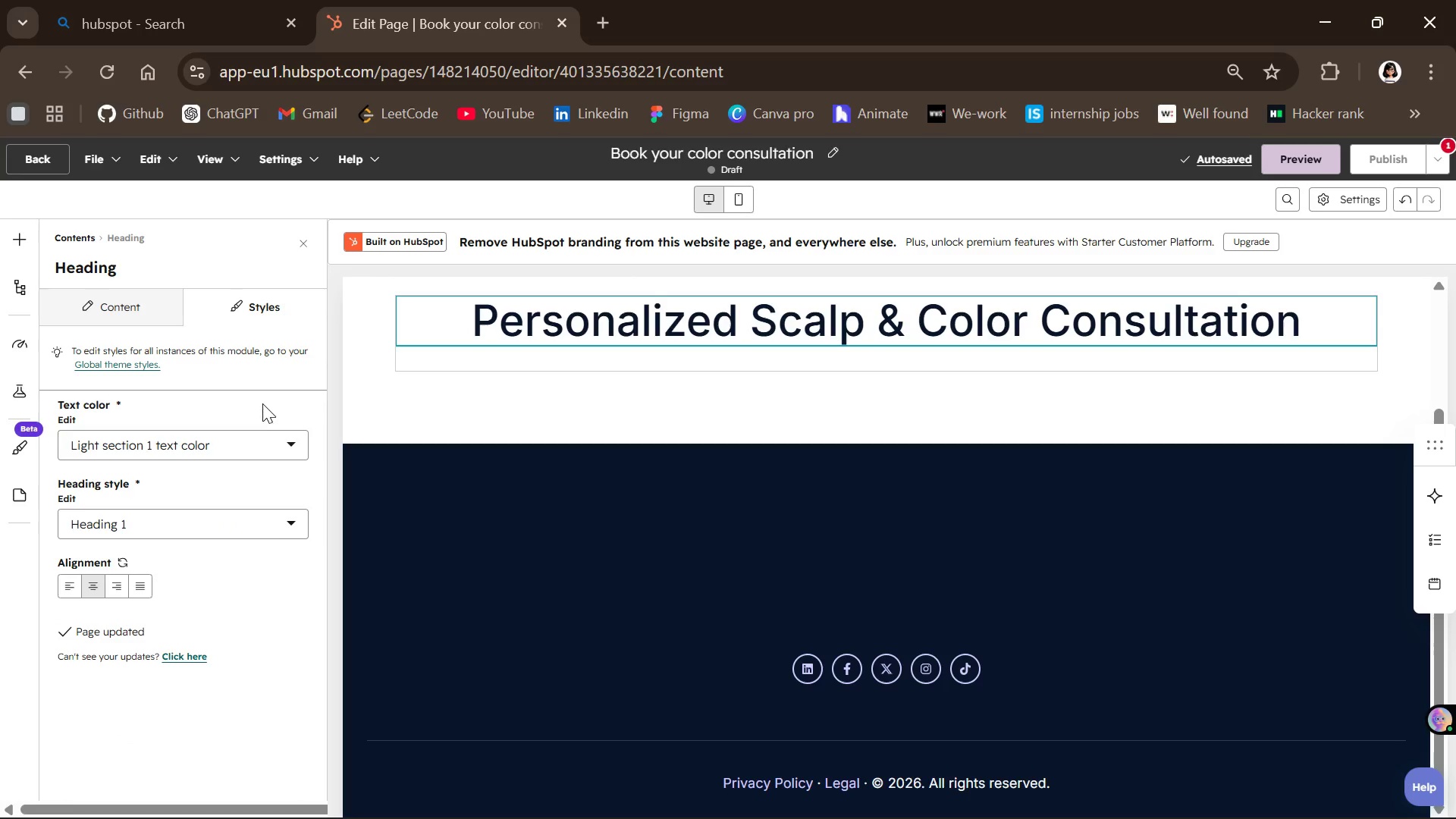 
left_click([250, 450])
 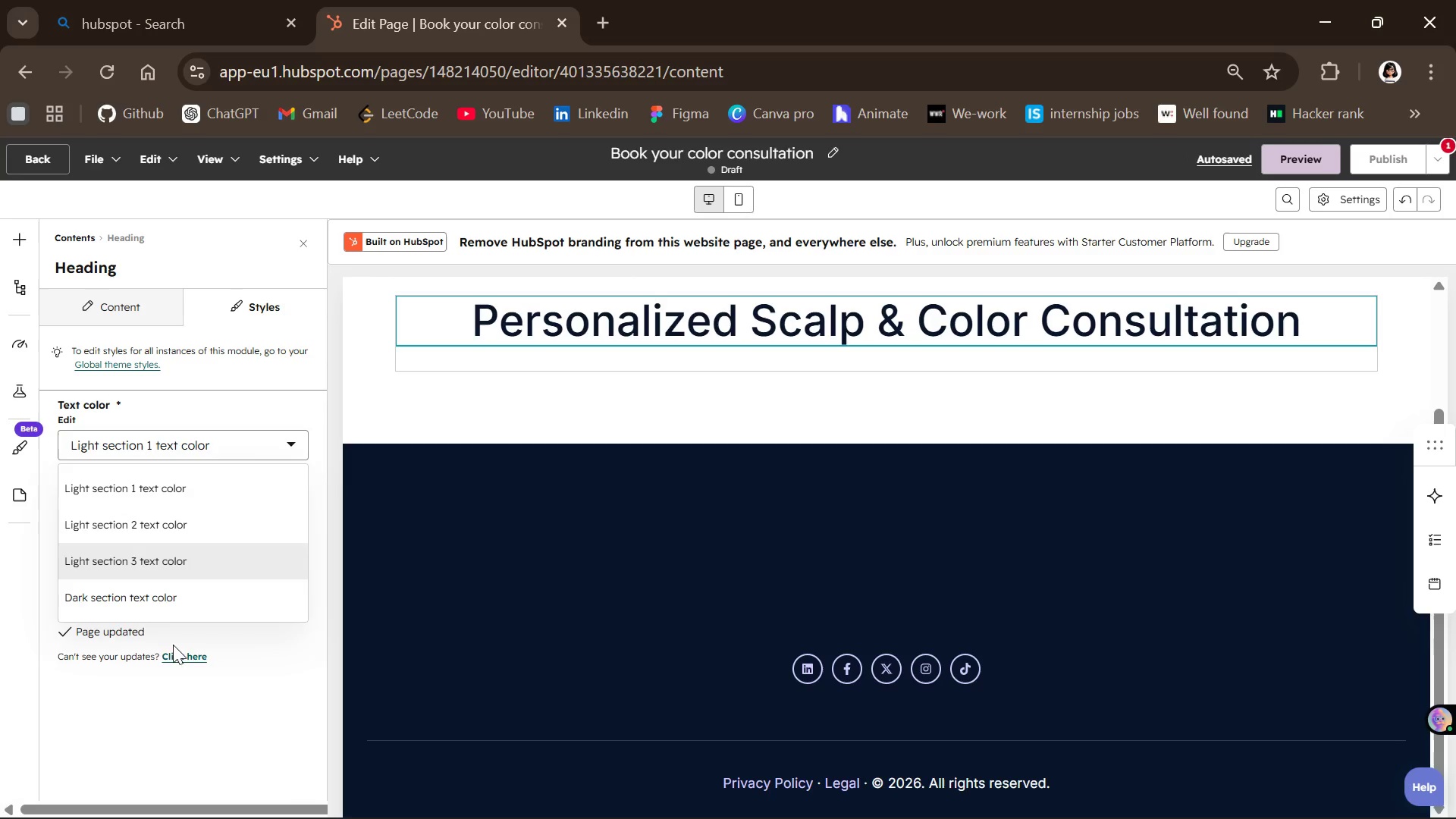 
left_click([171, 596])
 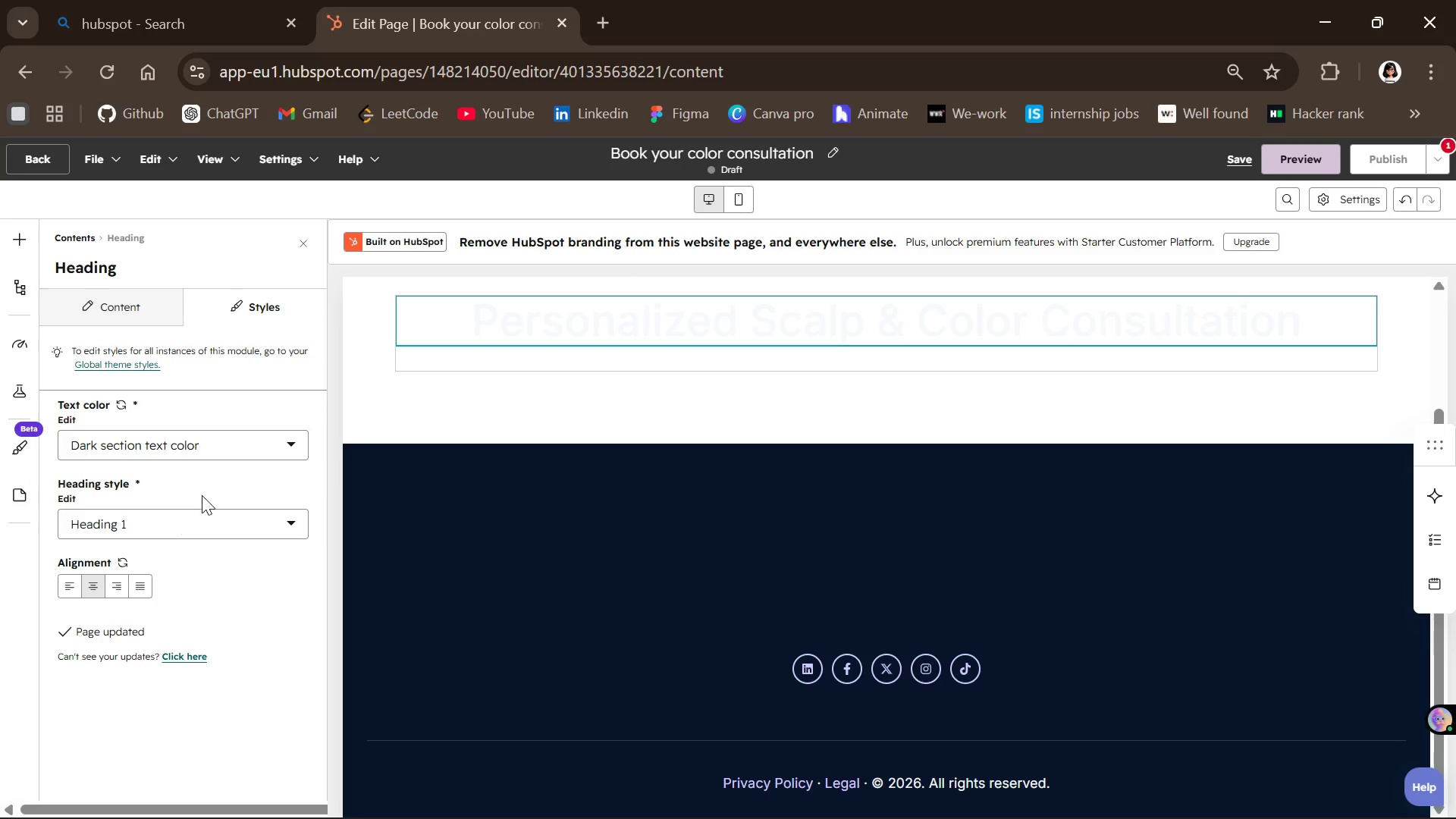 
left_click([218, 451])
 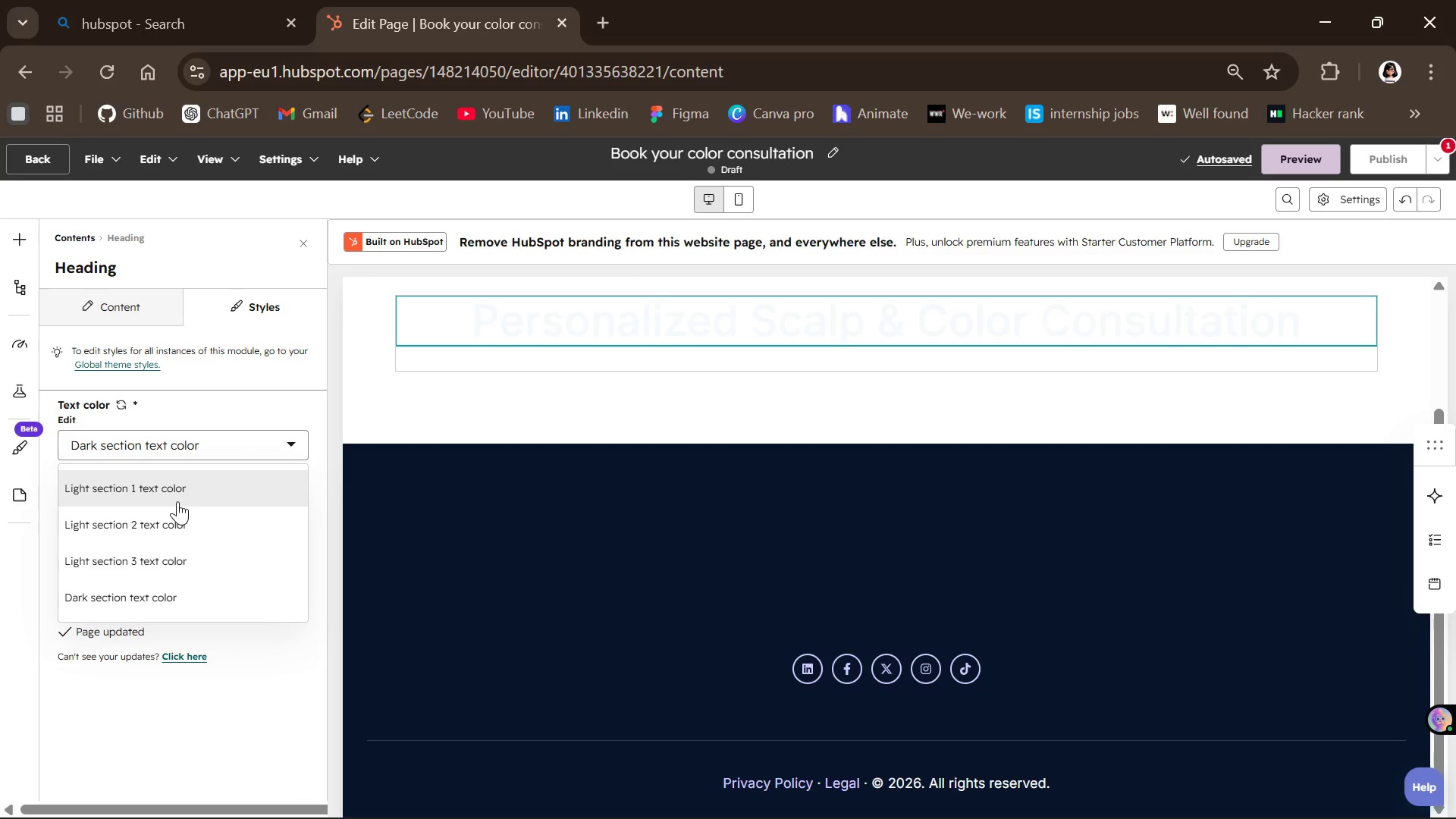 
left_click([168, 482])
 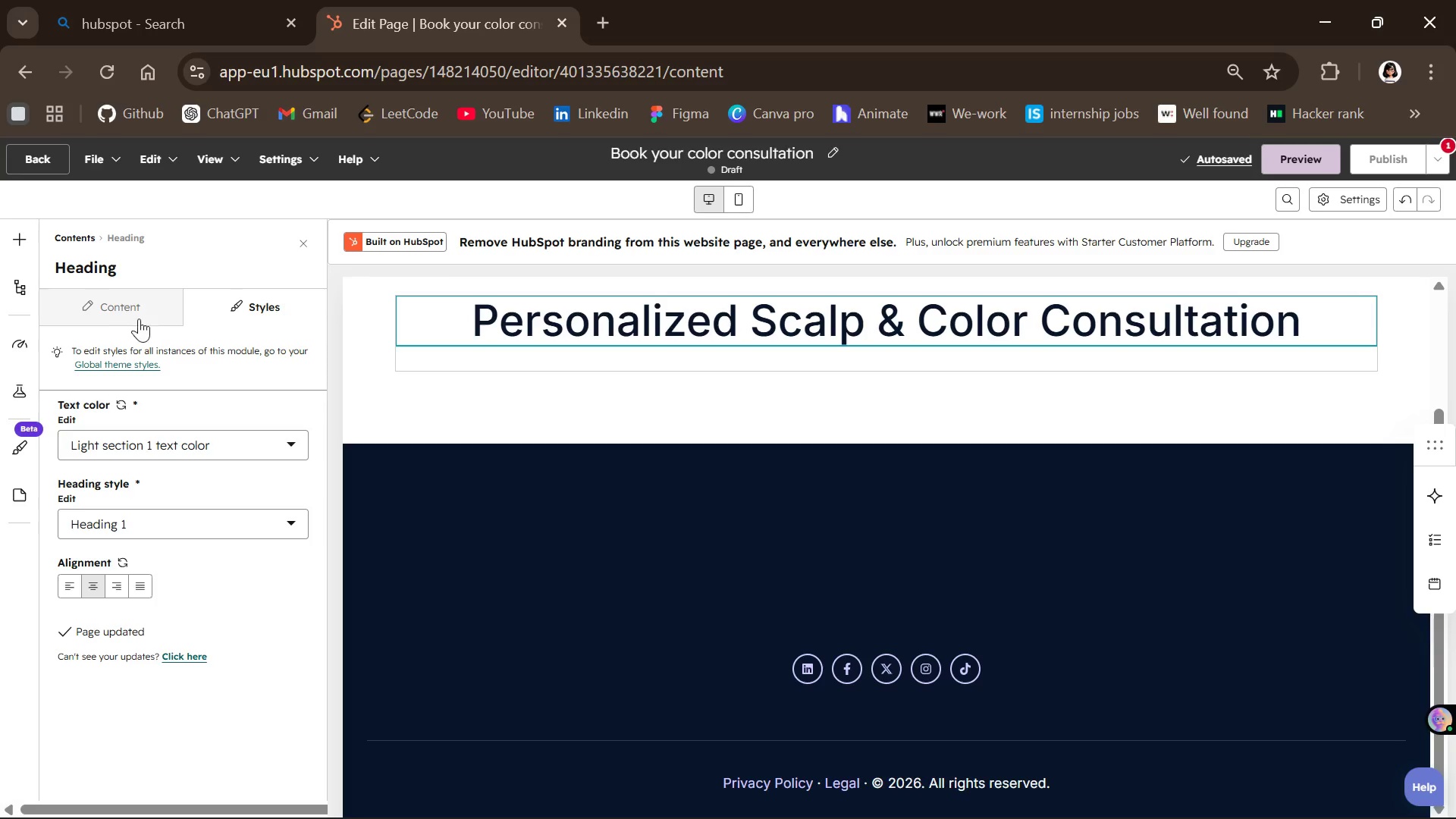 
wait(9.62)
 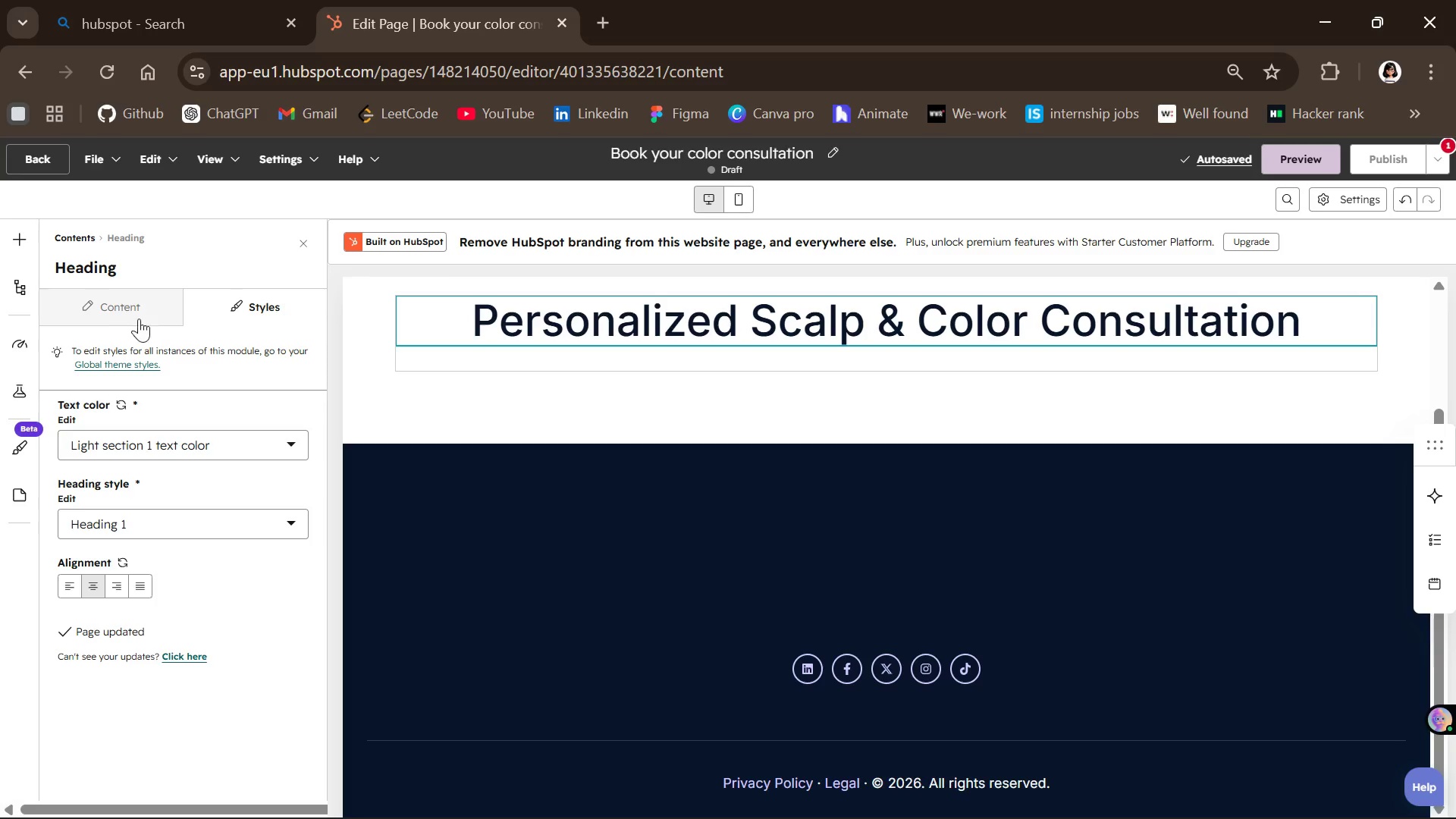 
left_click([1324, 324])
 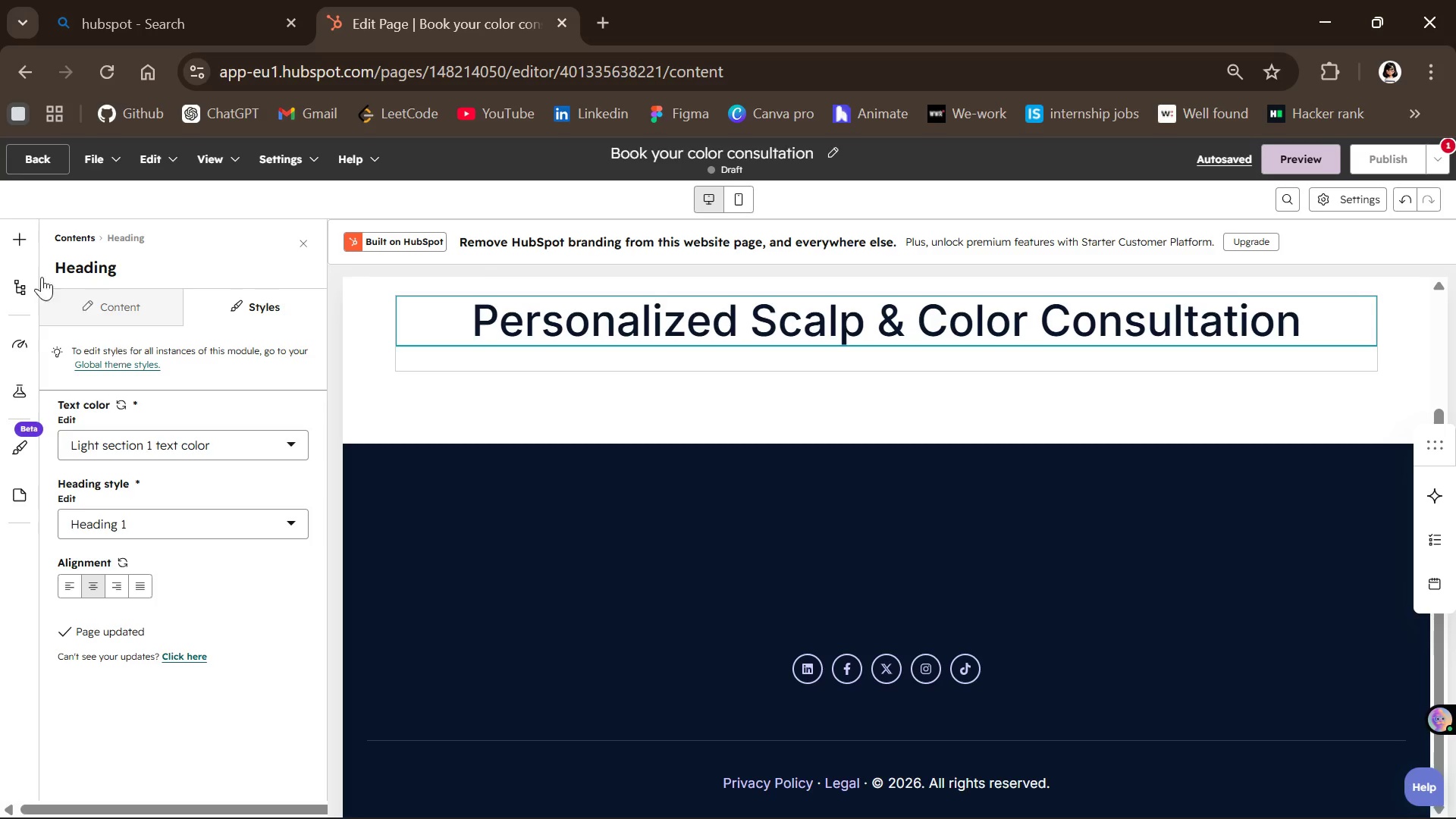 
left_click([25, 233])
 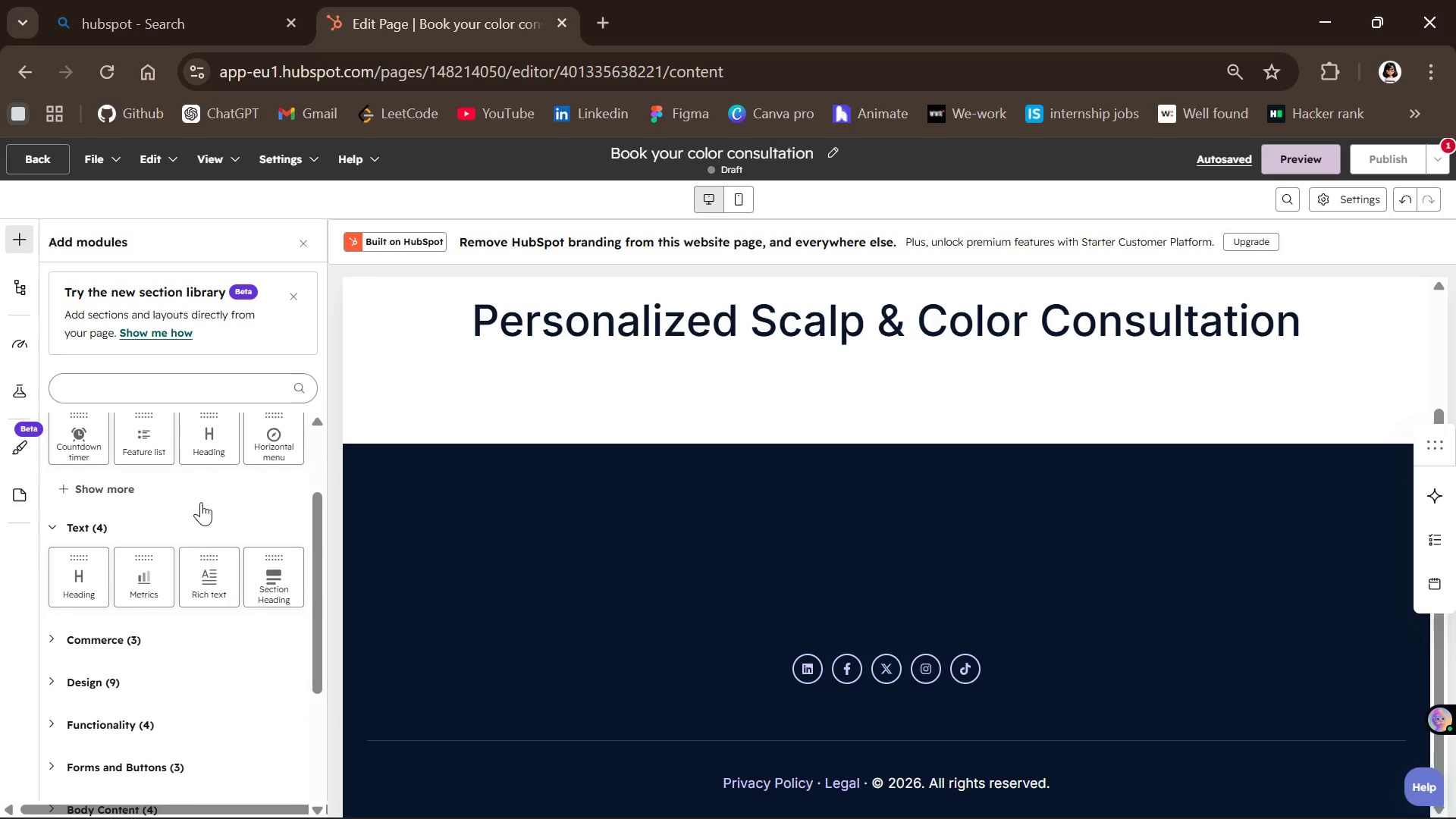 
left_click_drag(start_coordinate=[196, 583], to_coordinate=[482, 372])
 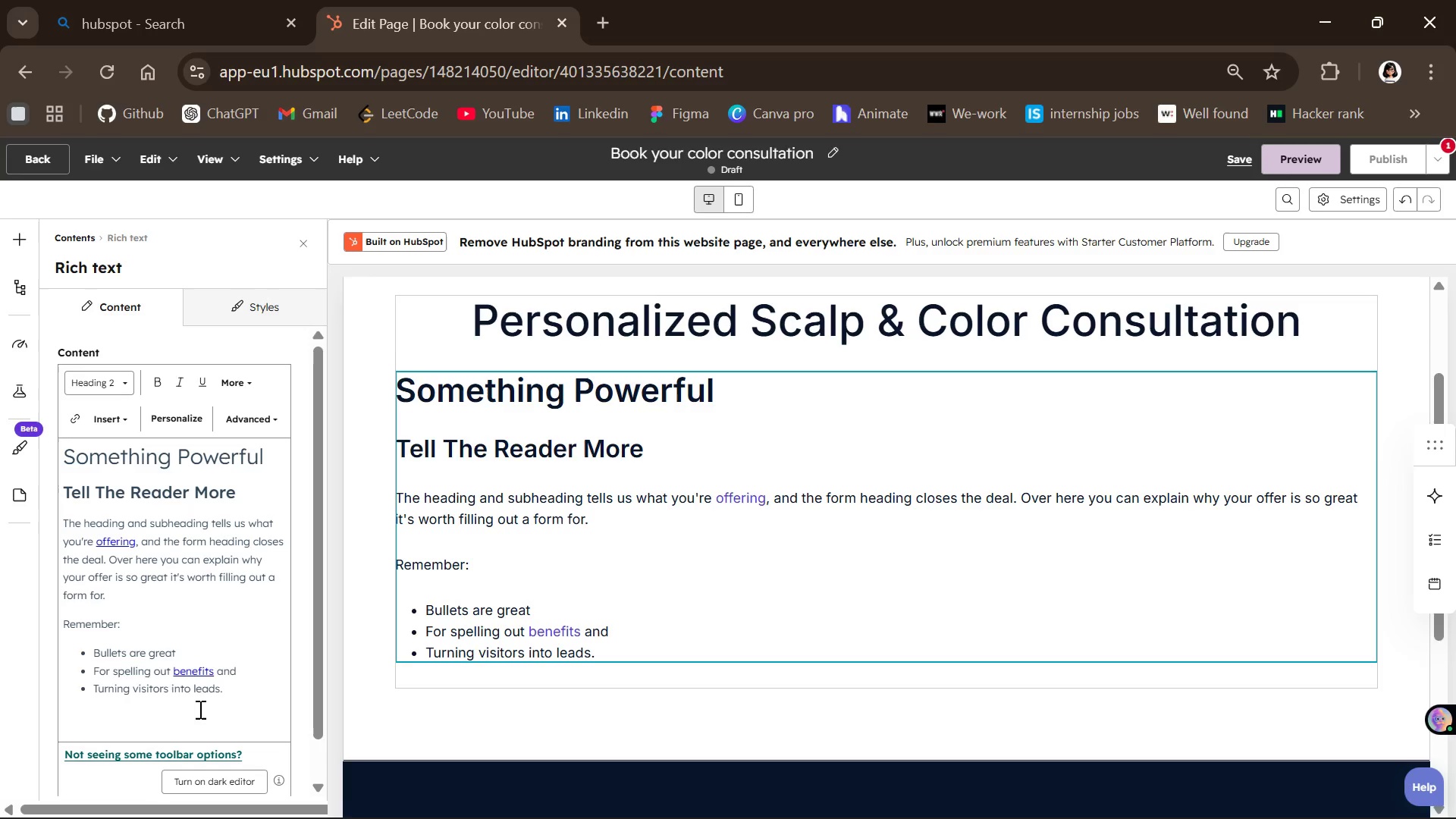 
left_click_drag(start_coordinate=[232, 701], to_coordinate=[80, 488])
 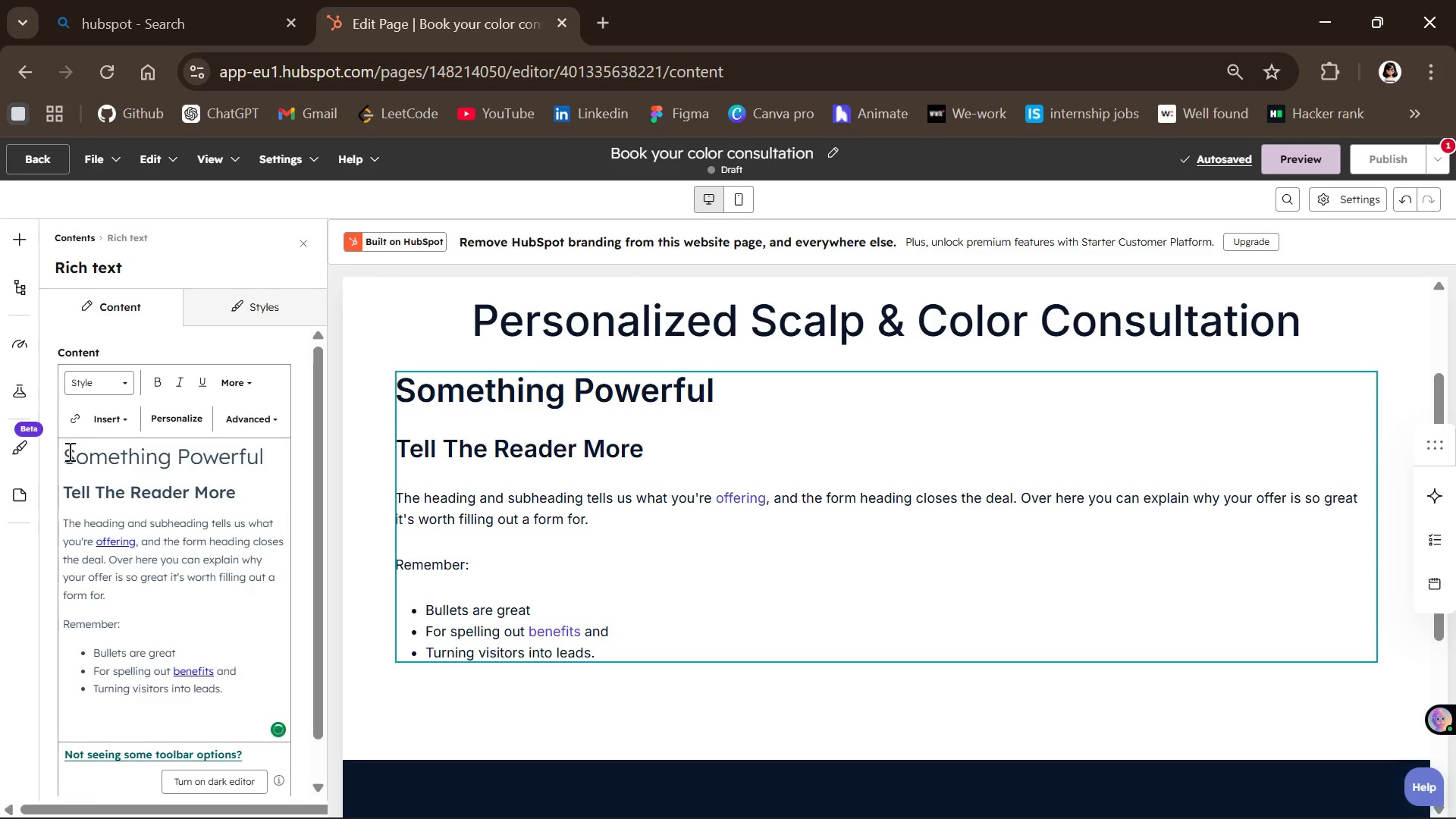 
left_click_drag(start_coordinate=[68, 453], to_coordinate=[293, 736])
 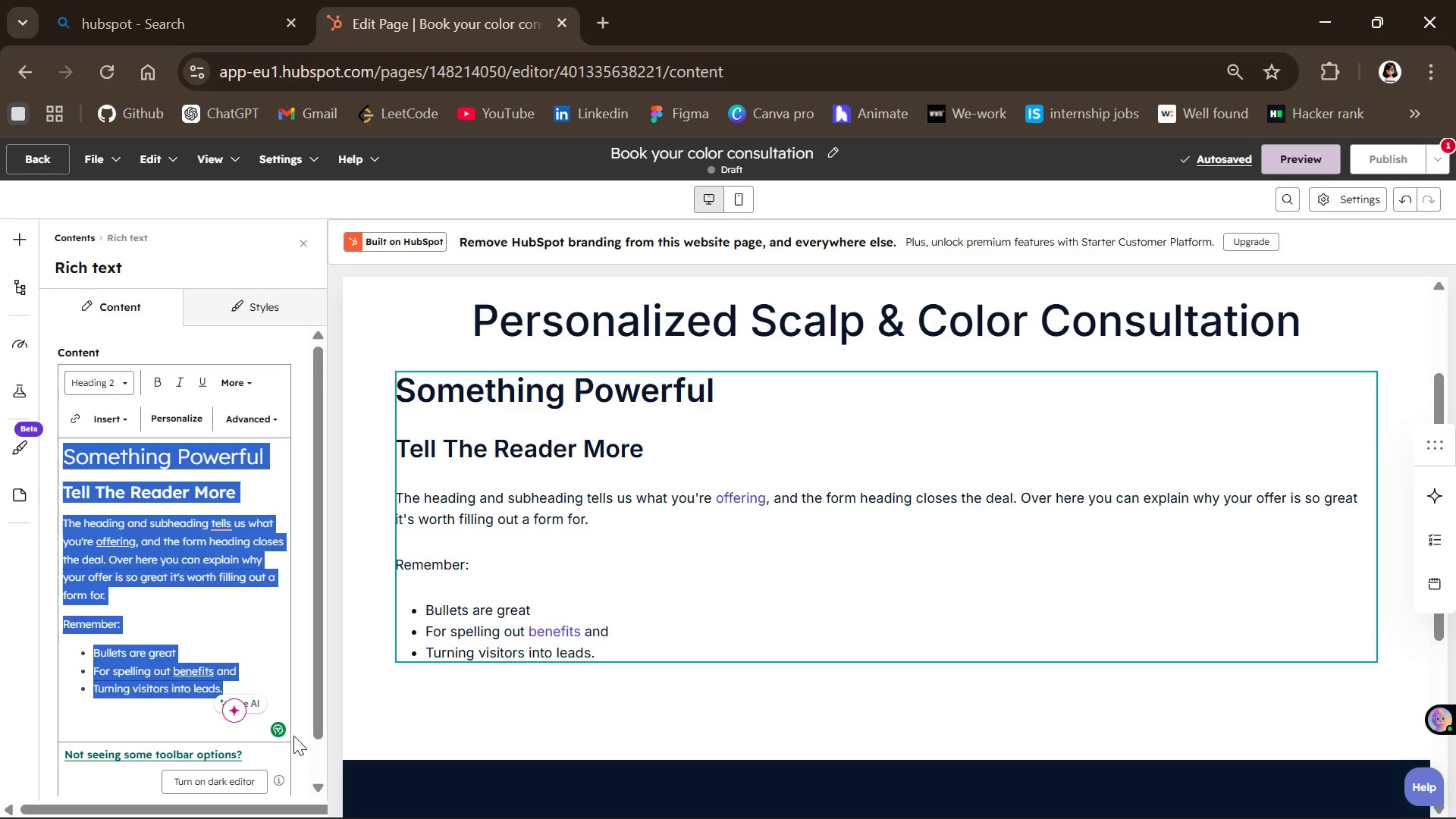 
key(Backspace)
 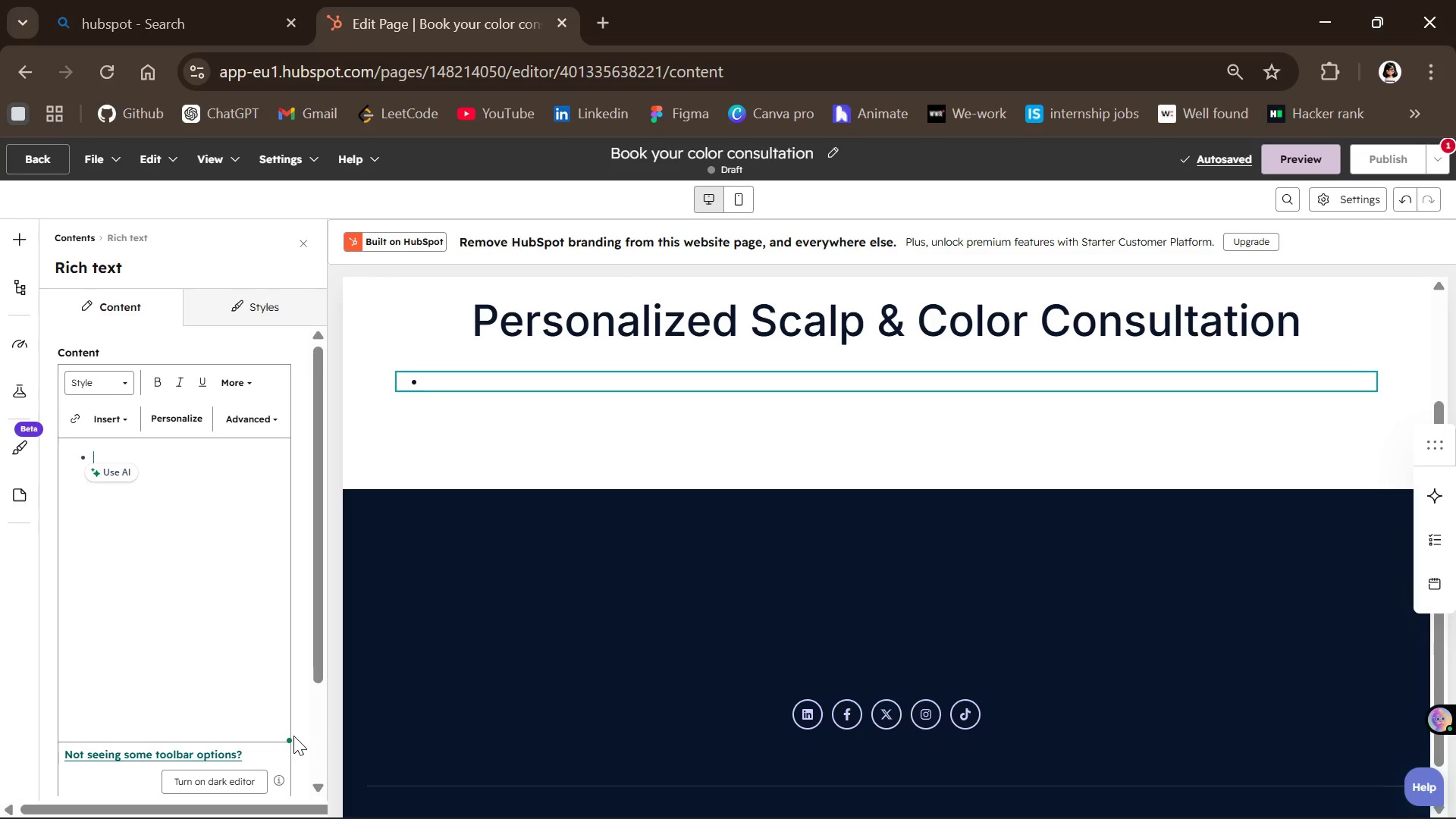 
wait(13.61)
 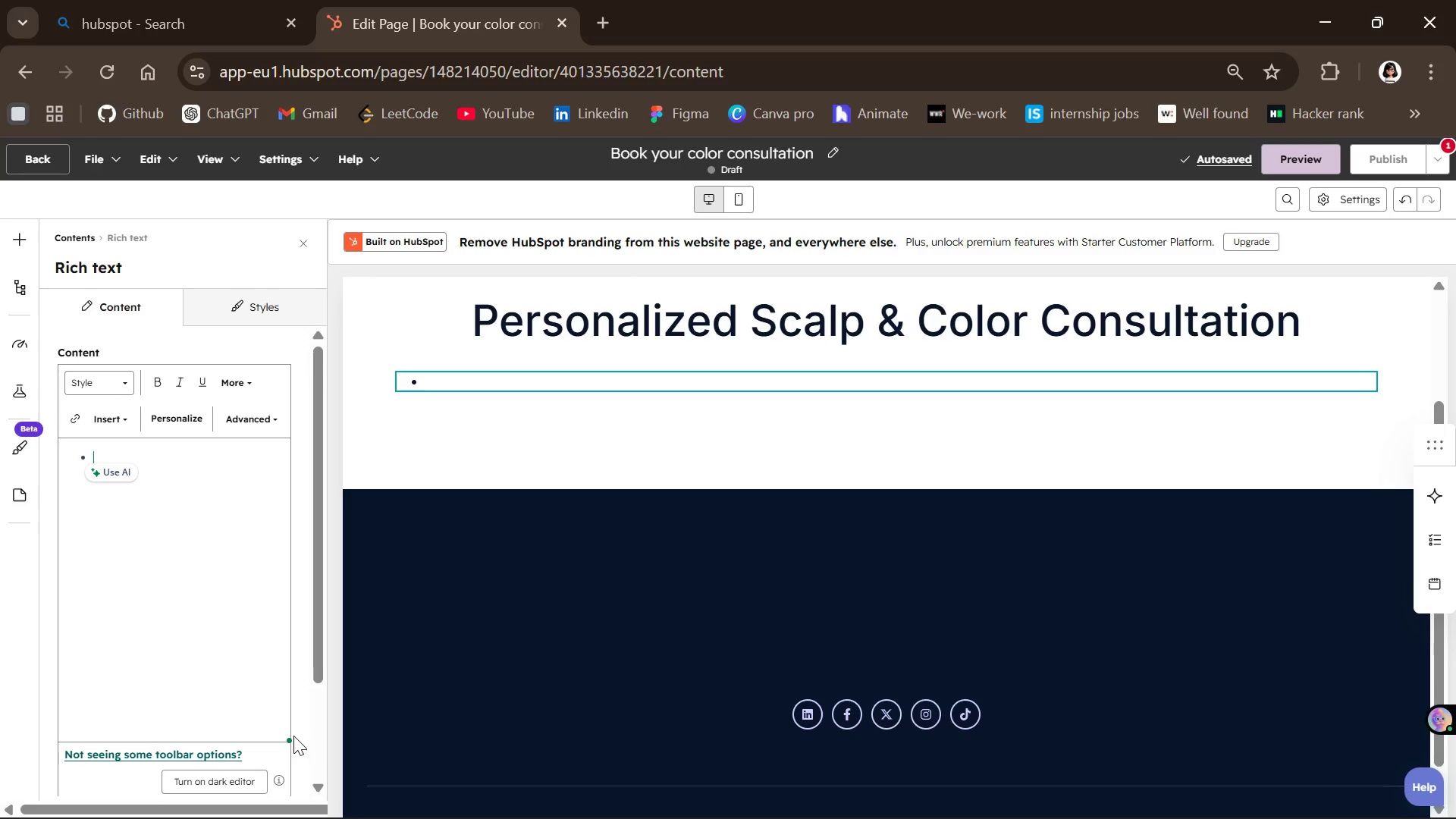 
left_click([293, 736])
 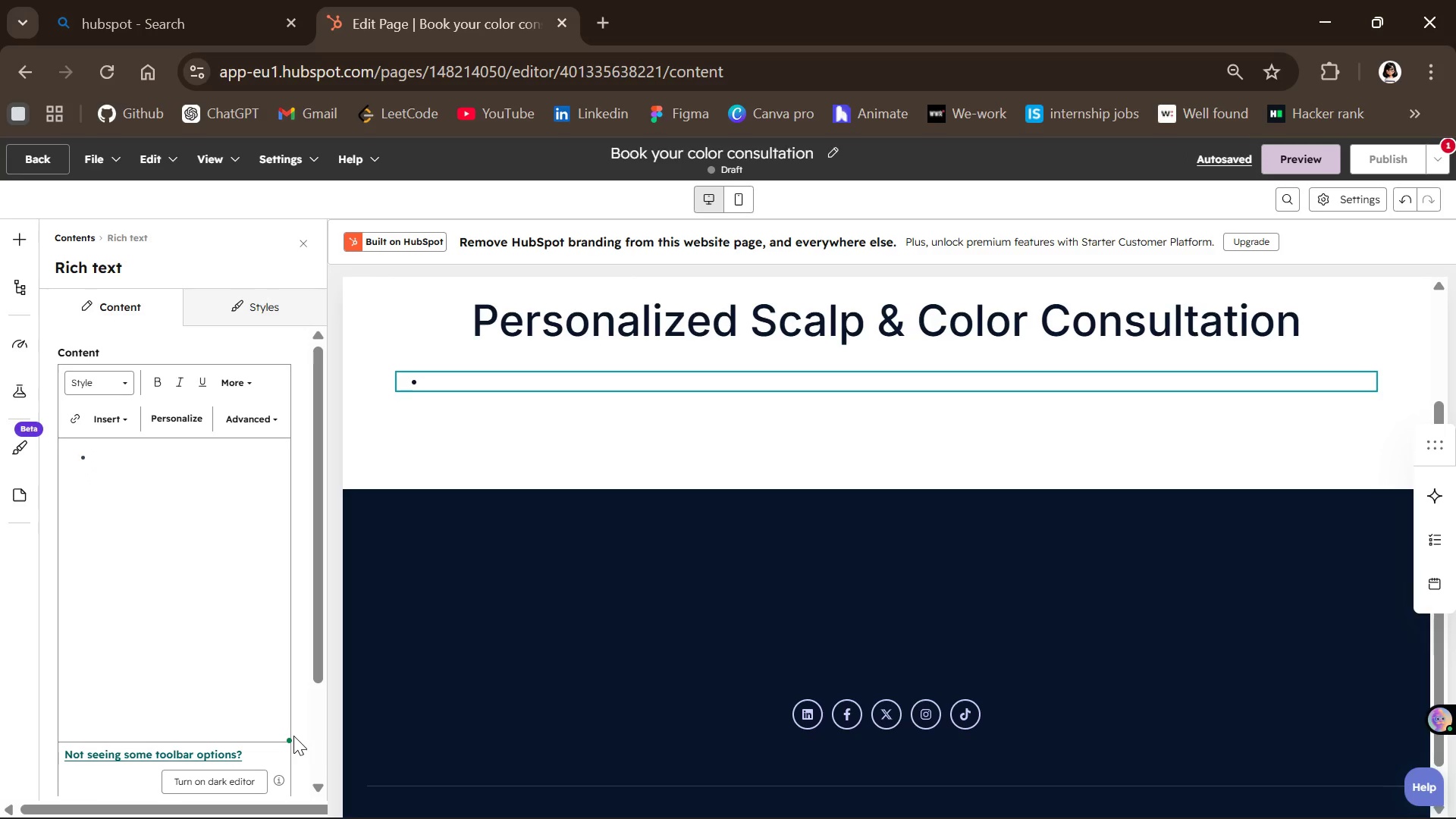 
key(Backspace)
 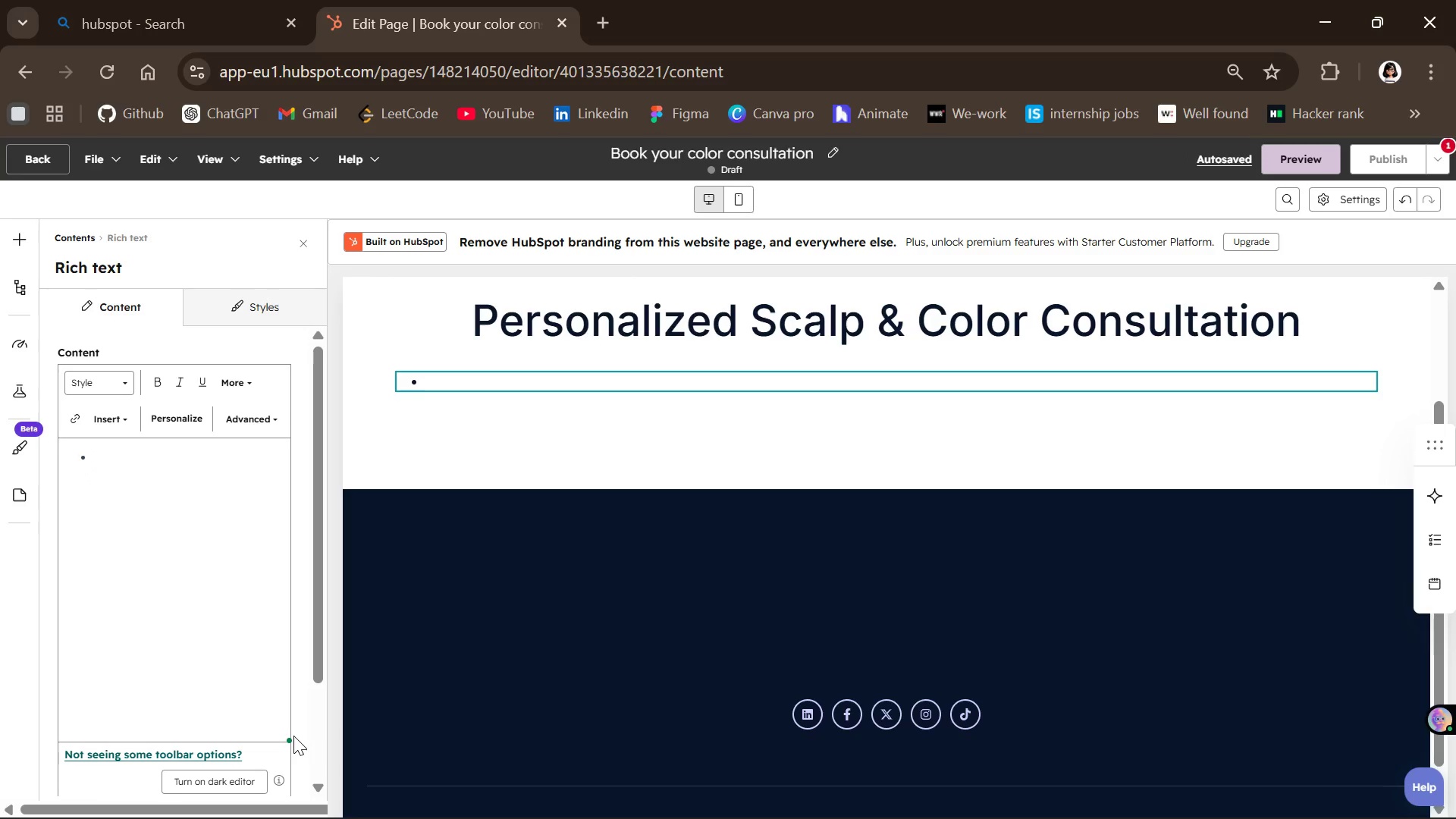 
key(Backspace)
 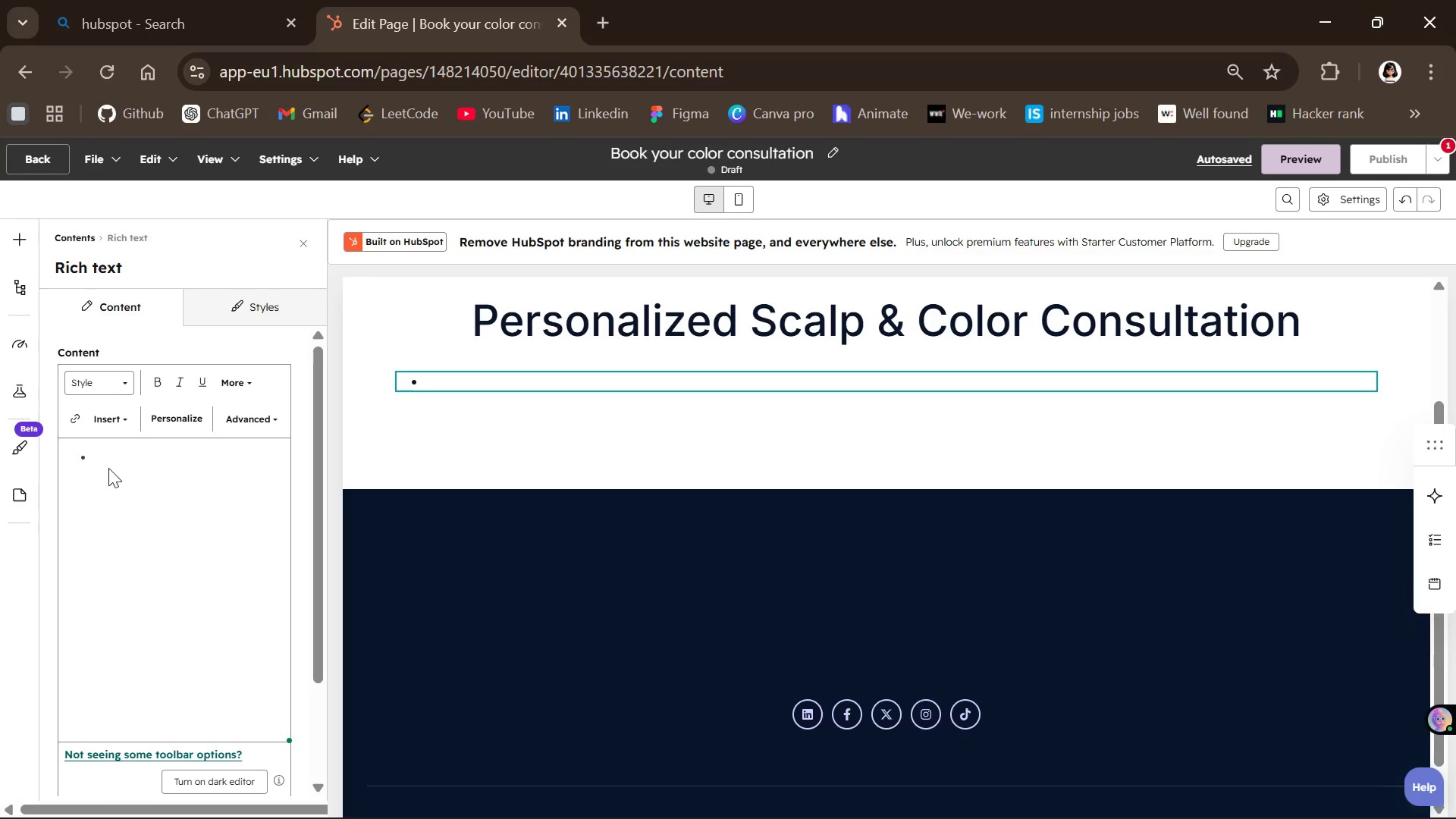 
double_click([108, 468])
 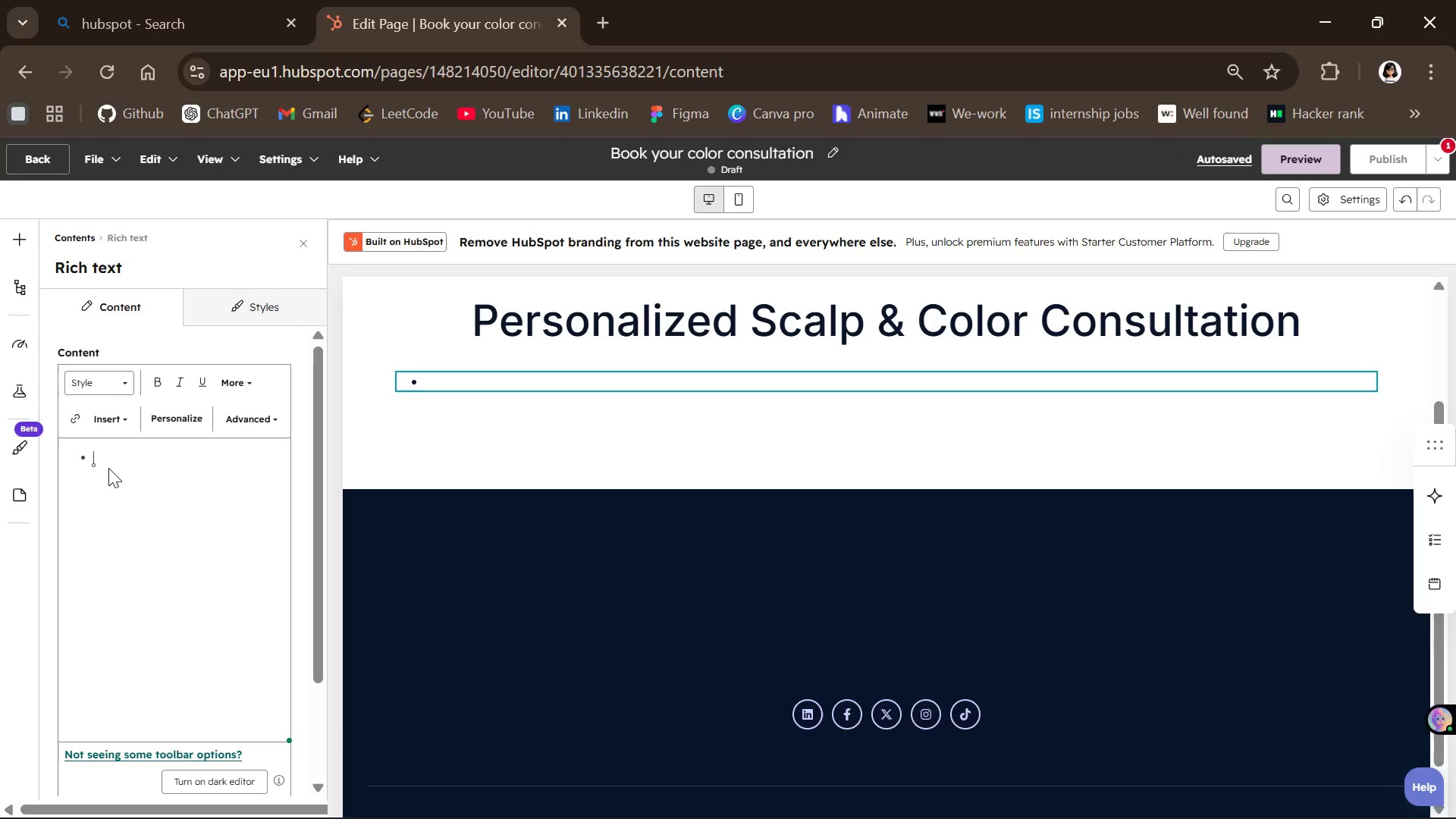 
key(Backspace)
key(Backspace)
type(Discover a healthier )
key(Backspace)
type(, more sustanai)
key(Backspace)
 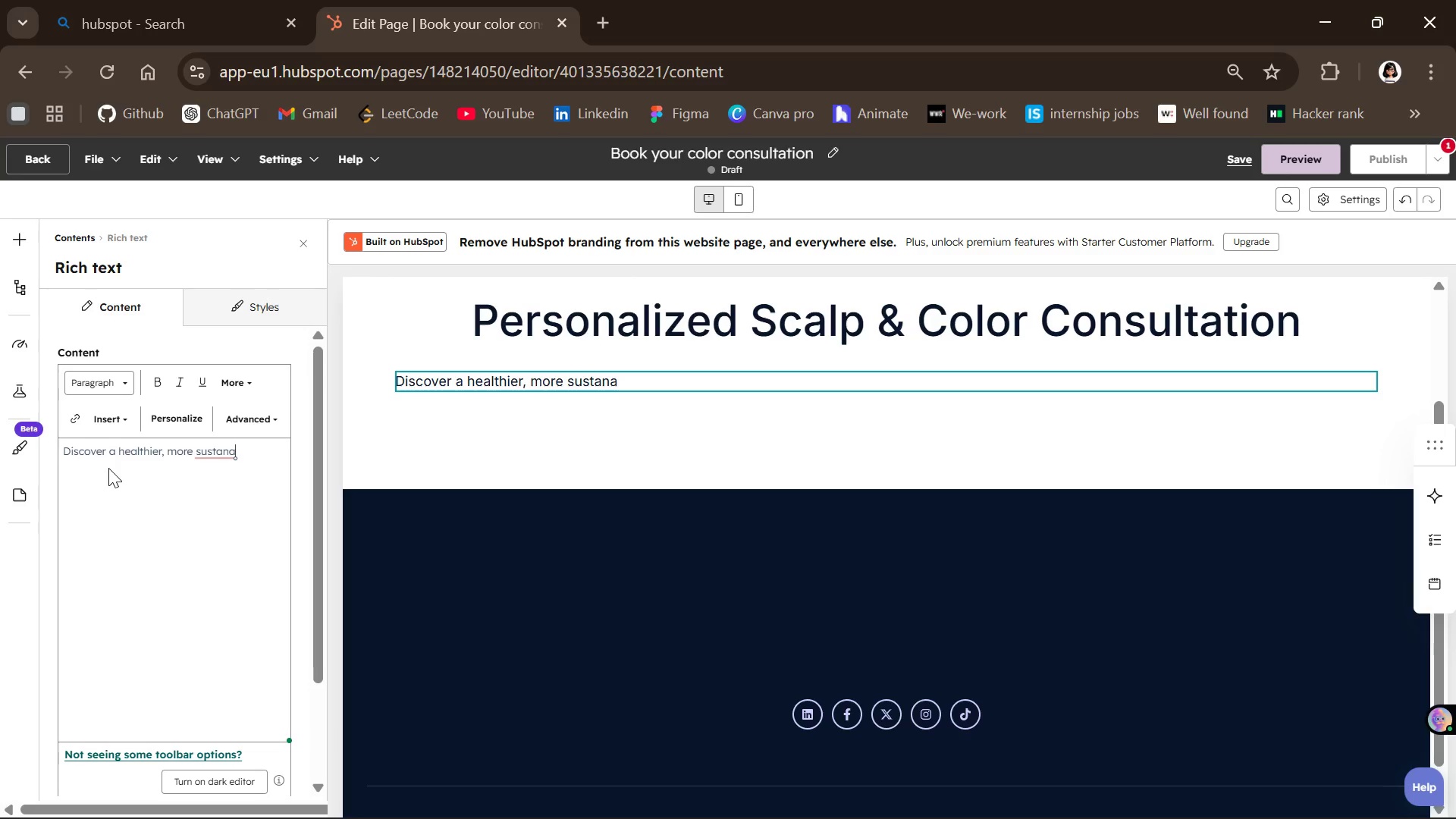 
key(Backspace)
type(in )
key(Backspace)
type(able approach )
 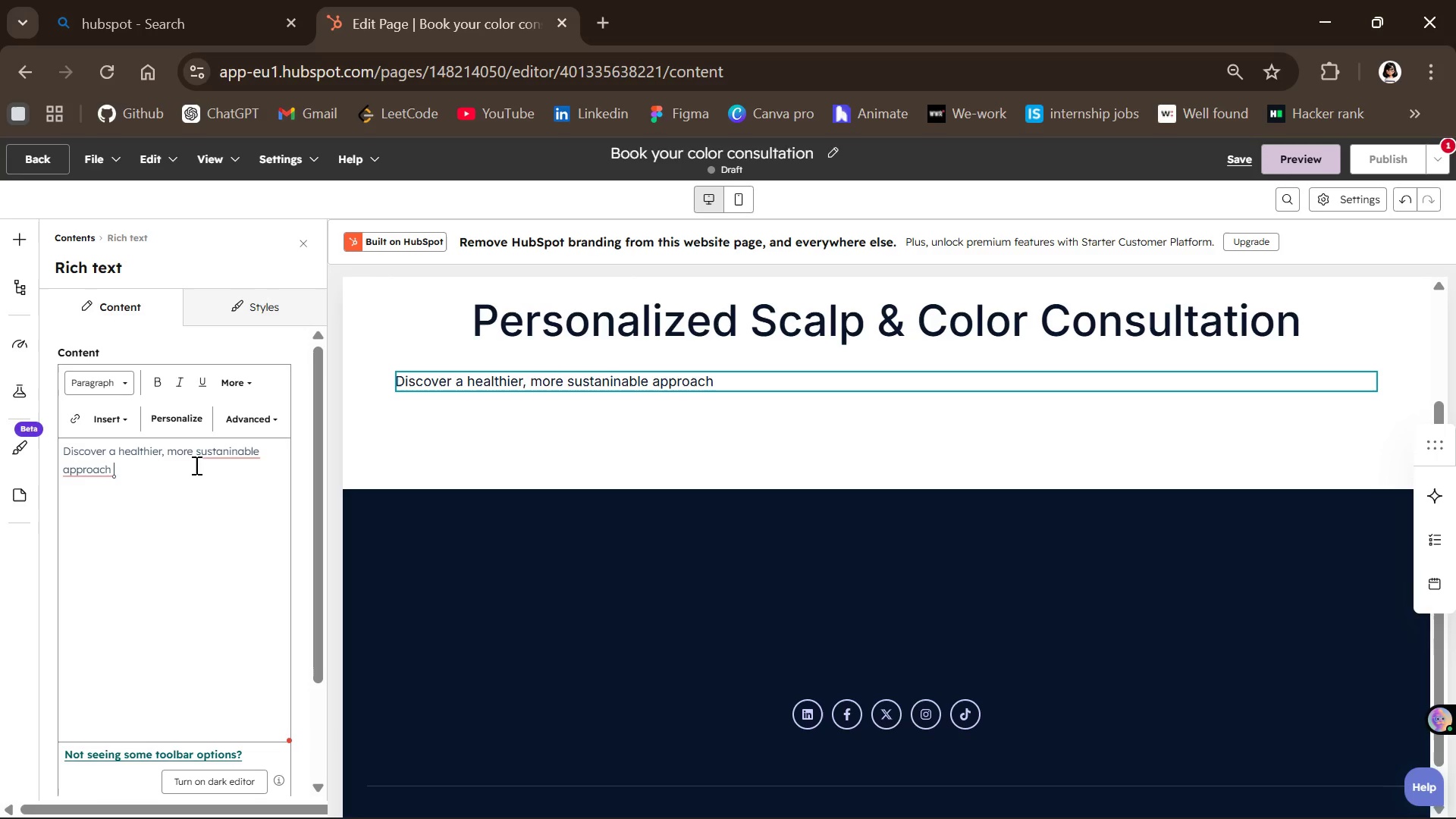 
type(to hair color )
 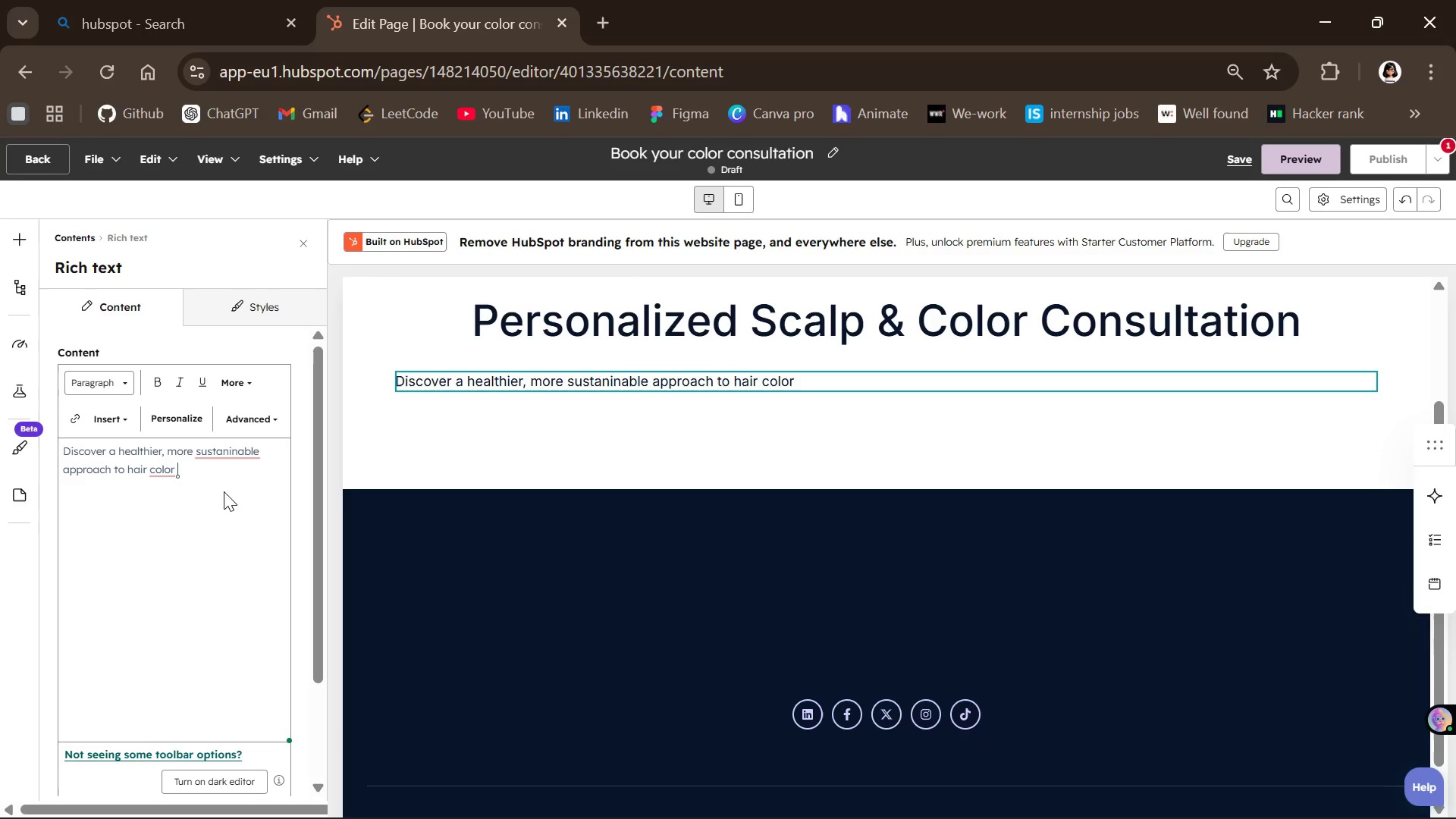 
key(Backspace)
type(.Our w)
key(Backspace)
type(experts )
 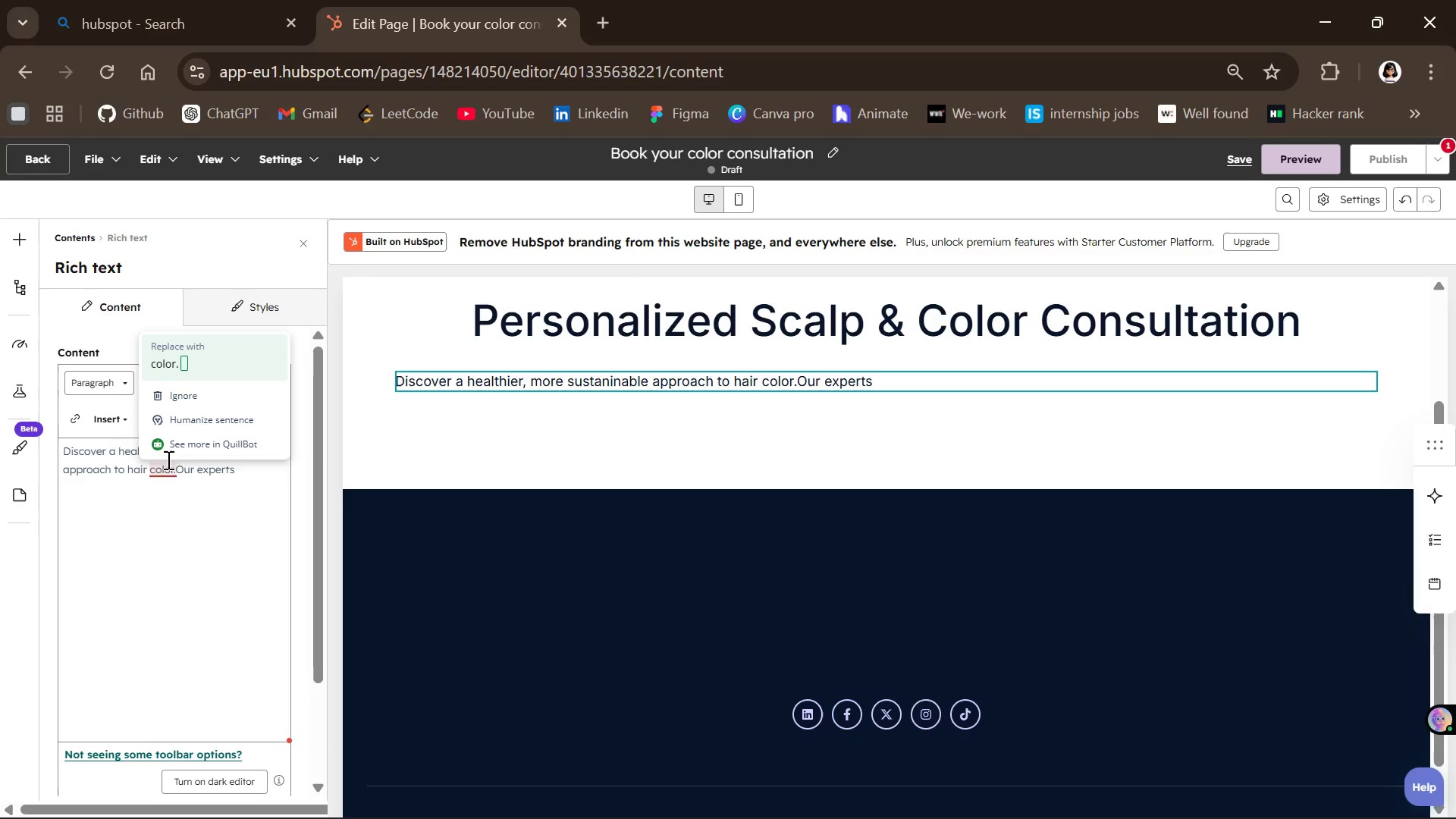 
left_click([174, 365])
 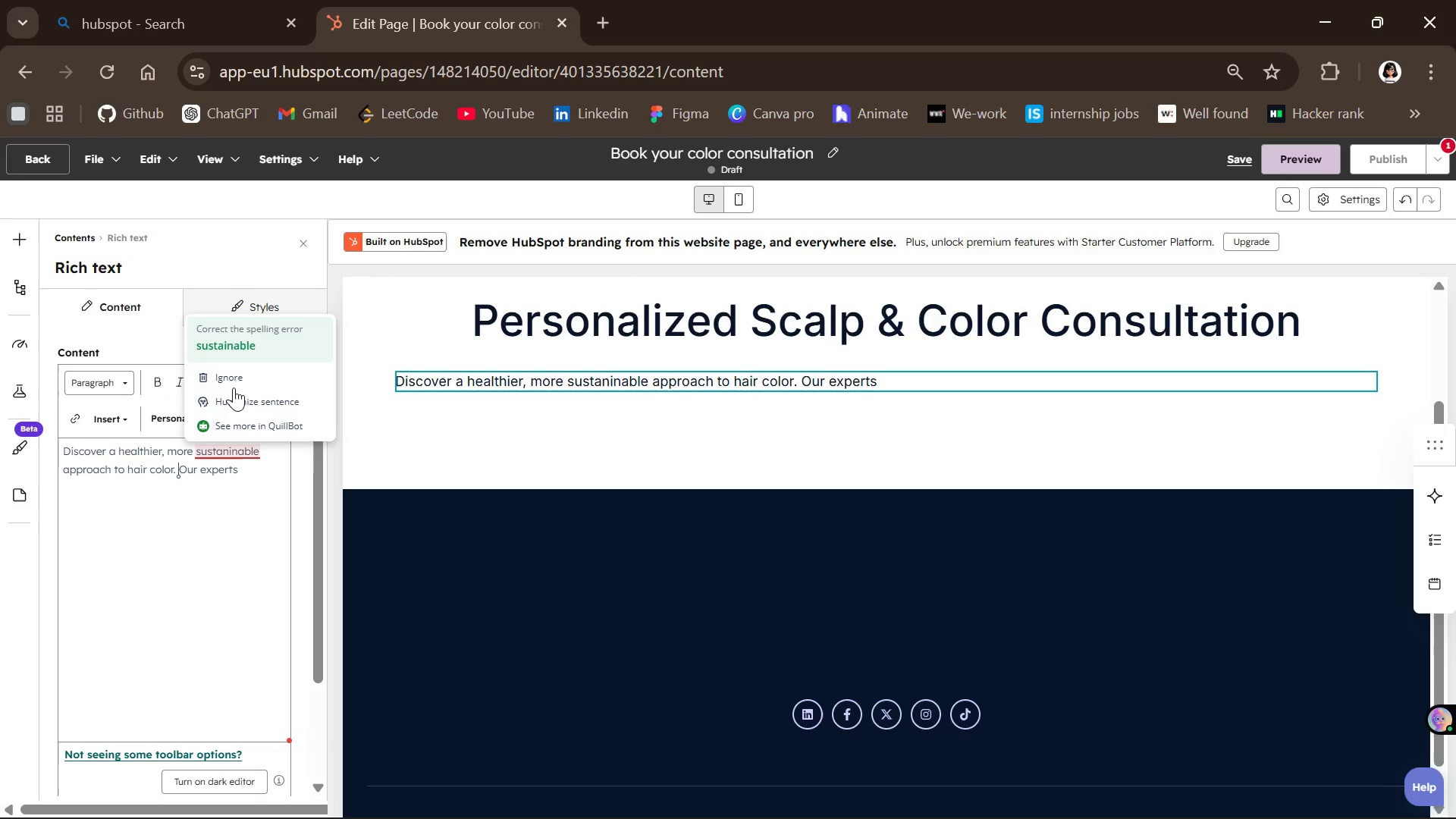 
left_click([237, 334])
 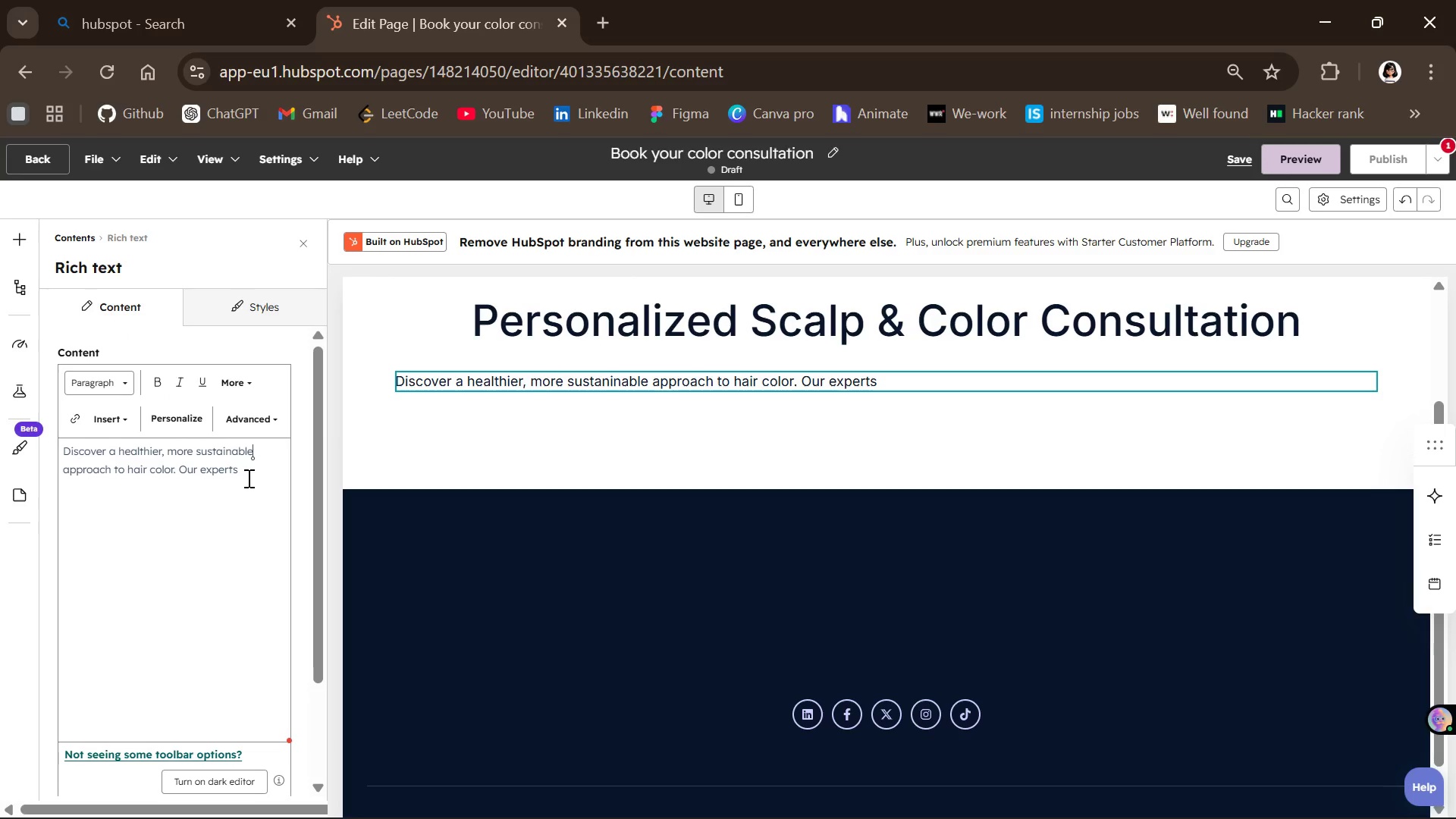 
left_click([247, 478])
 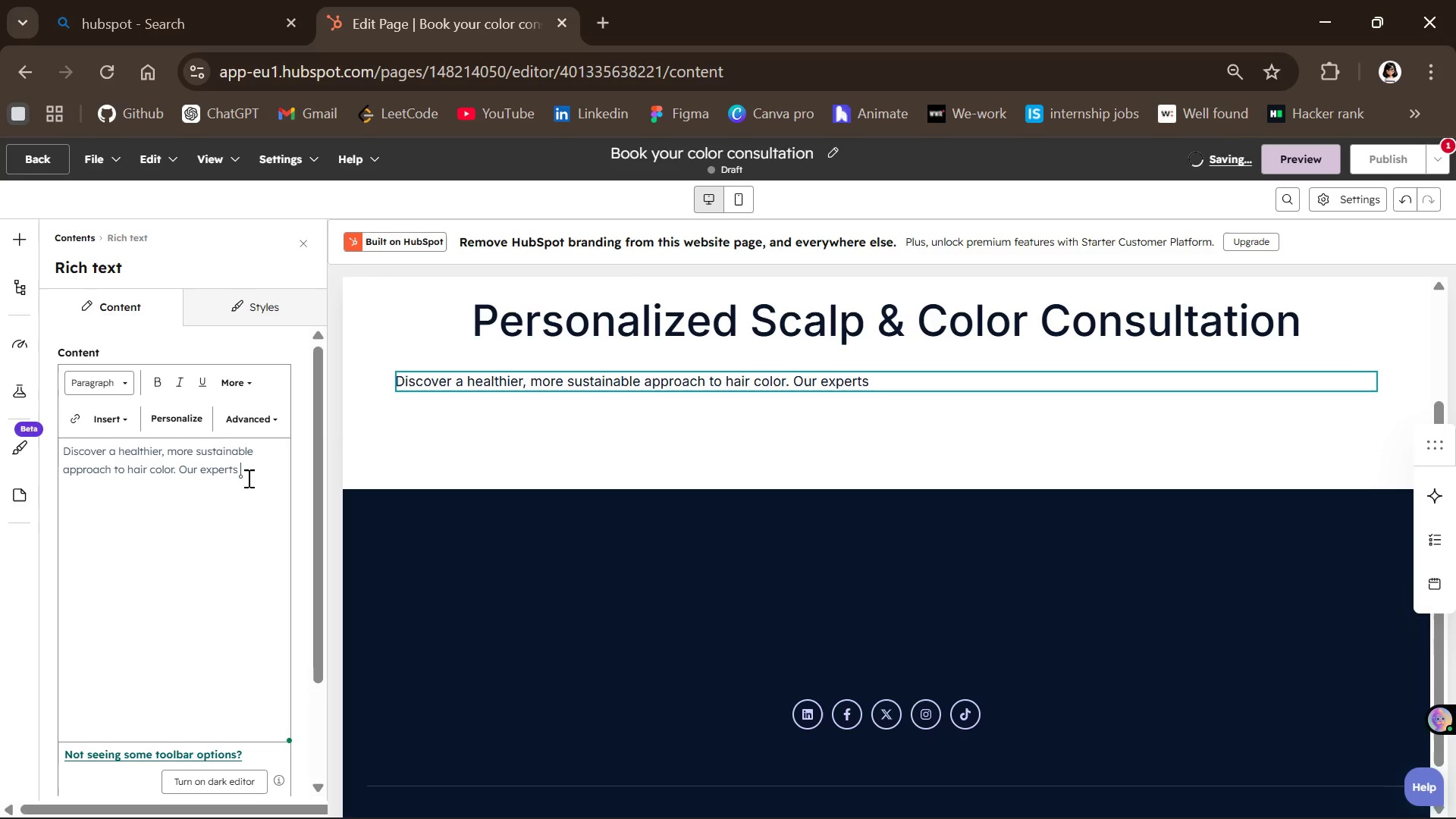 
type(analyze your scalp condition and )
 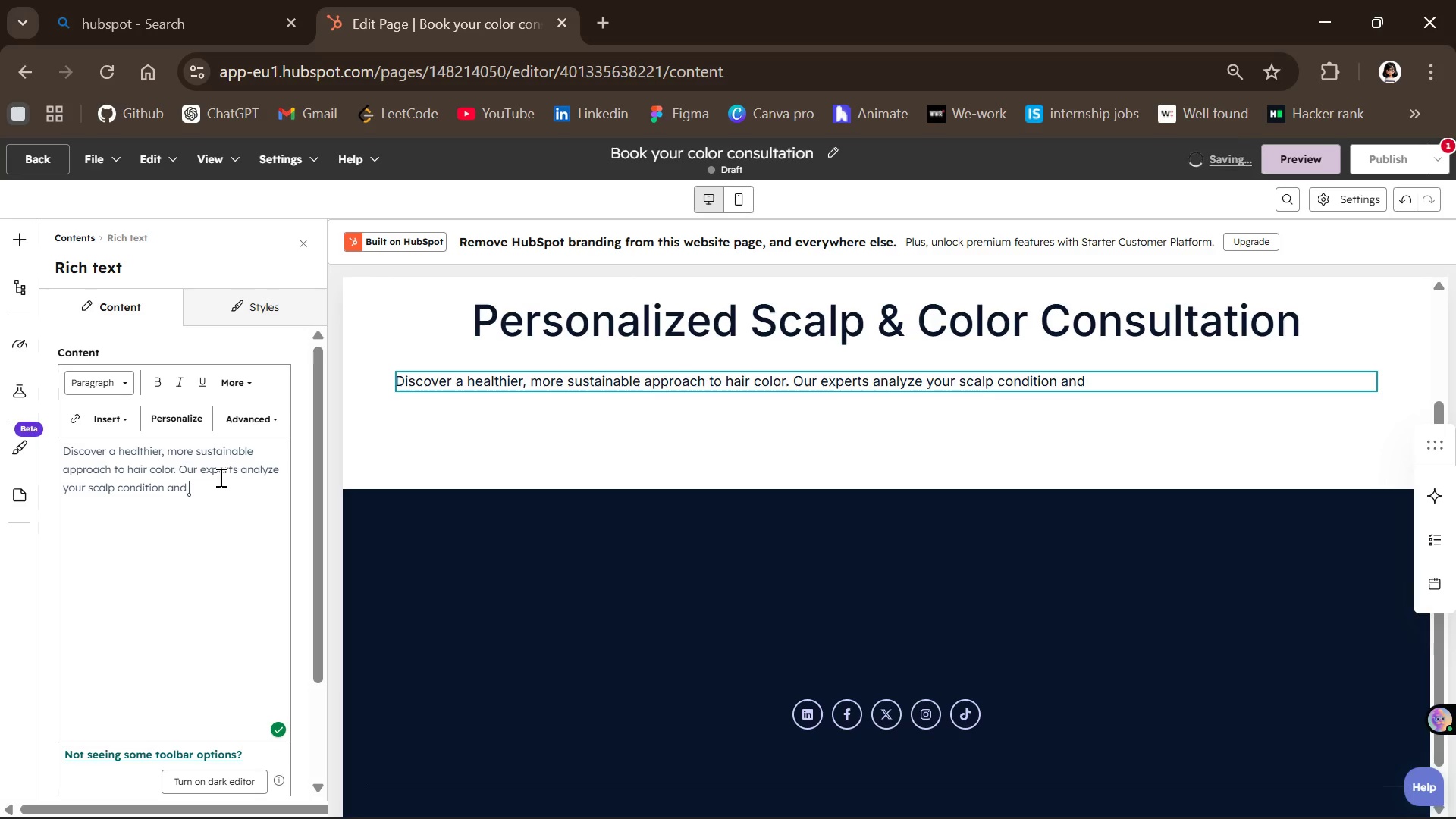 
type(recommend low tox )
 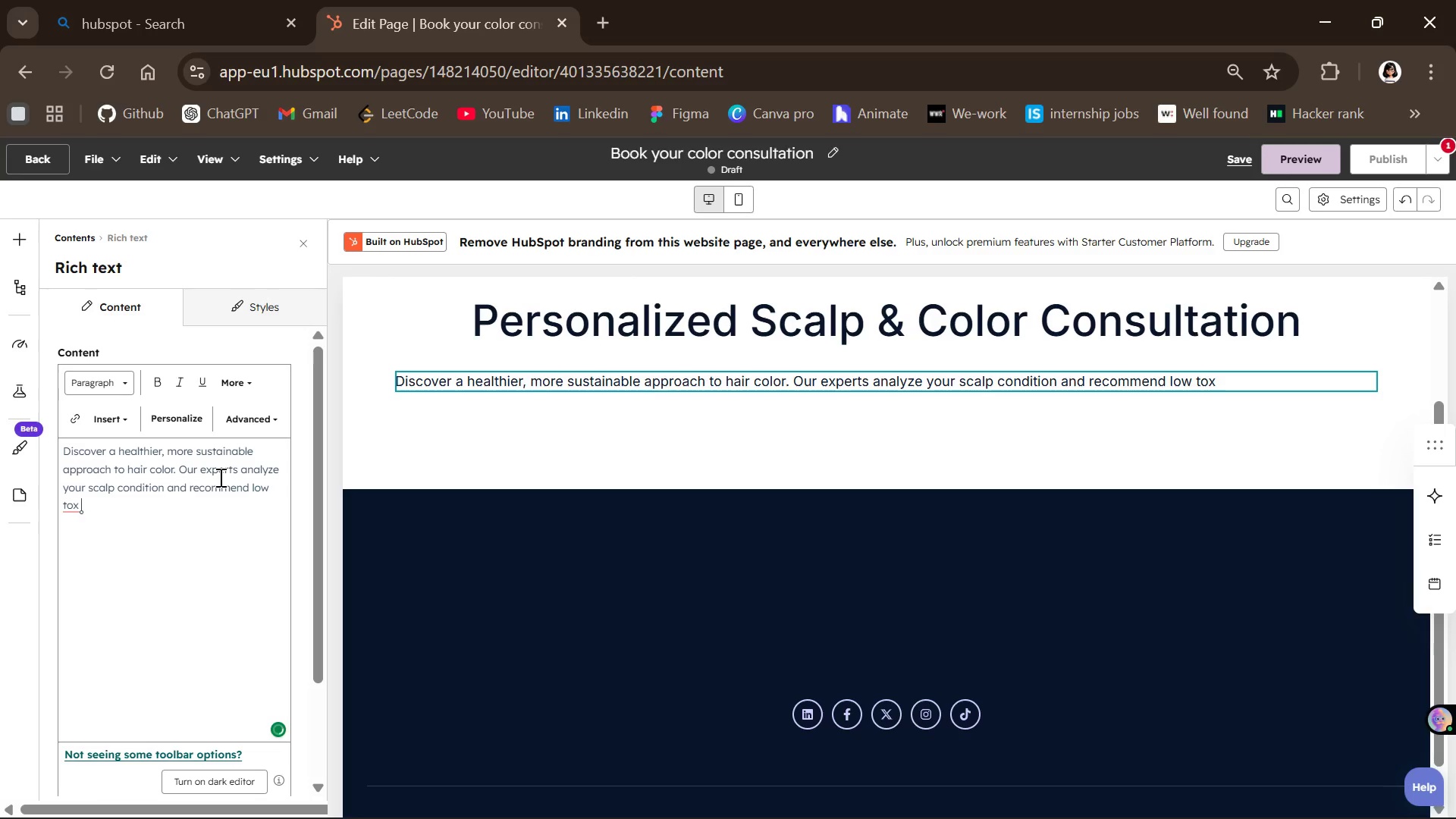 
key(Backspace)
key(Backspace)
key(Backspace)
key(Backspace)
key(Backspace)
type(-tox organix)
key(Backspace)
type(c solutions )
key(Backspace)
 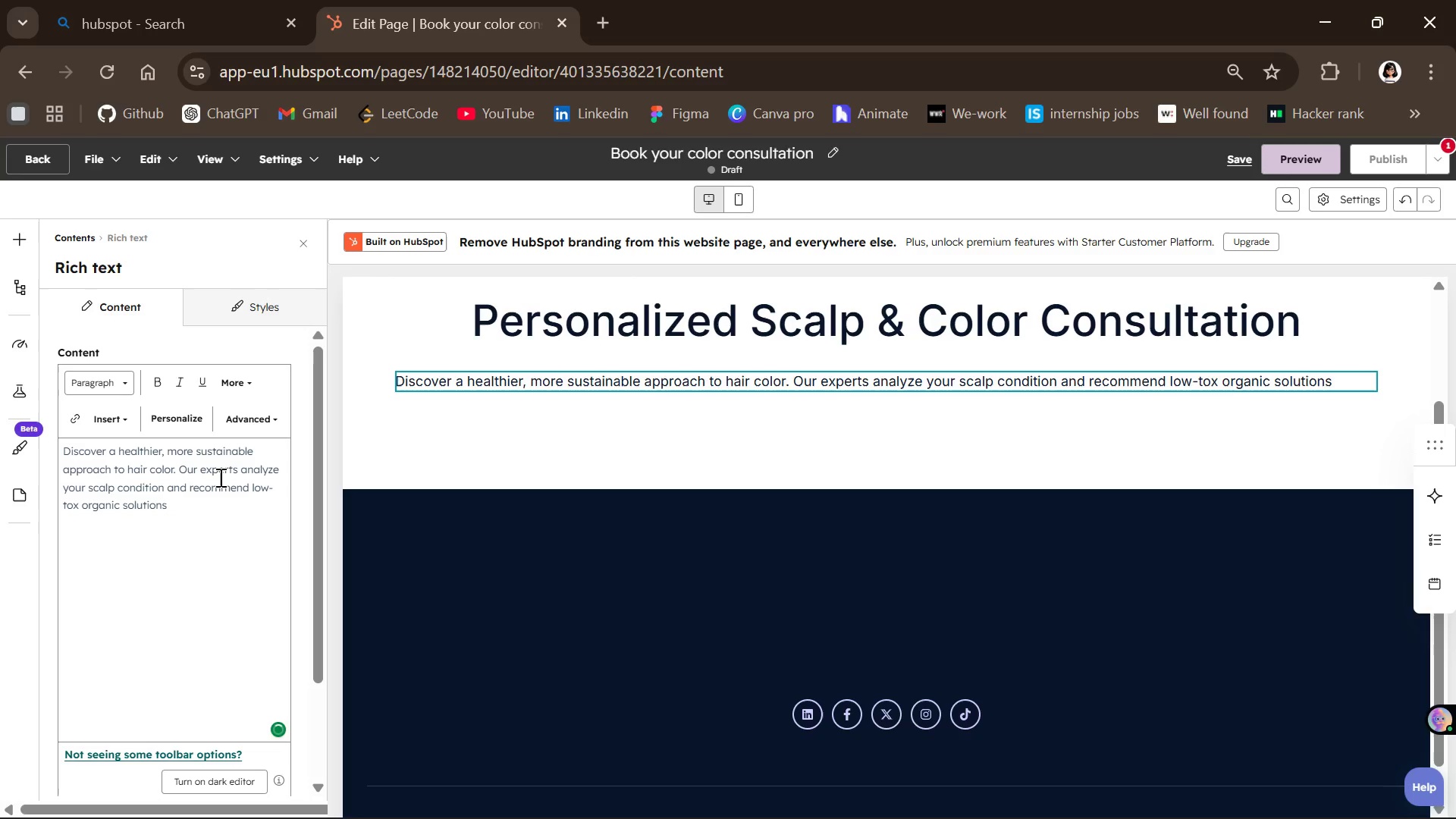 
type(tailored to your hair need )
key(Backspace)
type(s.)
 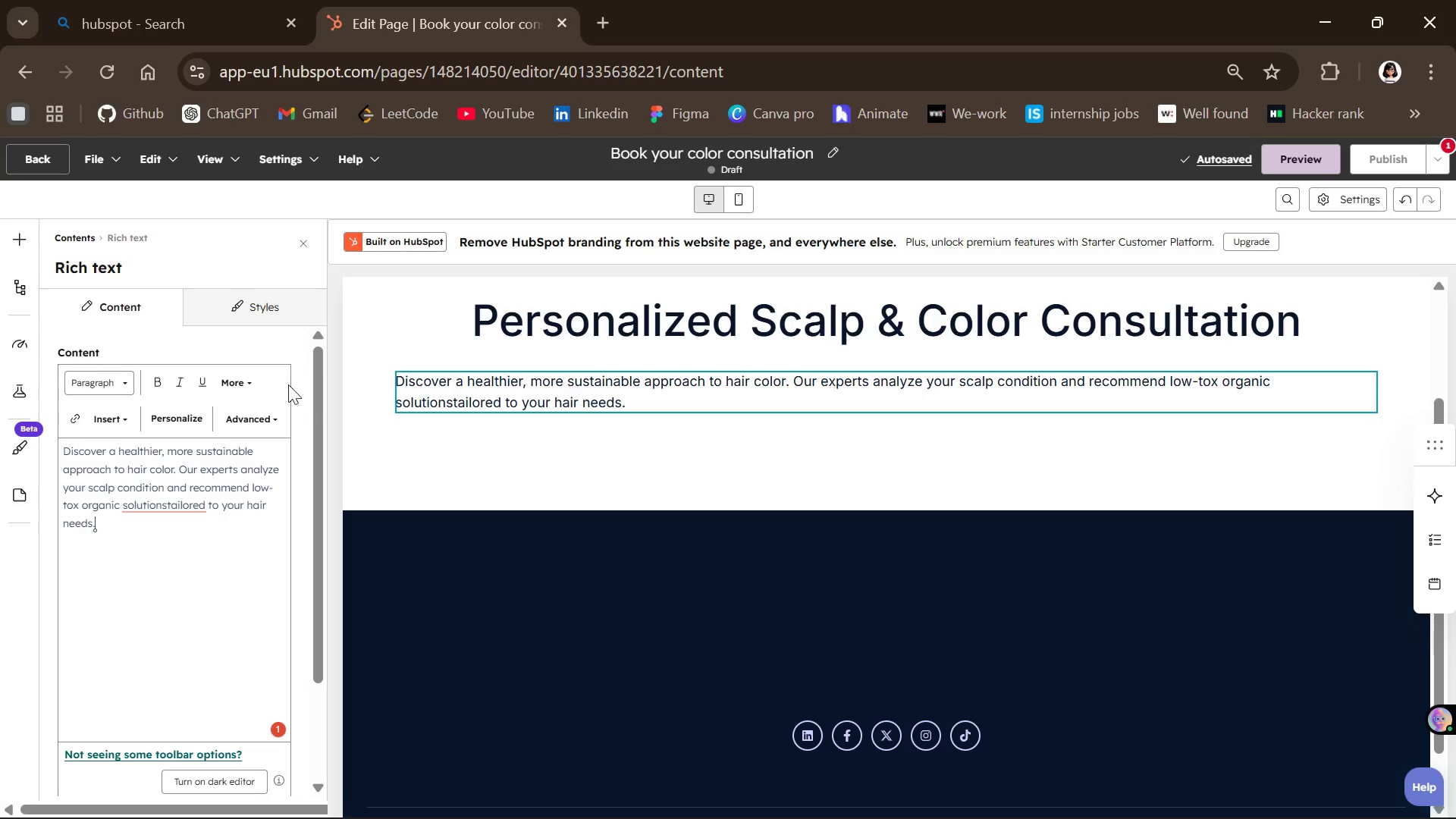 
wait(7.61)
 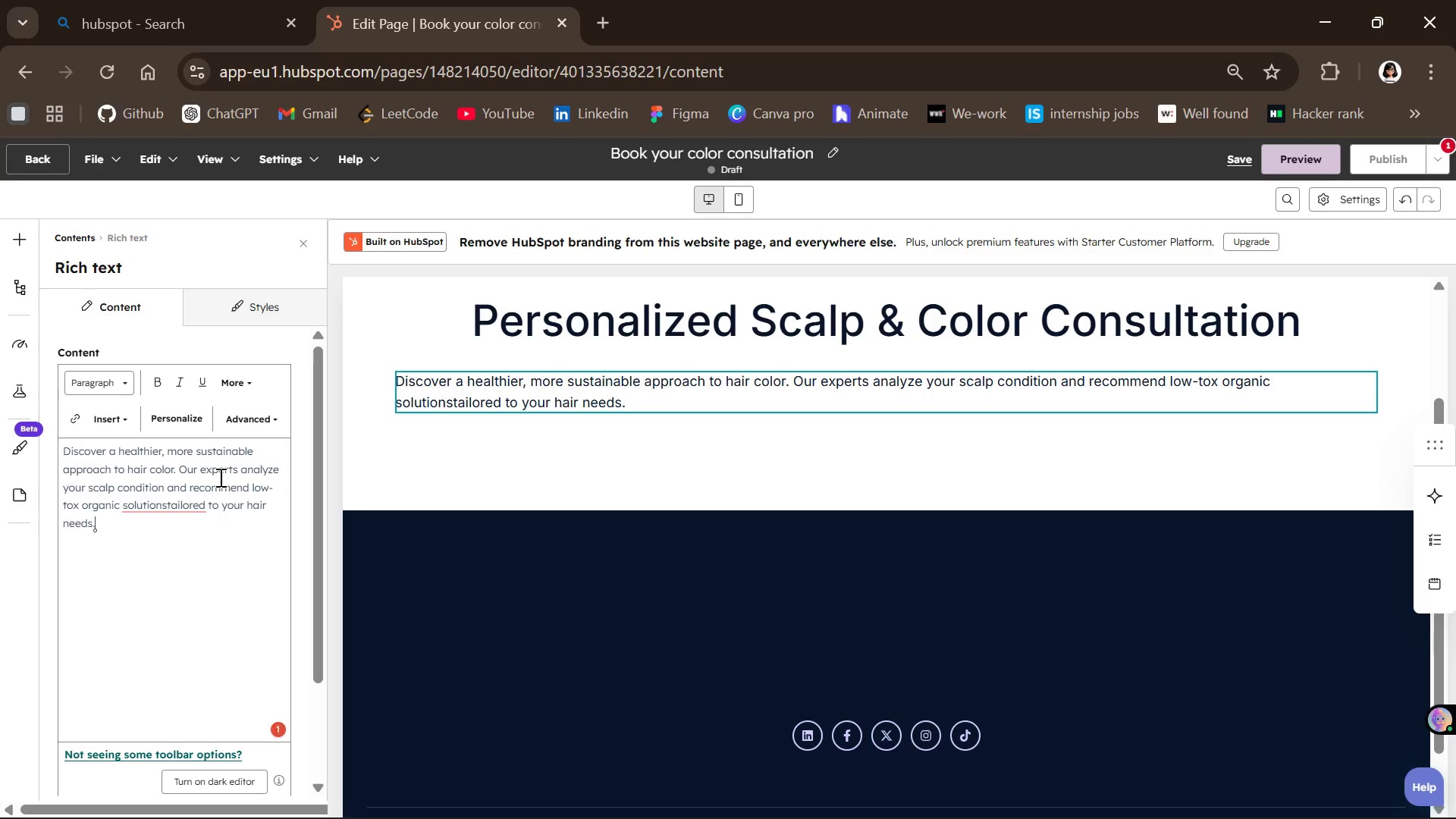 
left_click([261, 307])
 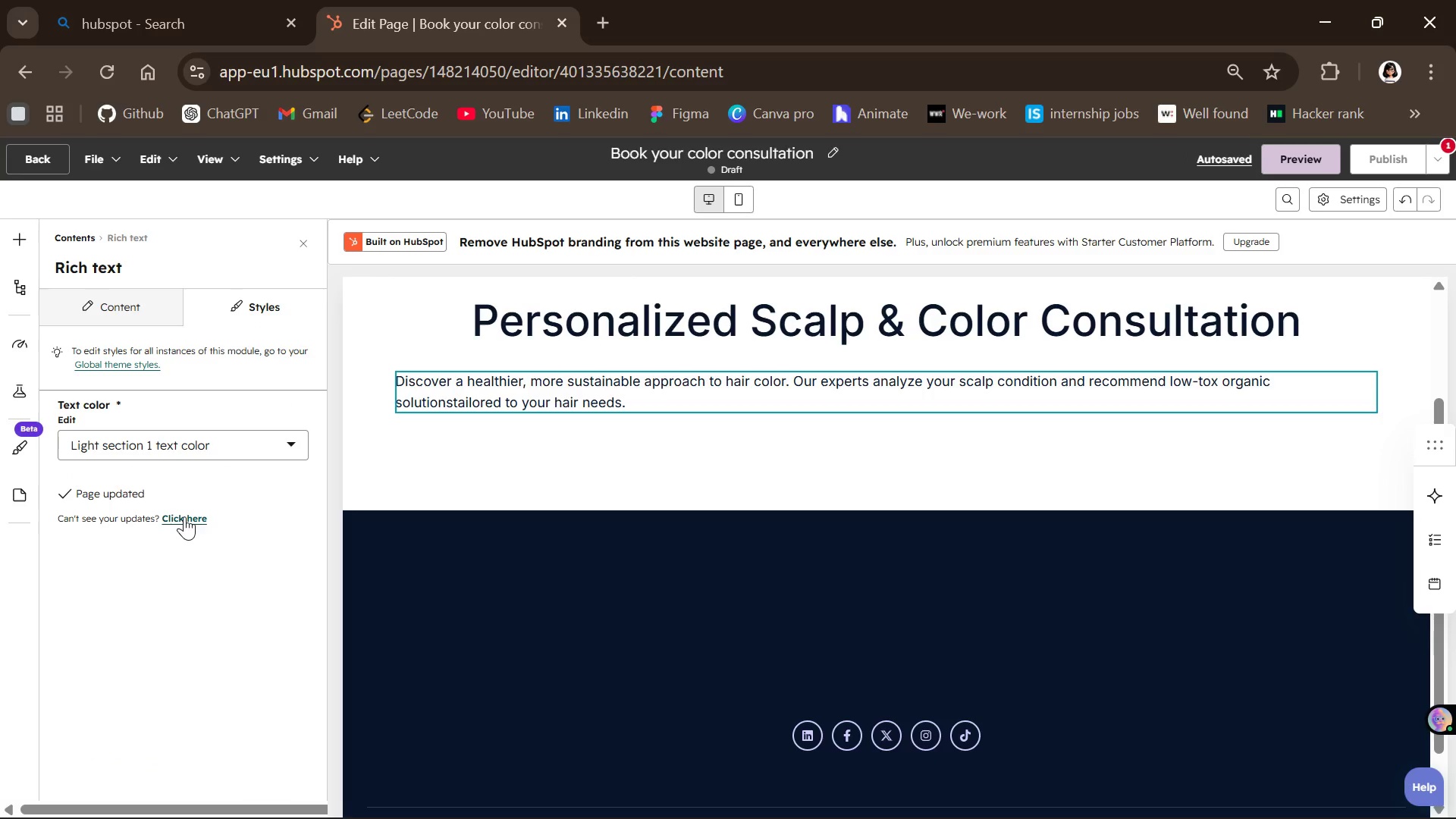 
wait(5.59)
 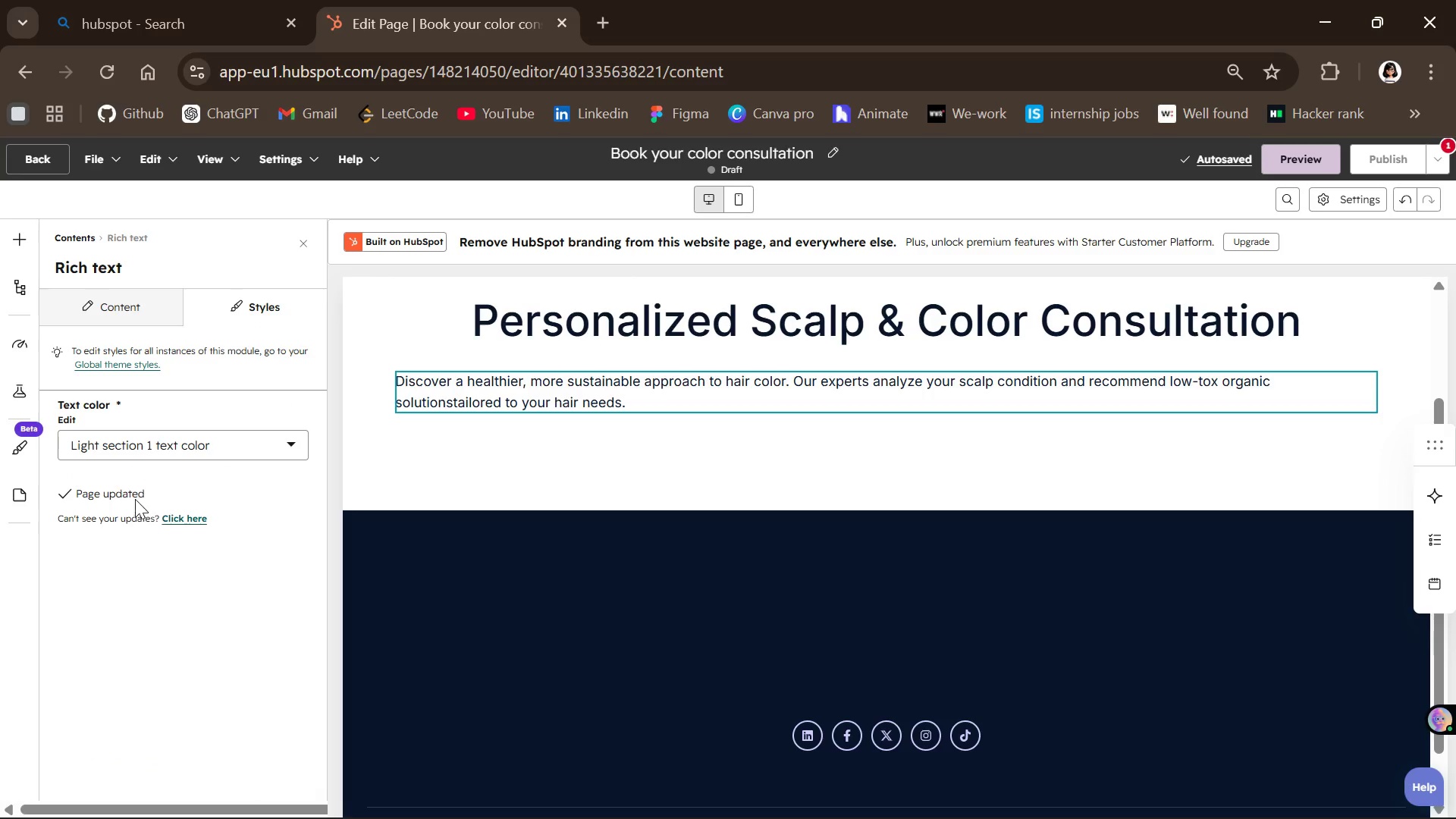 
left_click([240, 315])
 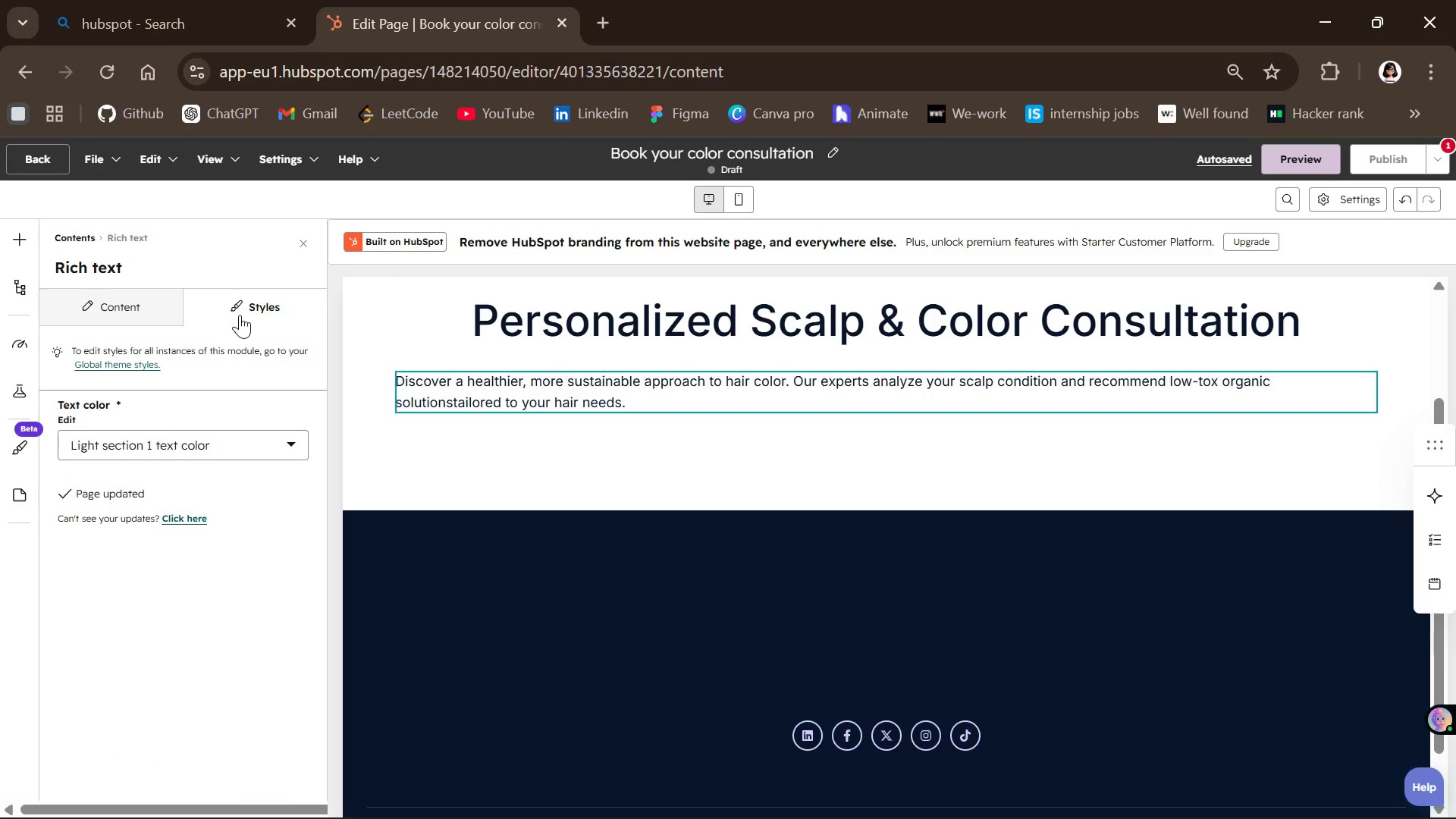 
double_click([240, 315])
 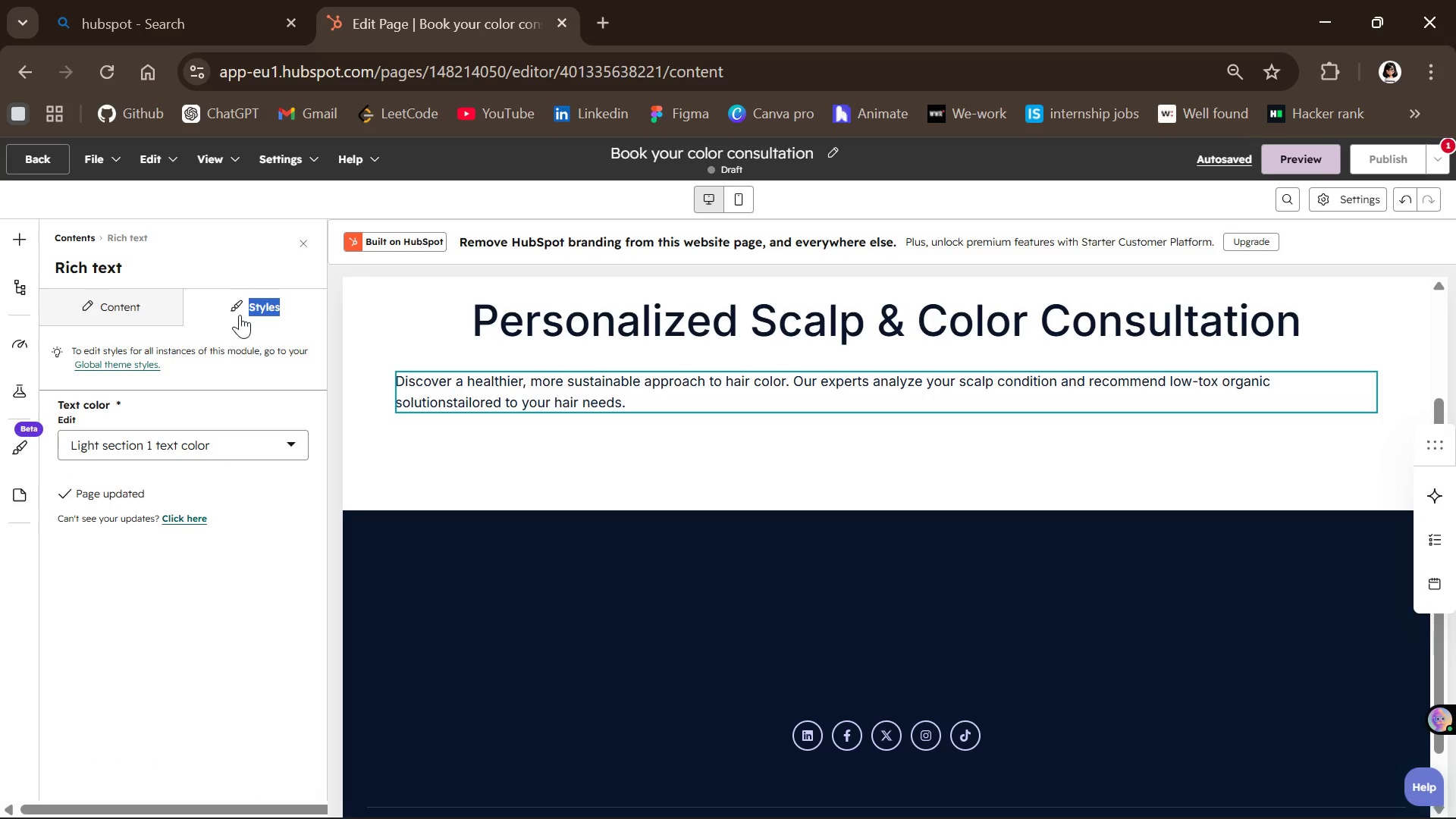 
triple_click([240, 315])
 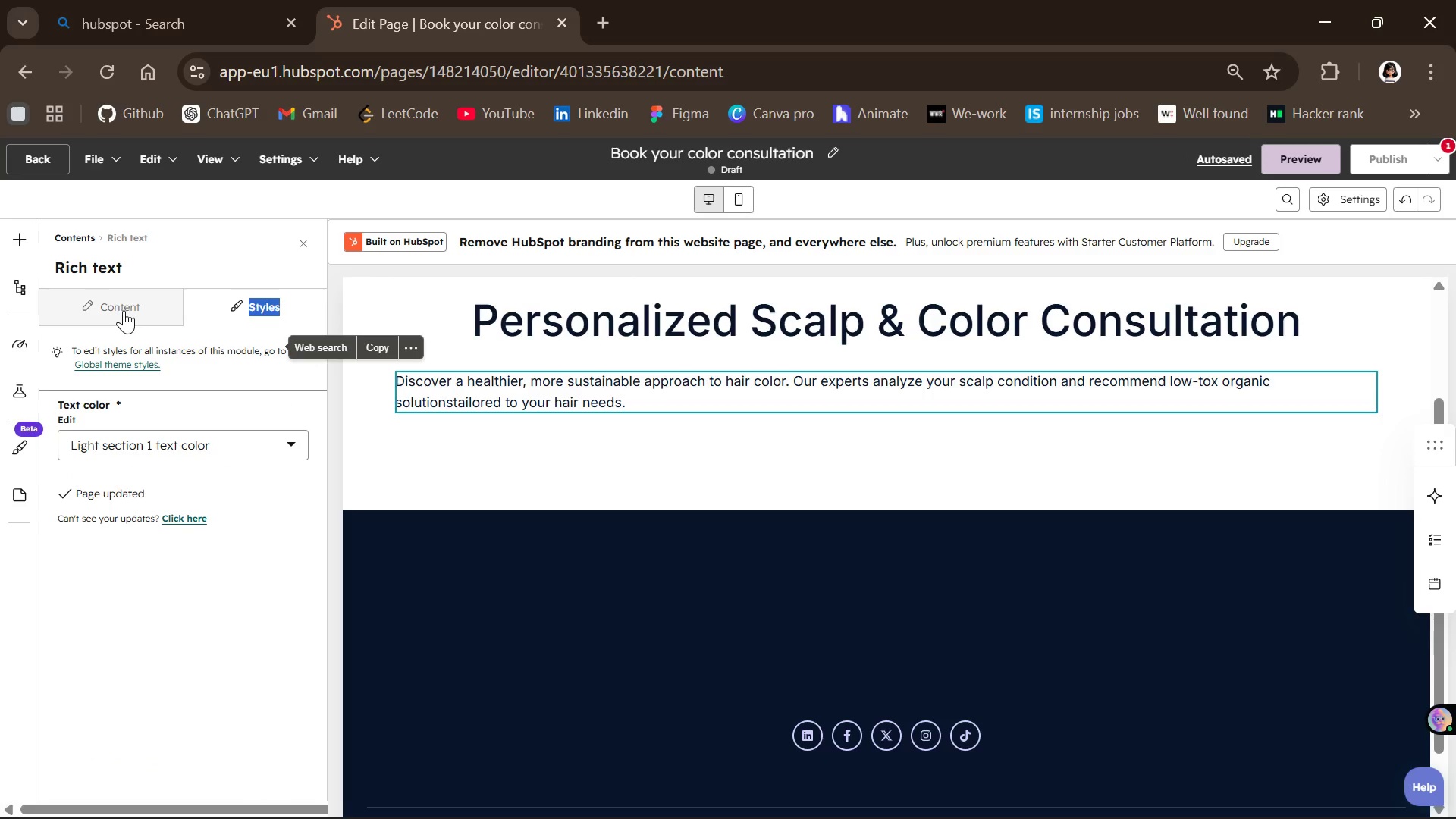 
left_click([124, 310])
 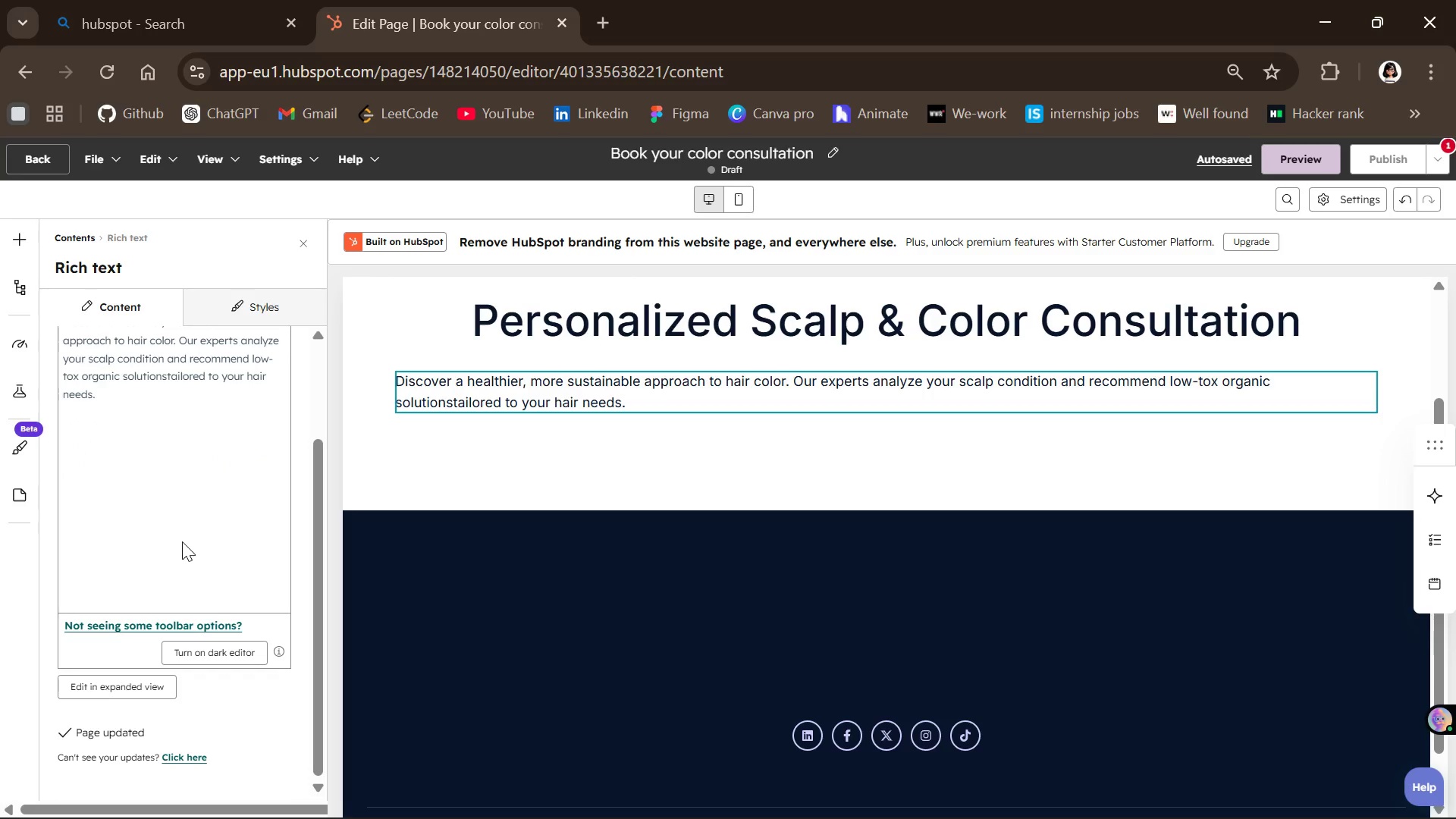 
left_click([228, 660])
 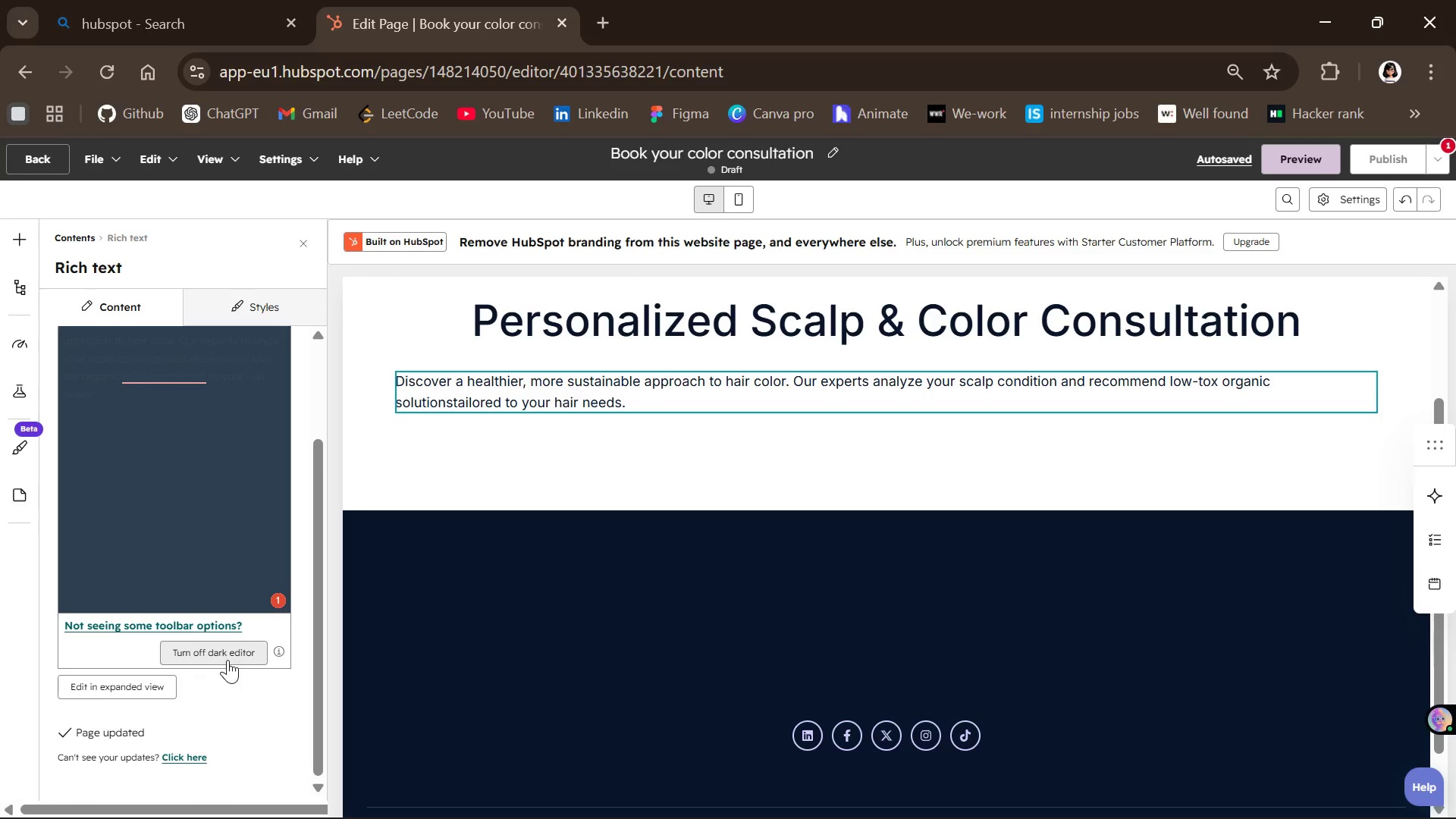 
left_click([228, 654])
 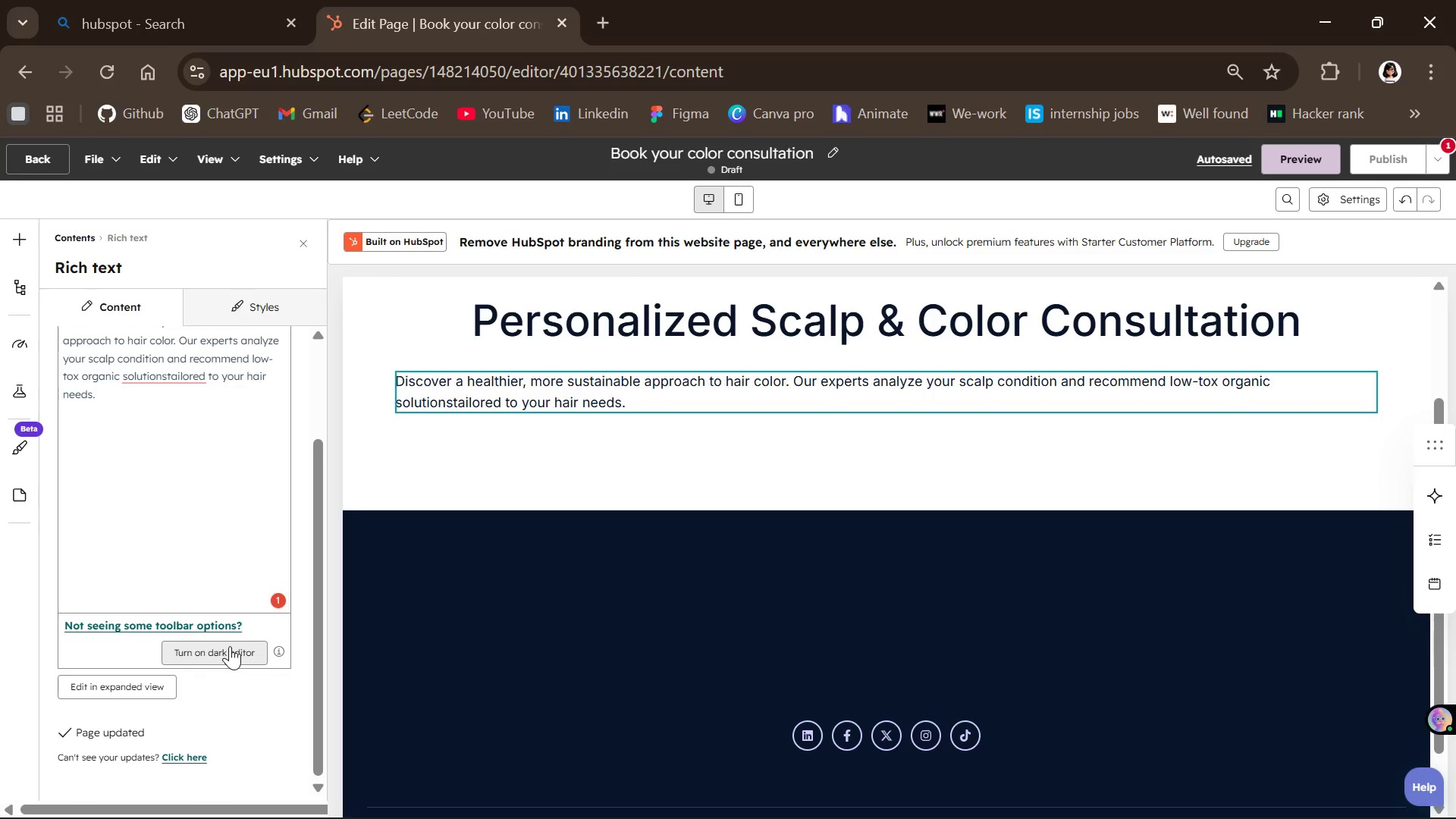 
mouse_move([146, 524])
 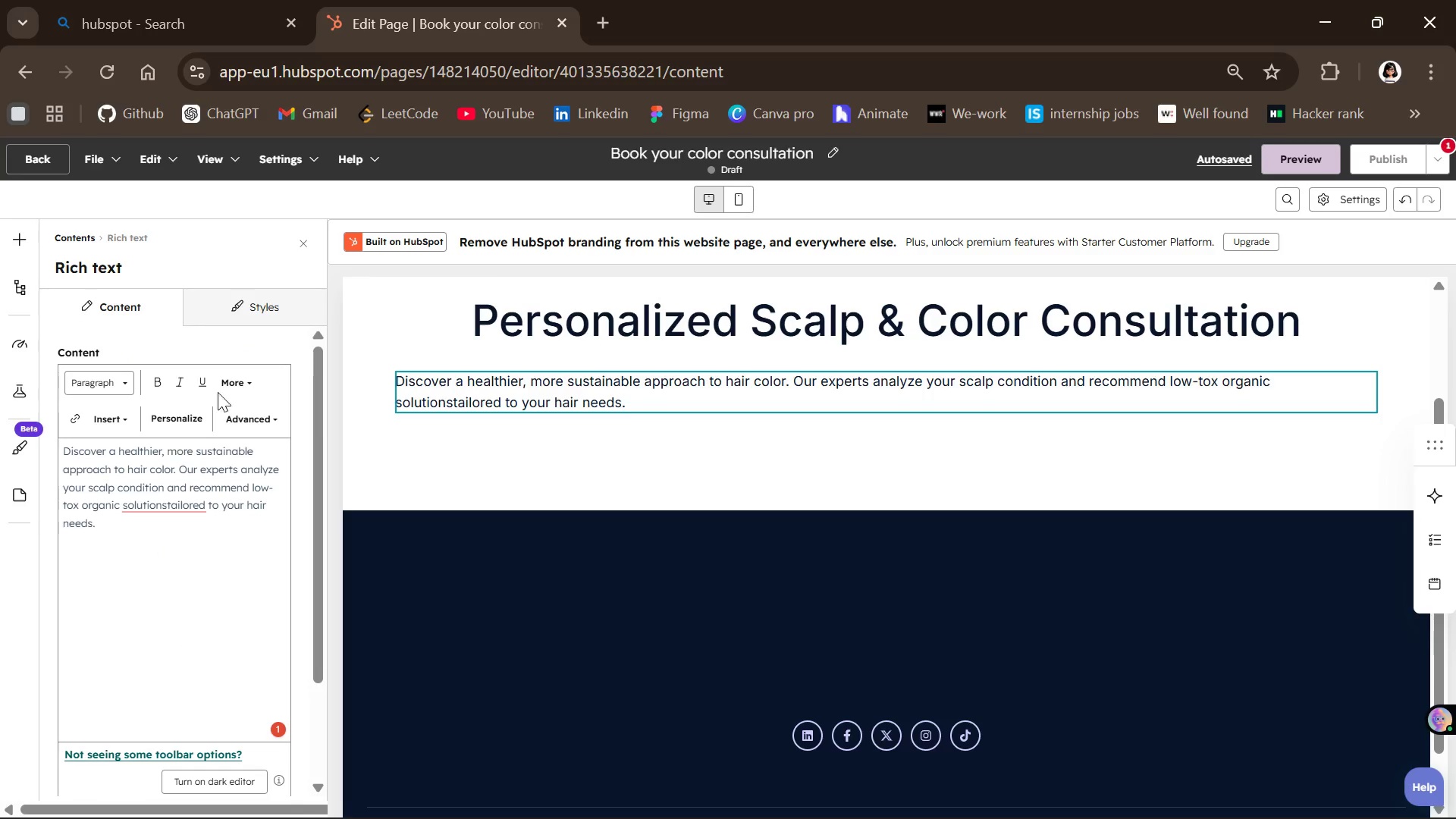 
left_click([228, 380])
 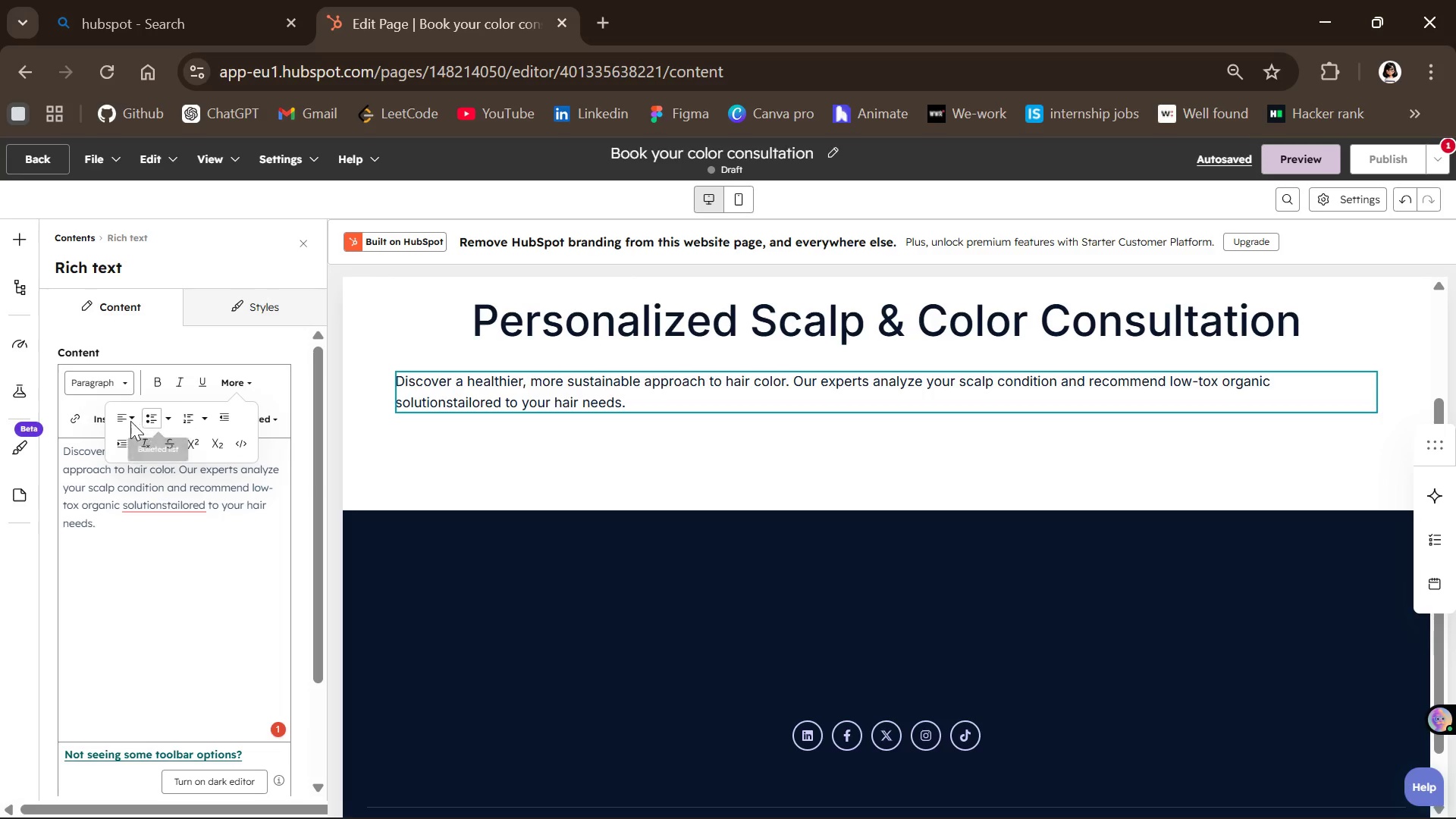 
left_click([118, 418])
 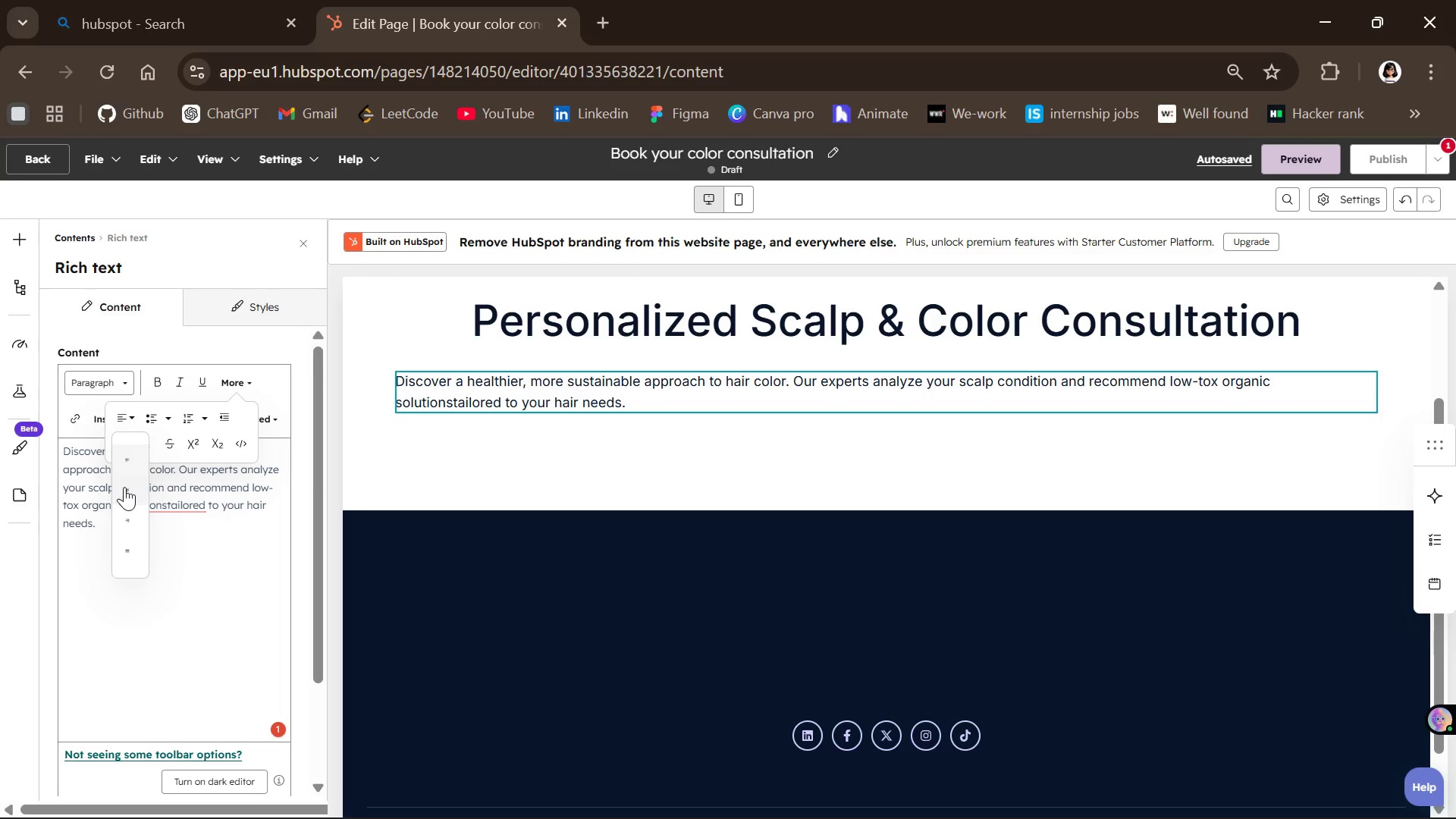 
left_click([124, 488])
 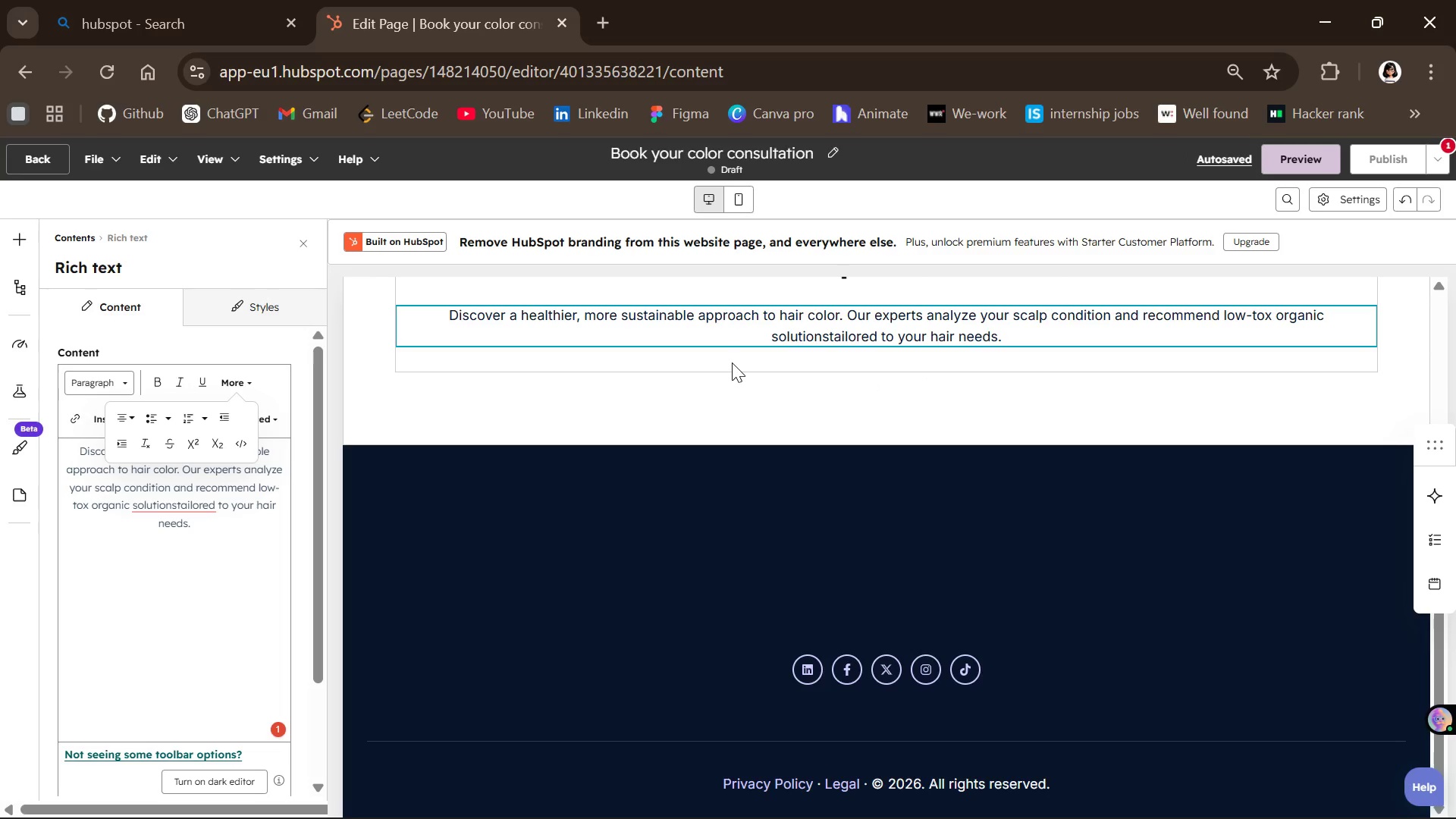 
wait(16.03)
 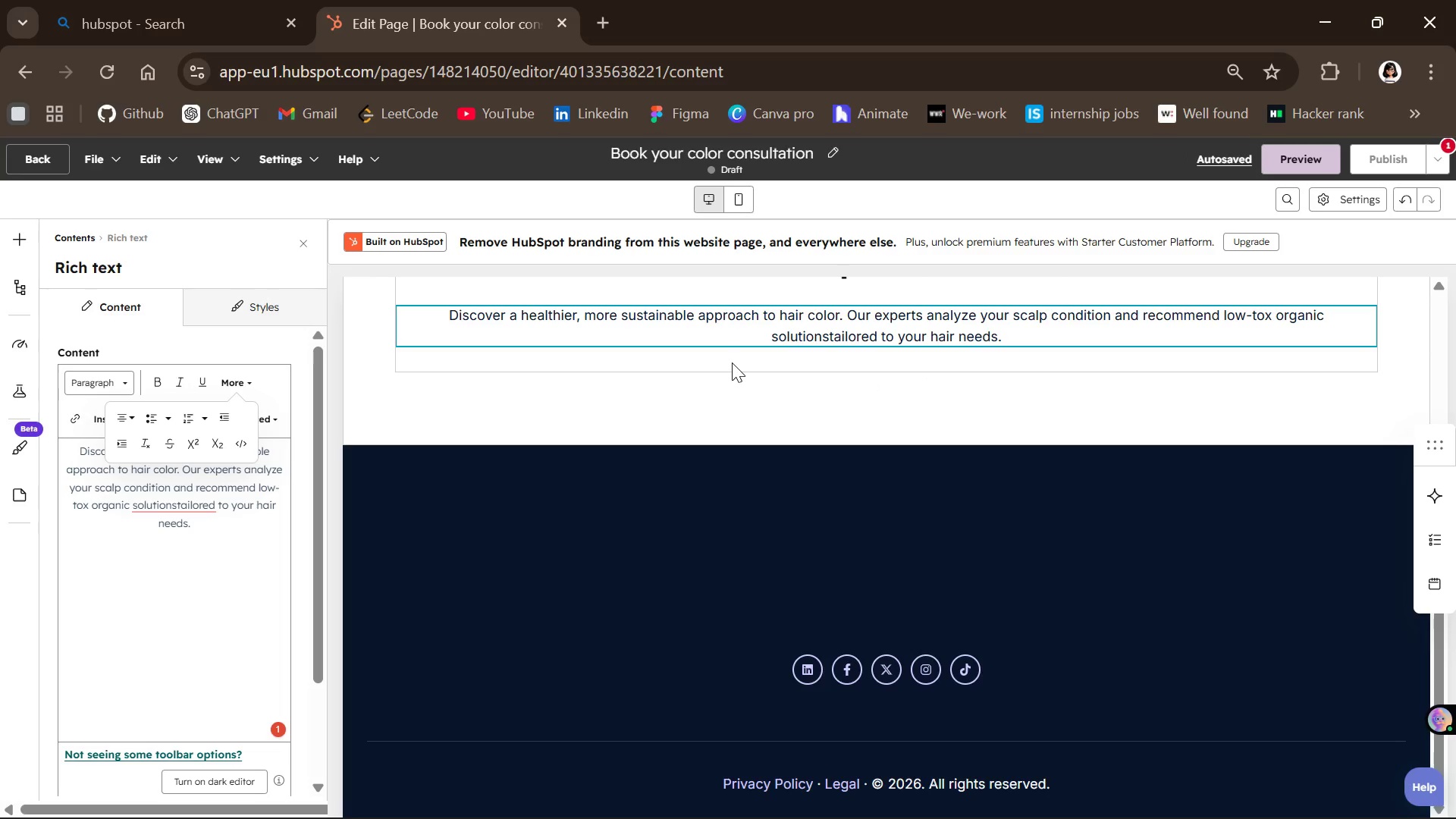 
left_click([2, 234])
 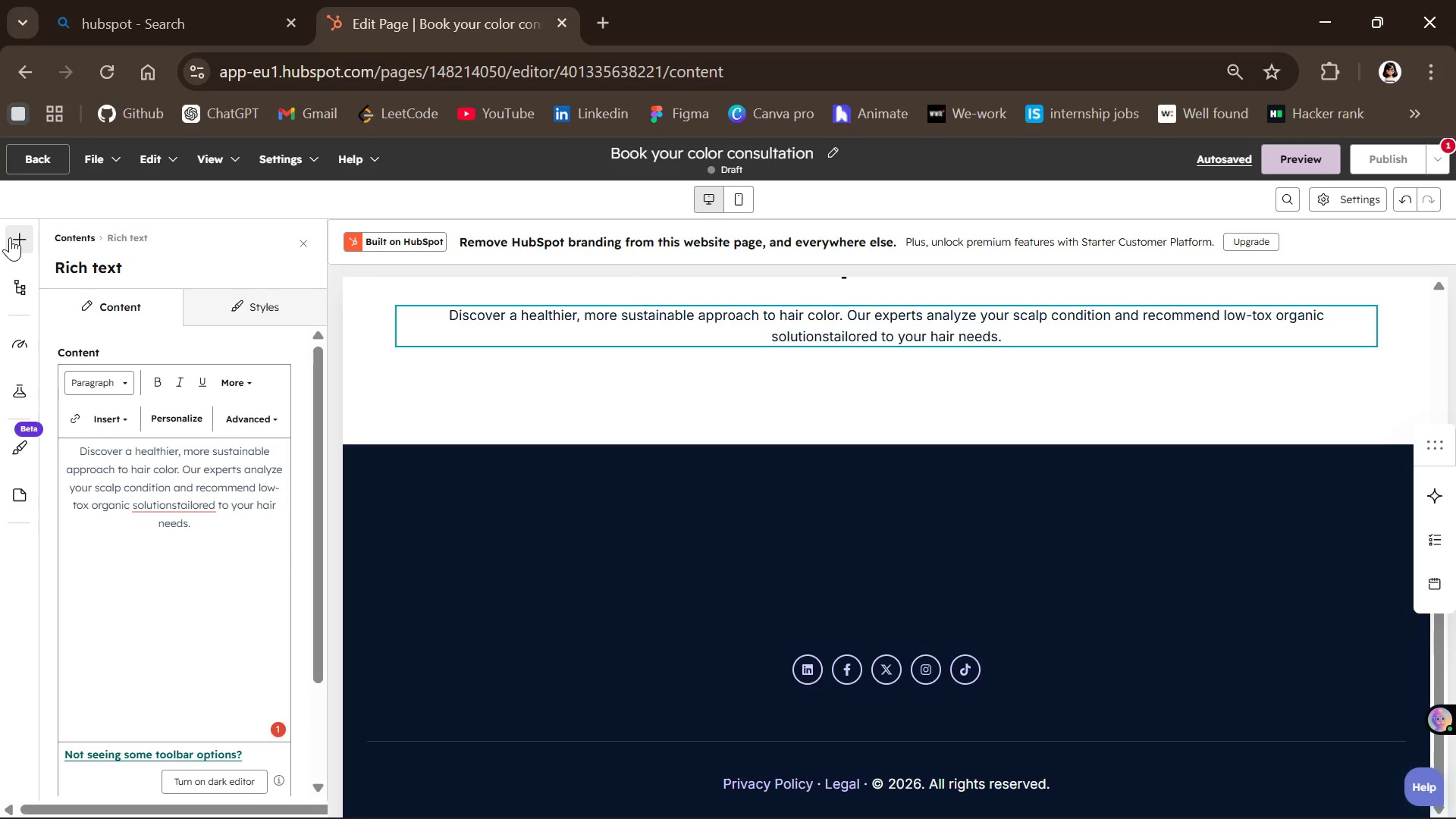 
left_click([10, 237])
 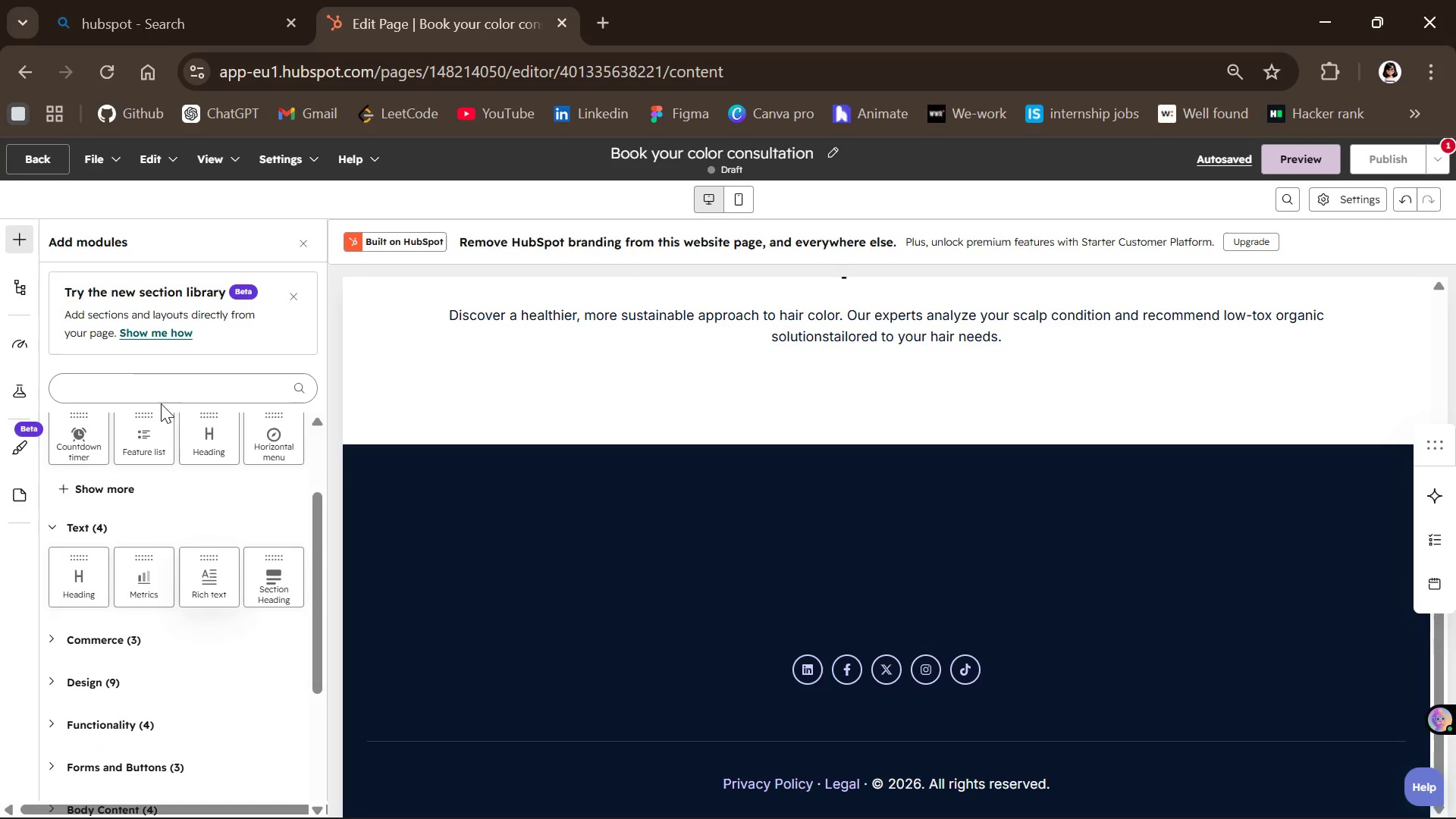 
left_click([146, 381])
 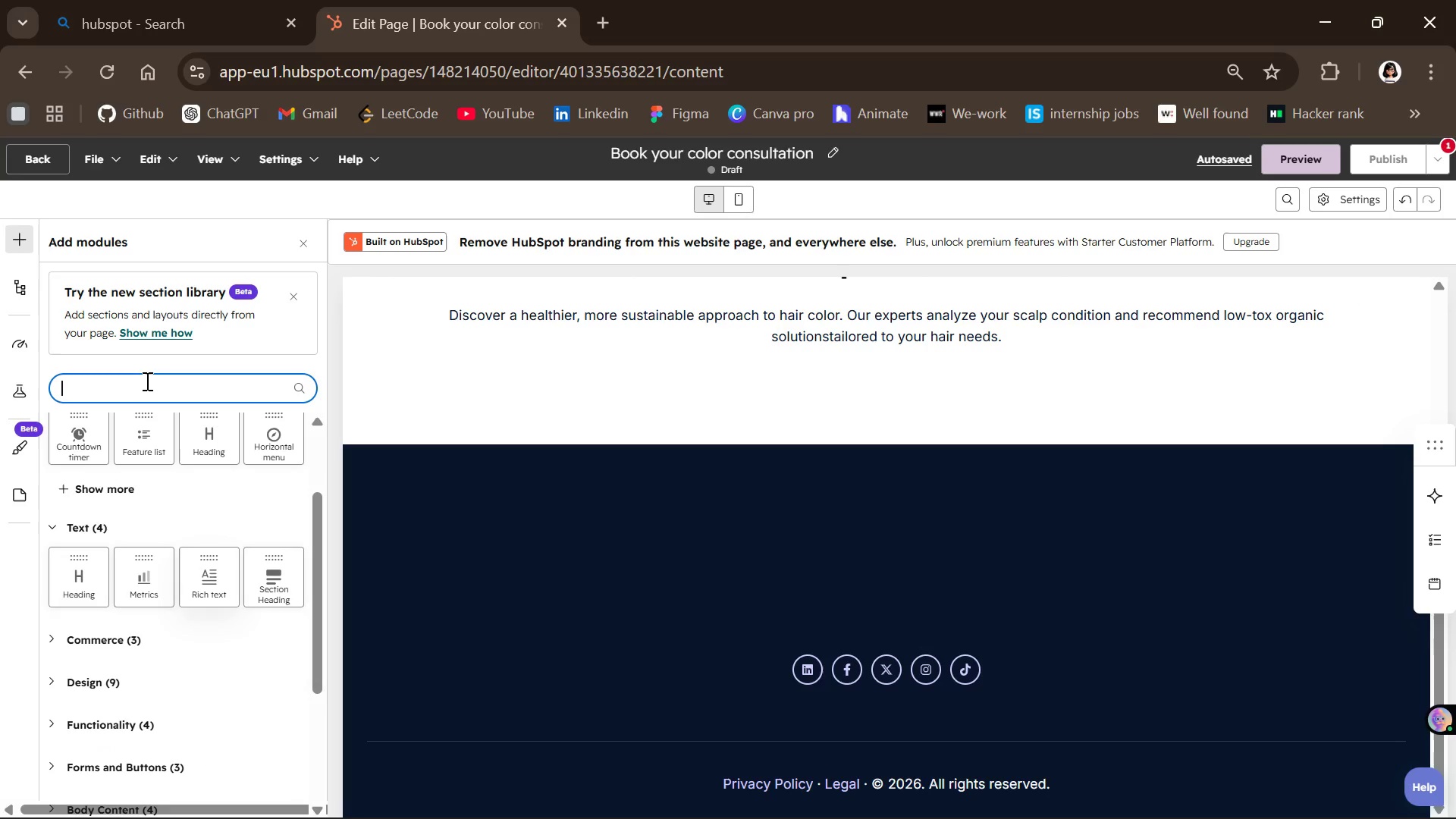 
type(form)
 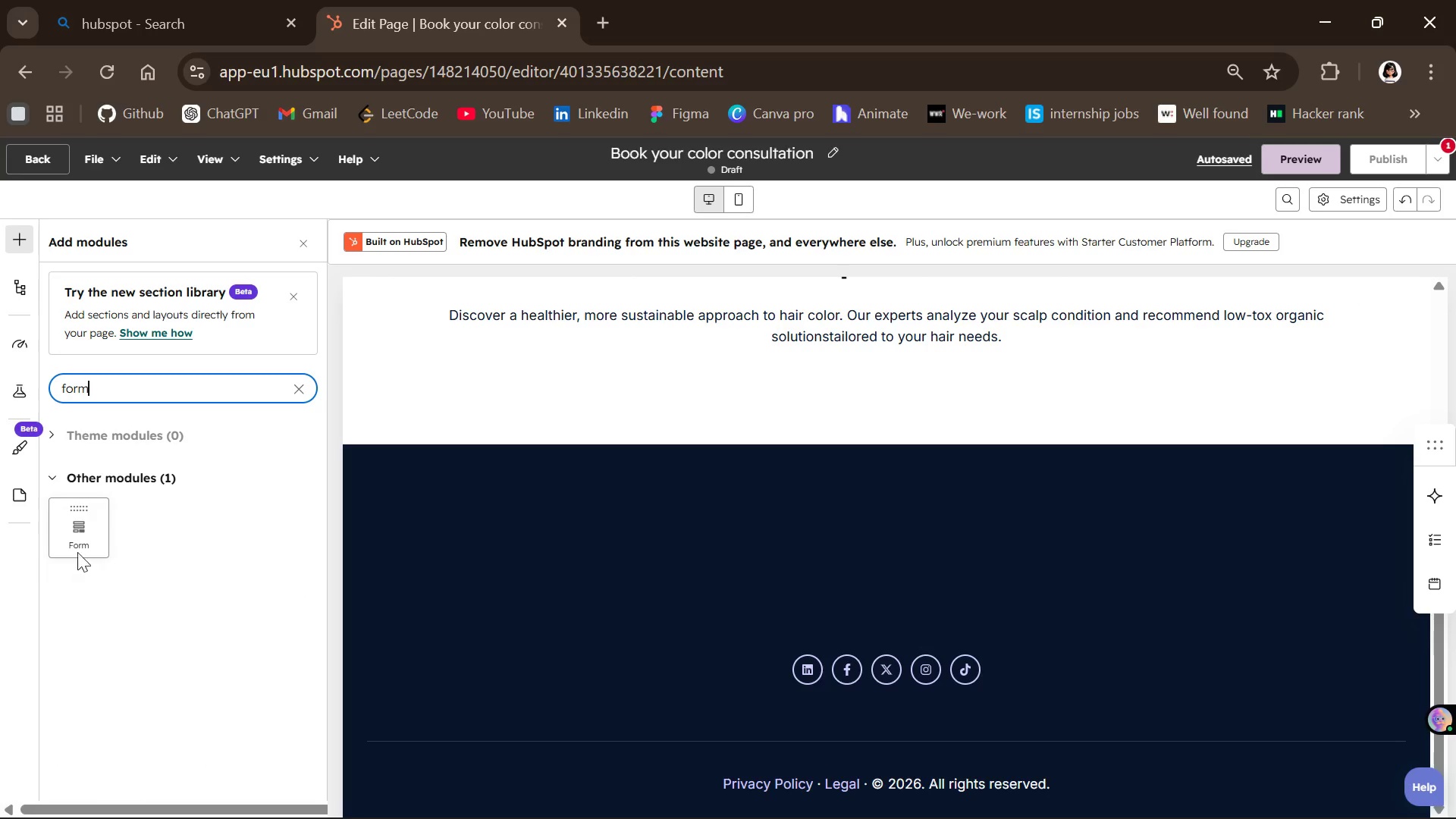 
left_click_drag(start_coordinate=[80, 525], to_coordinate=[676, 570])
 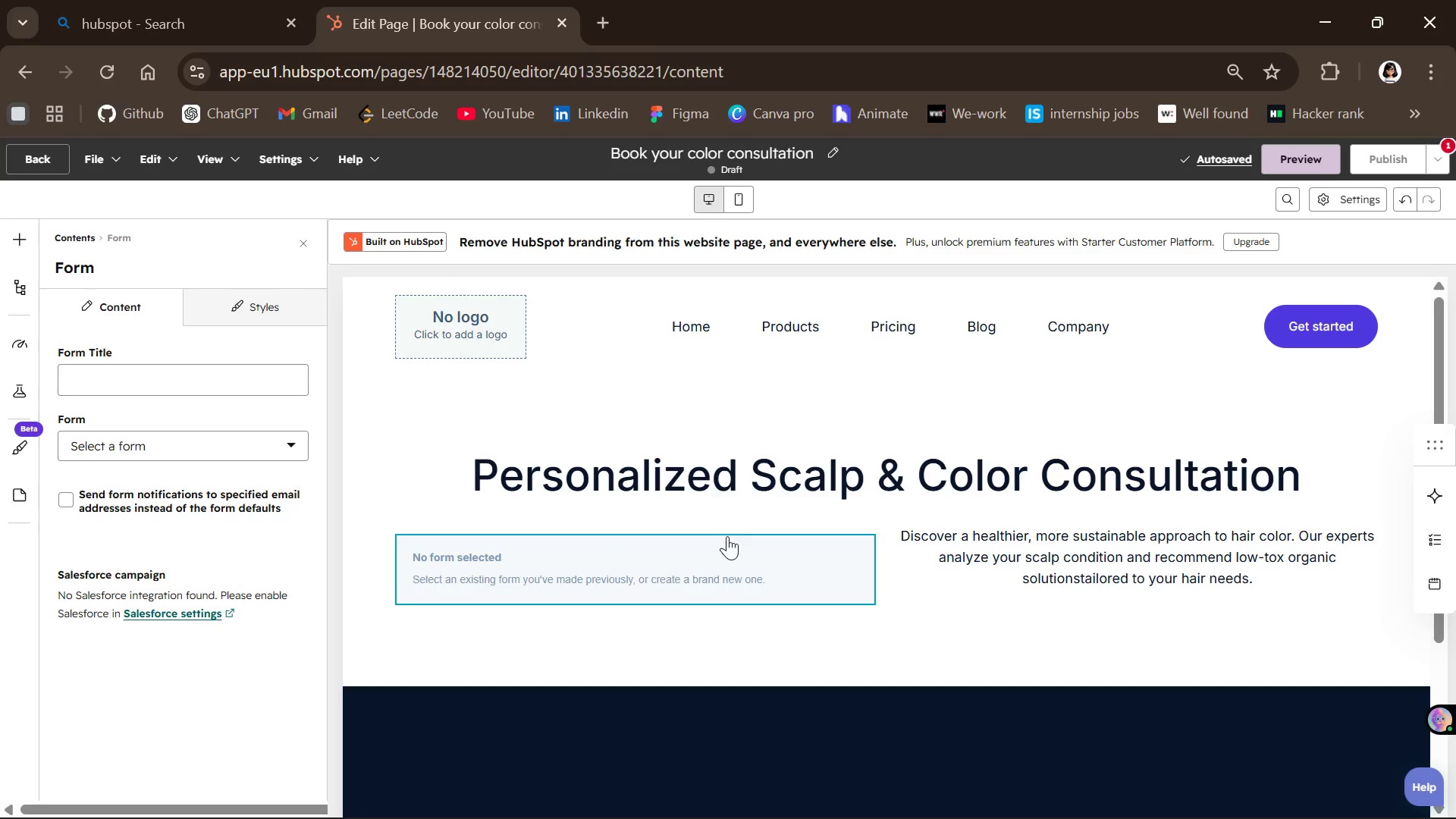 
wait(6.78)
 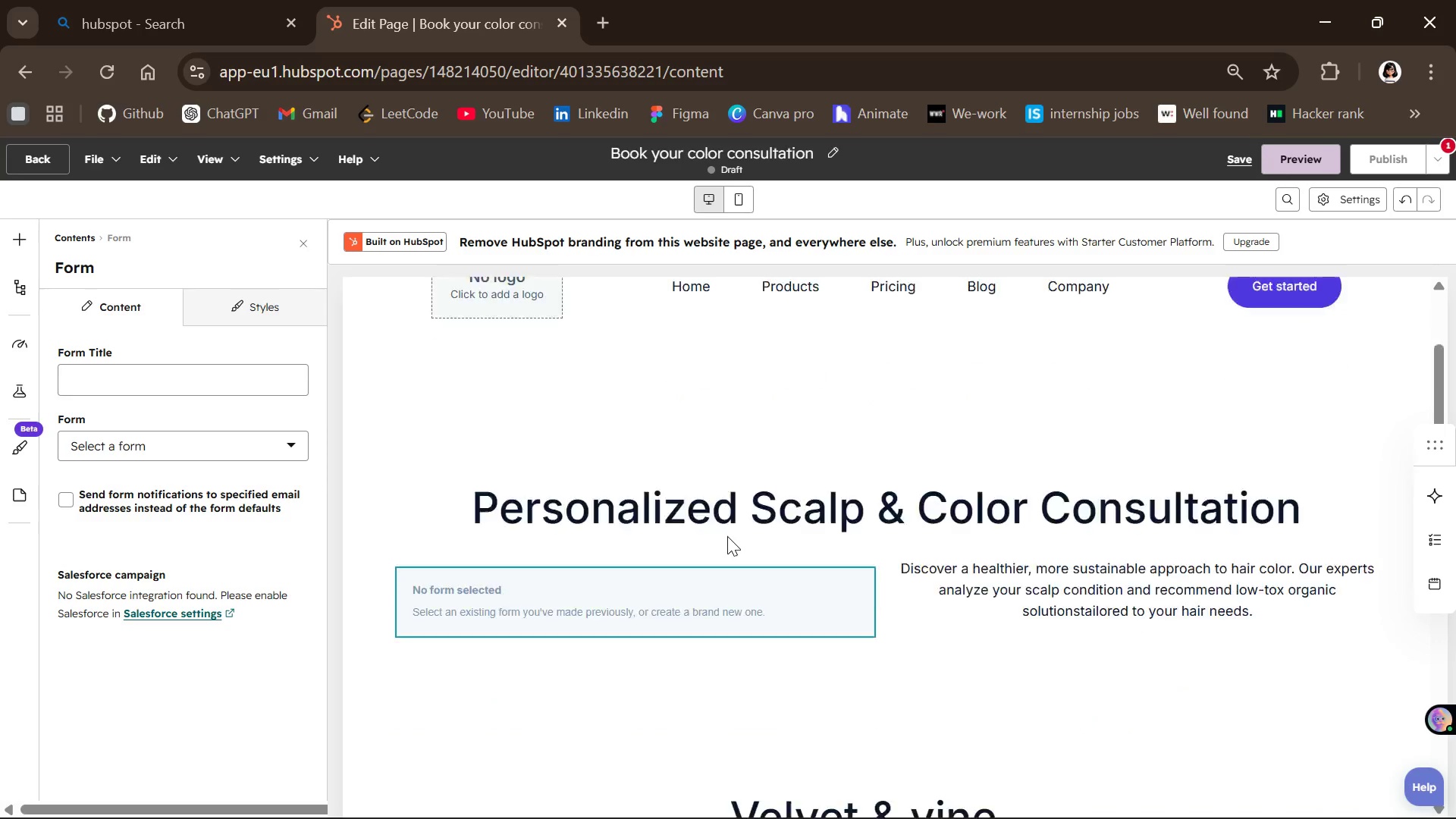 
key(Control+Z)
 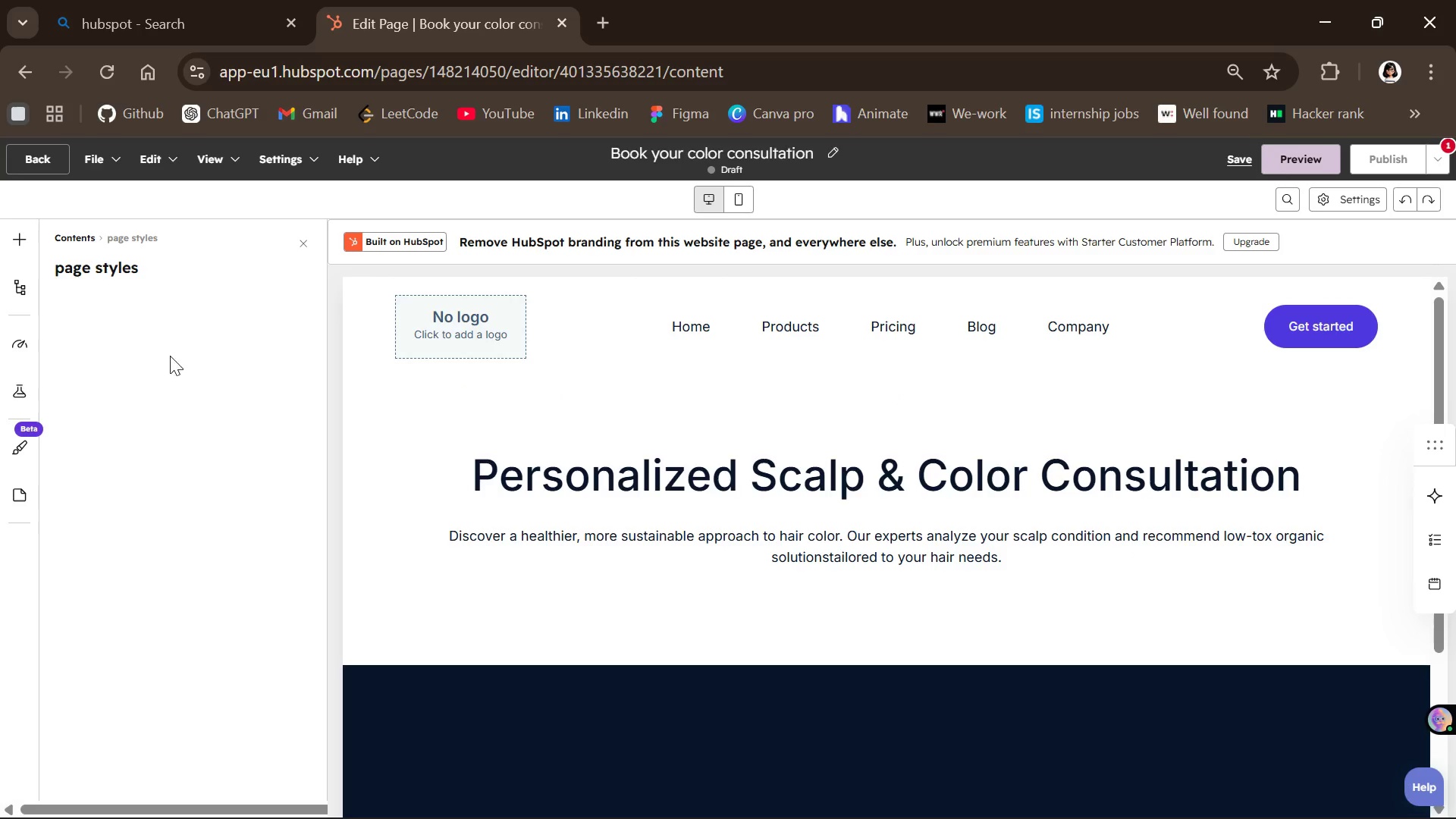 
left_click([17, 234])
 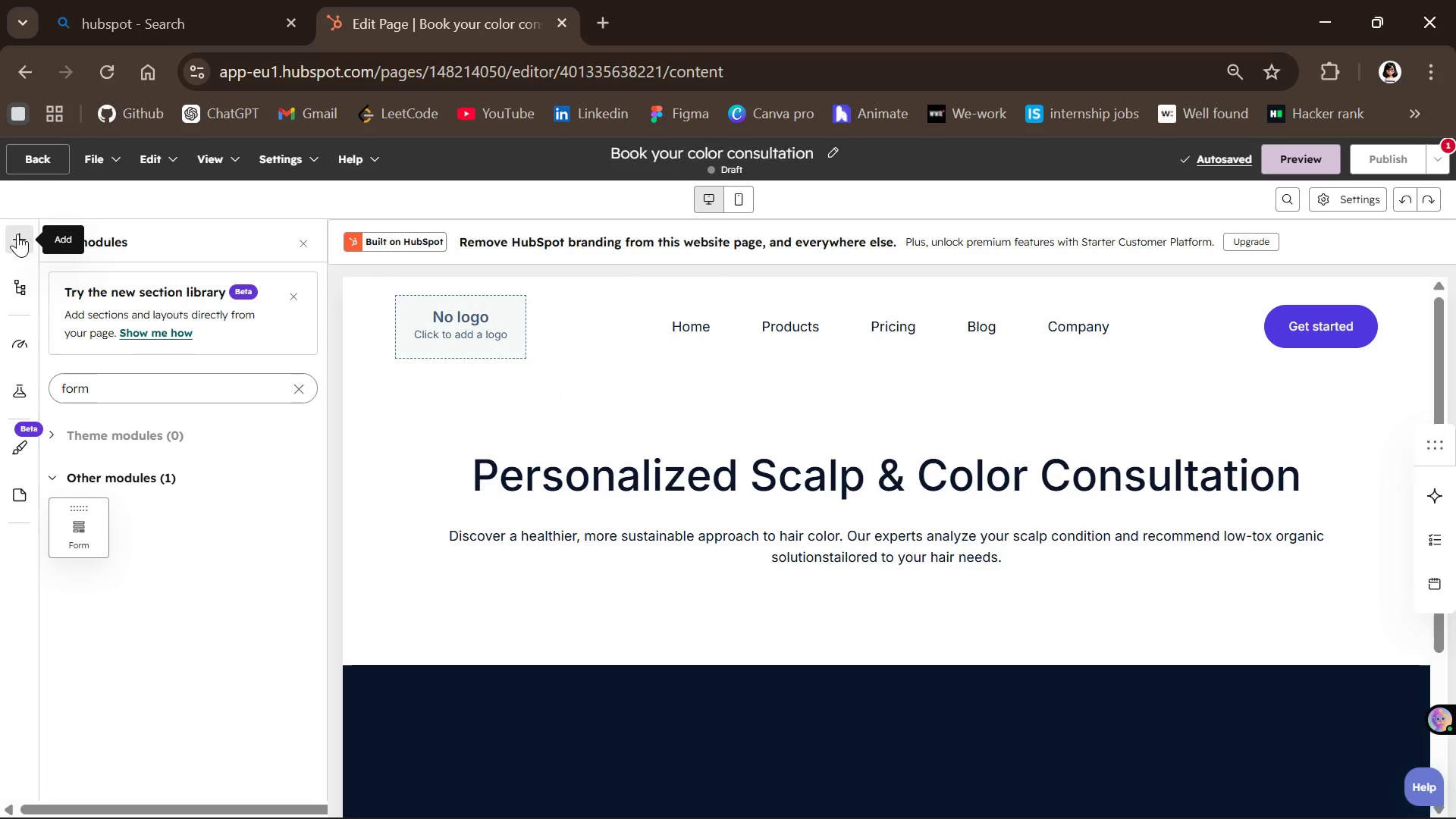 
wait(10.61)
 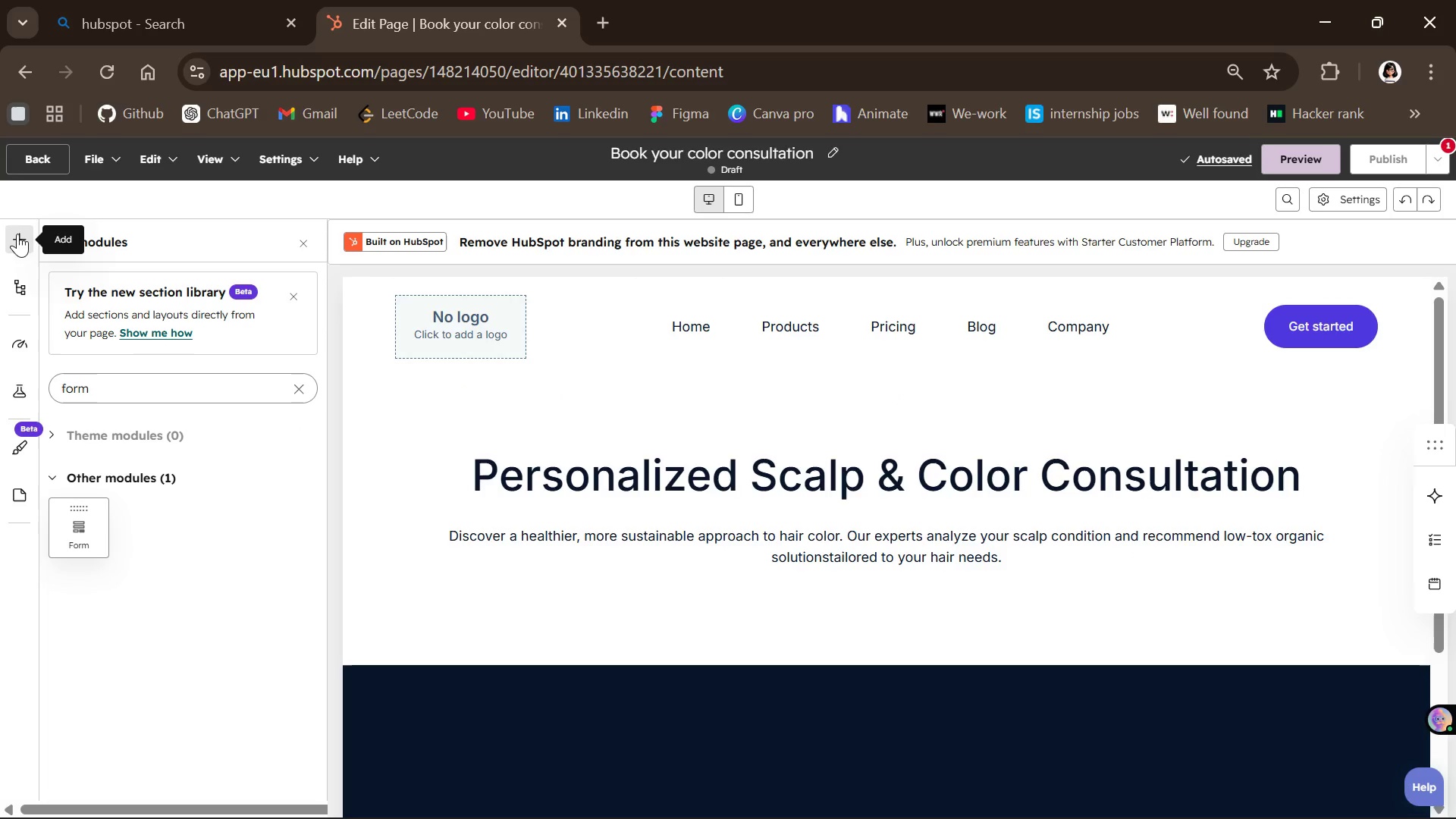 
left_click([629, 569])
 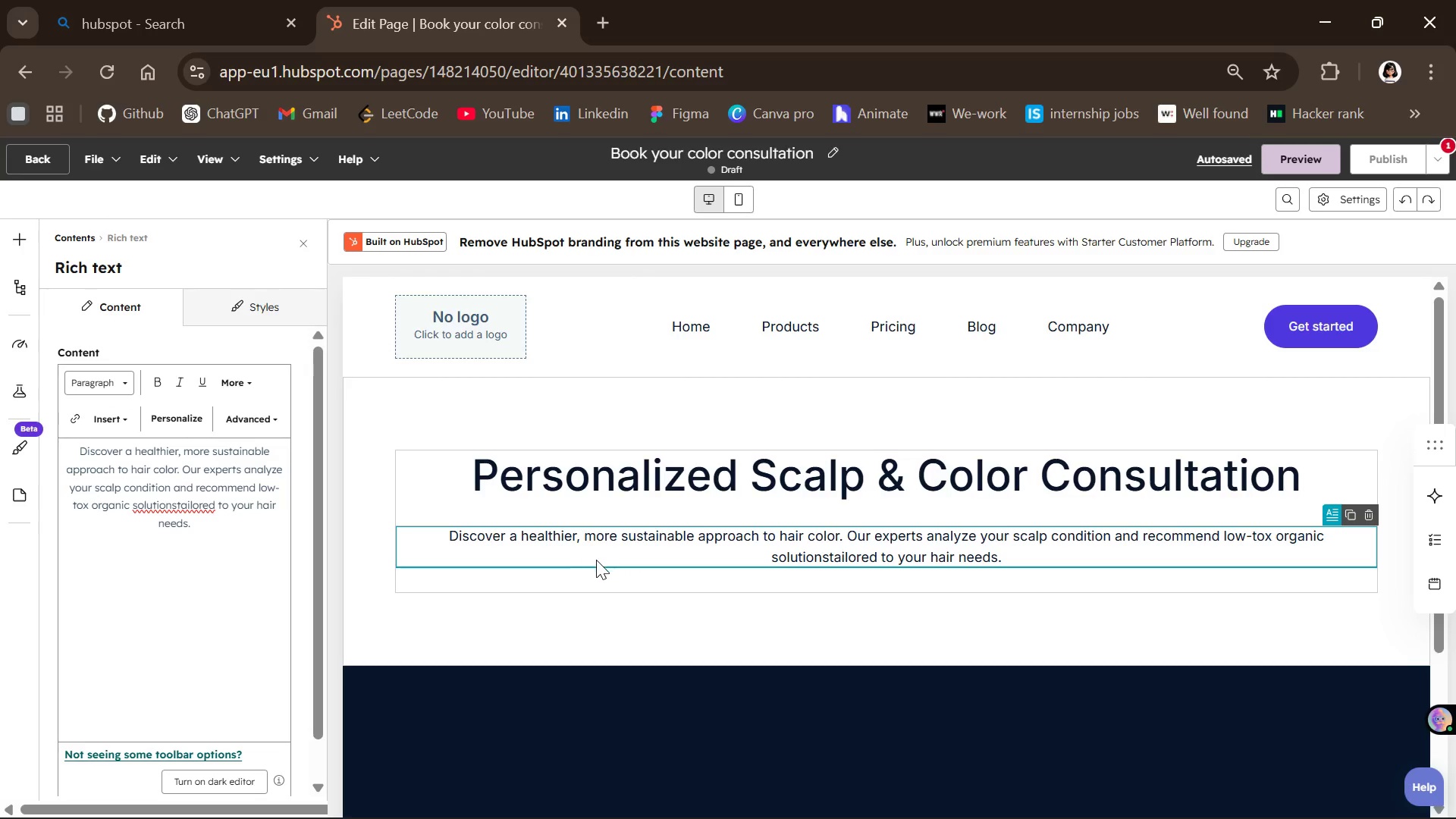 
left_click([14, 232])
 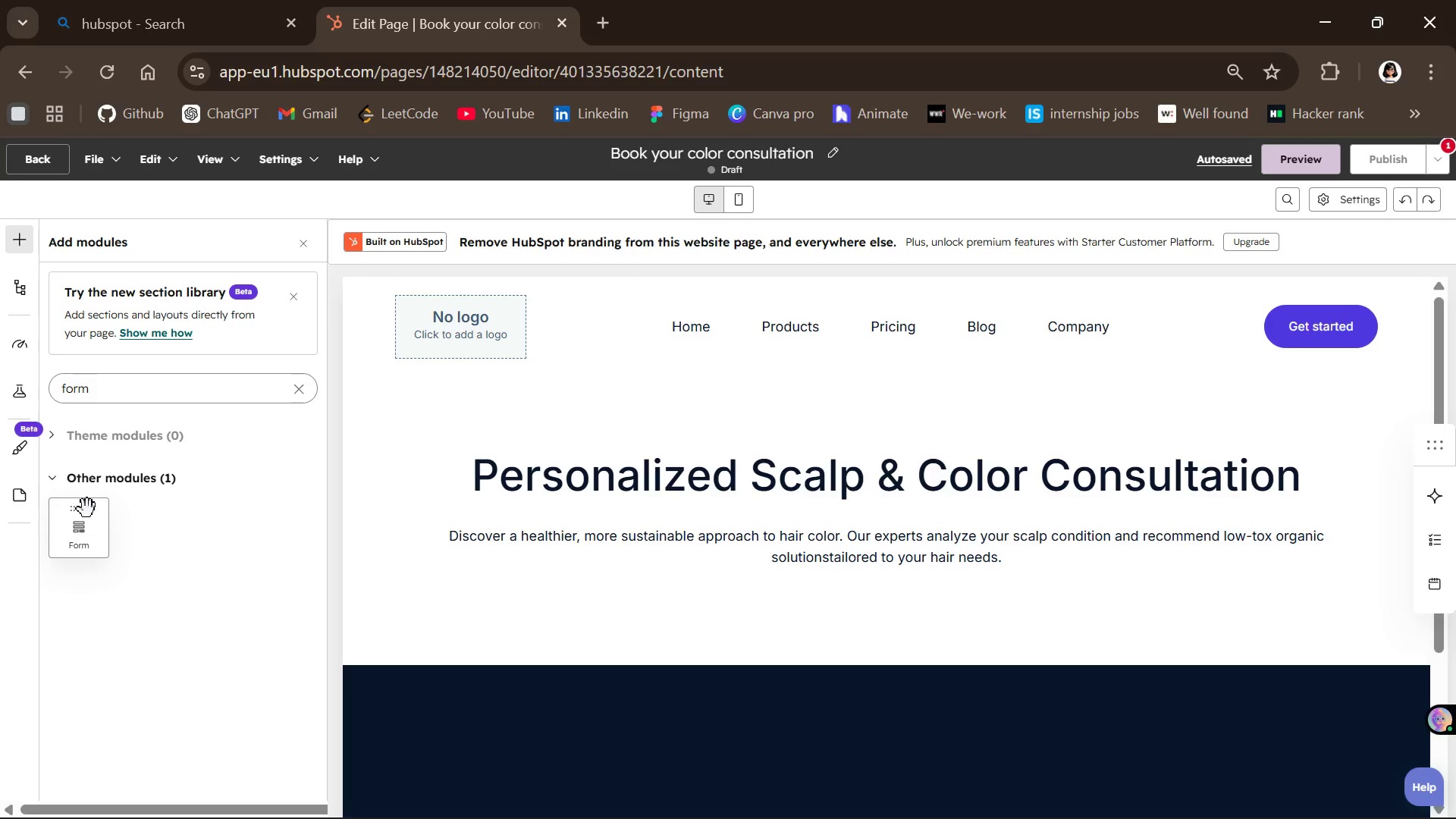 
left_click_drag(start_coordinate=[83, 544], to_coordinate=[0, 331])
 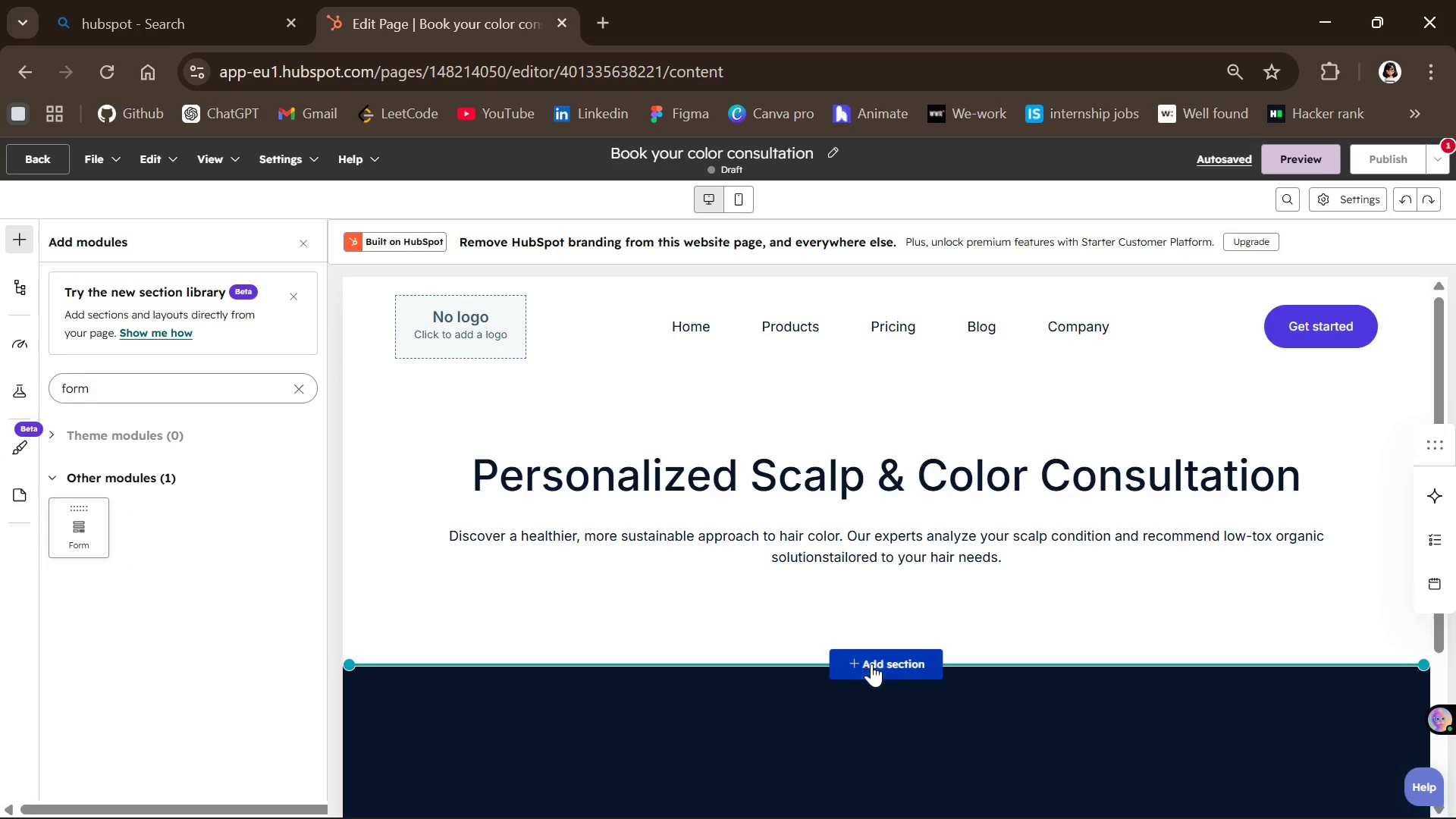 
left_click([873, 667])
 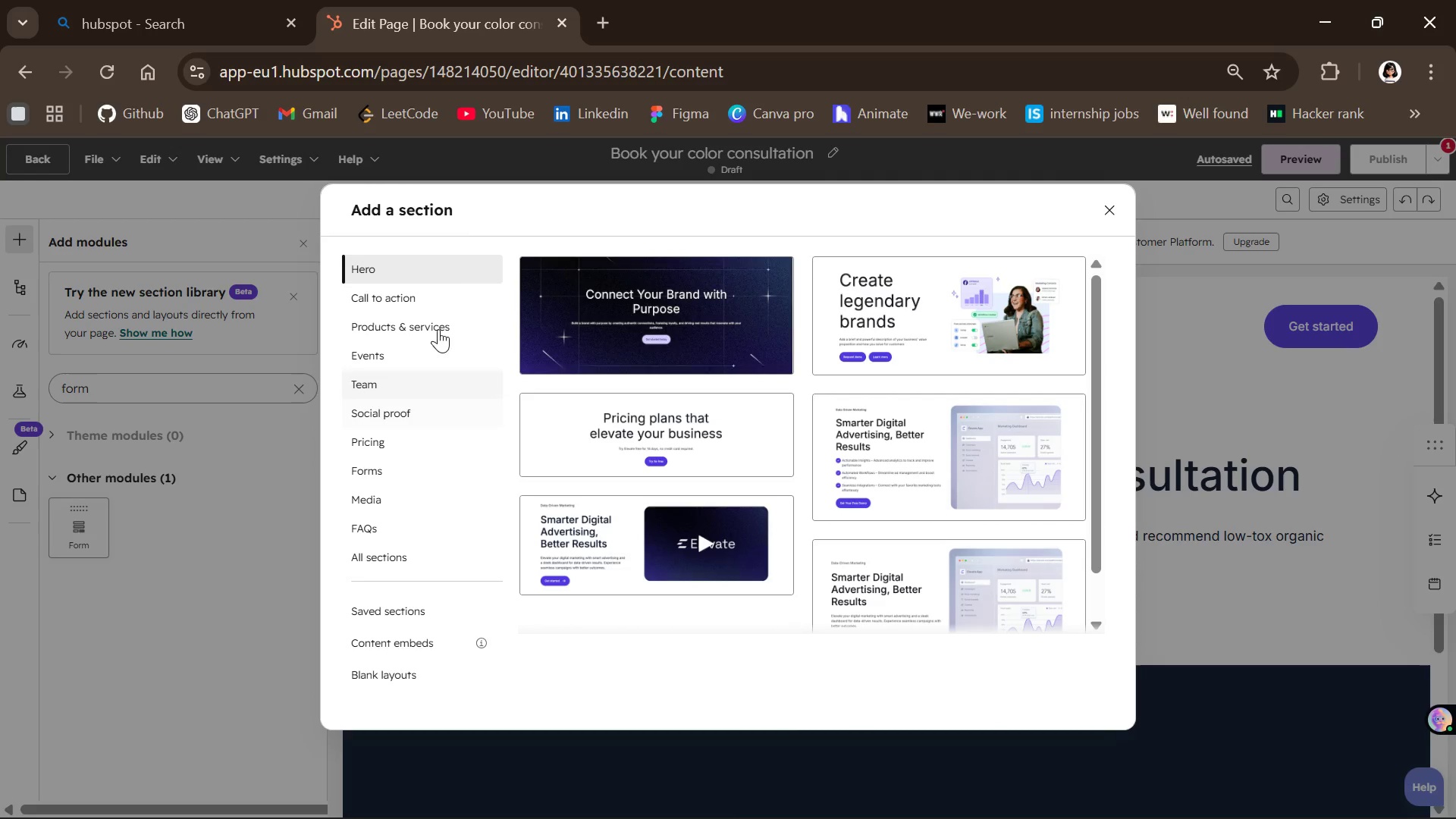 
wait(9.09)
 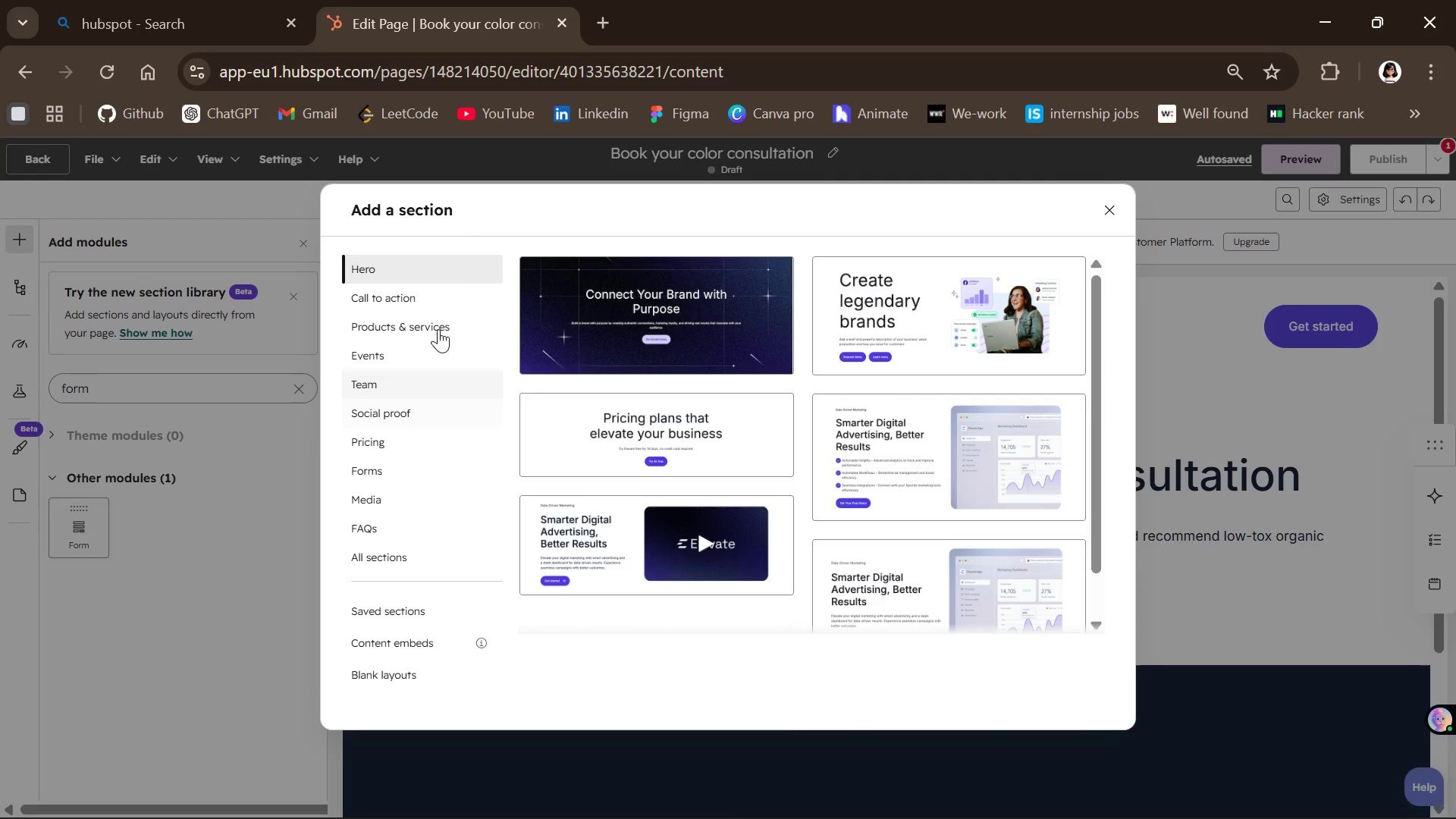 
left_click([372, 479])
 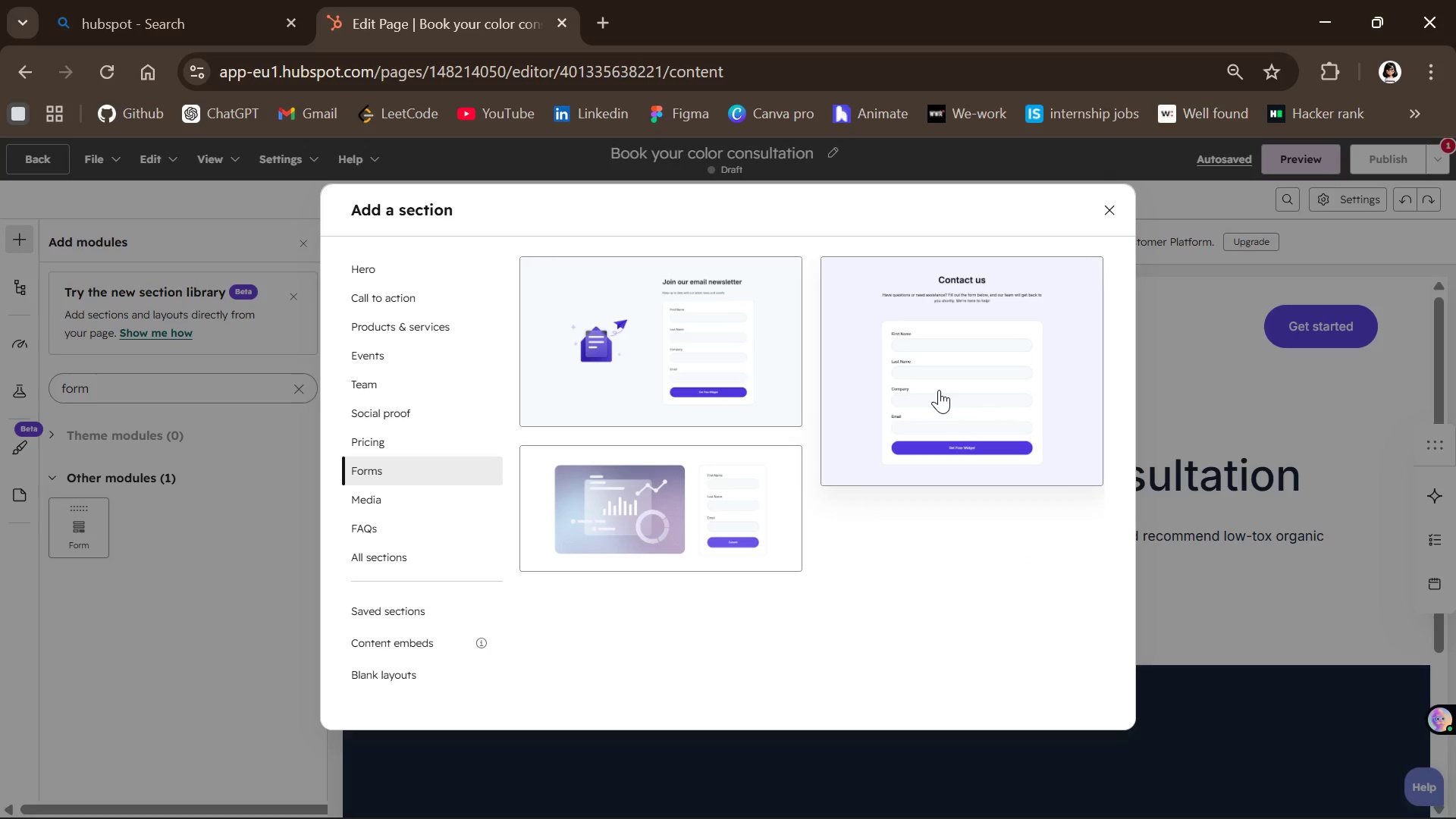 
wait(64.33)
 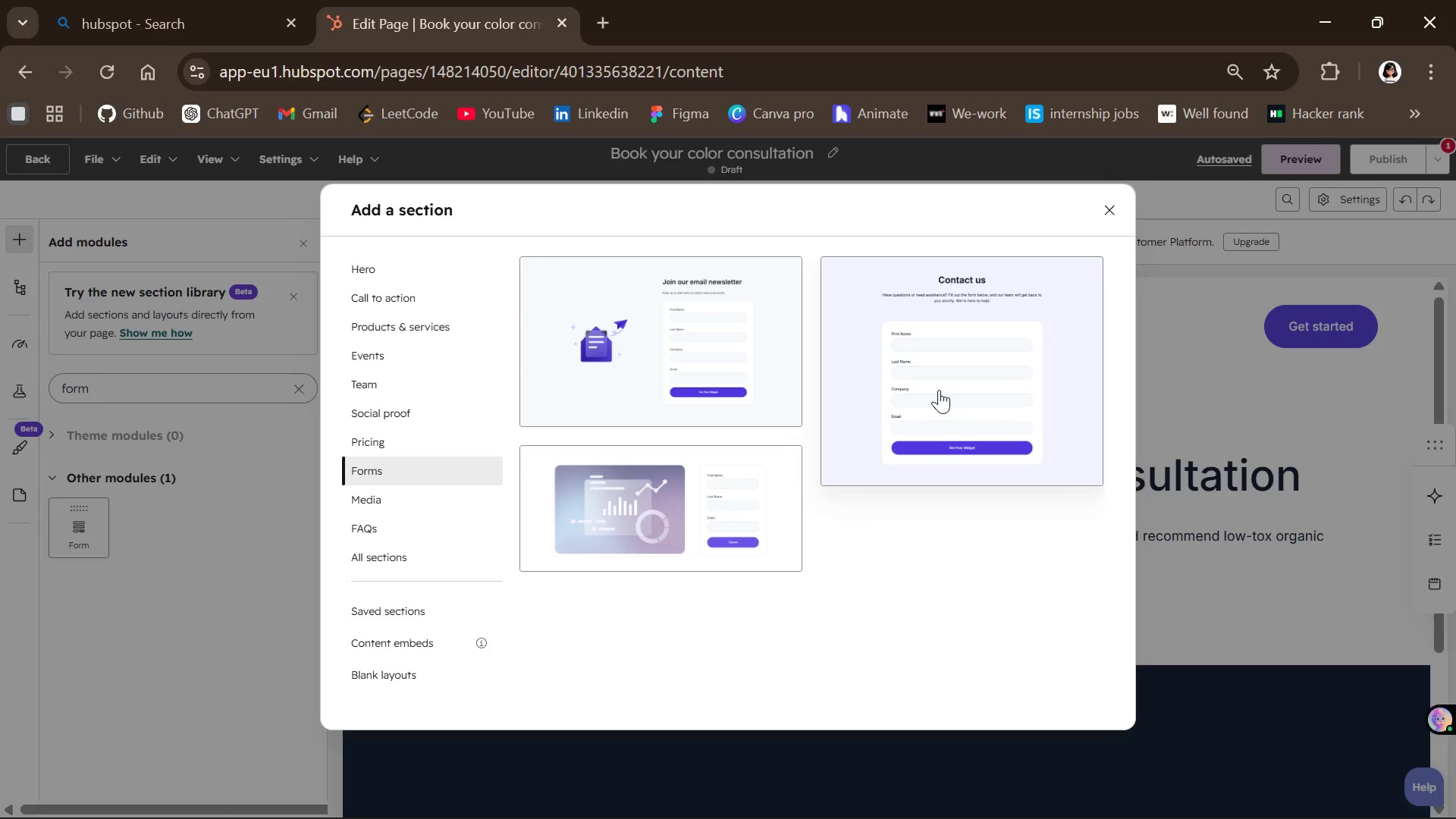 
left_click([1211, 635])
 